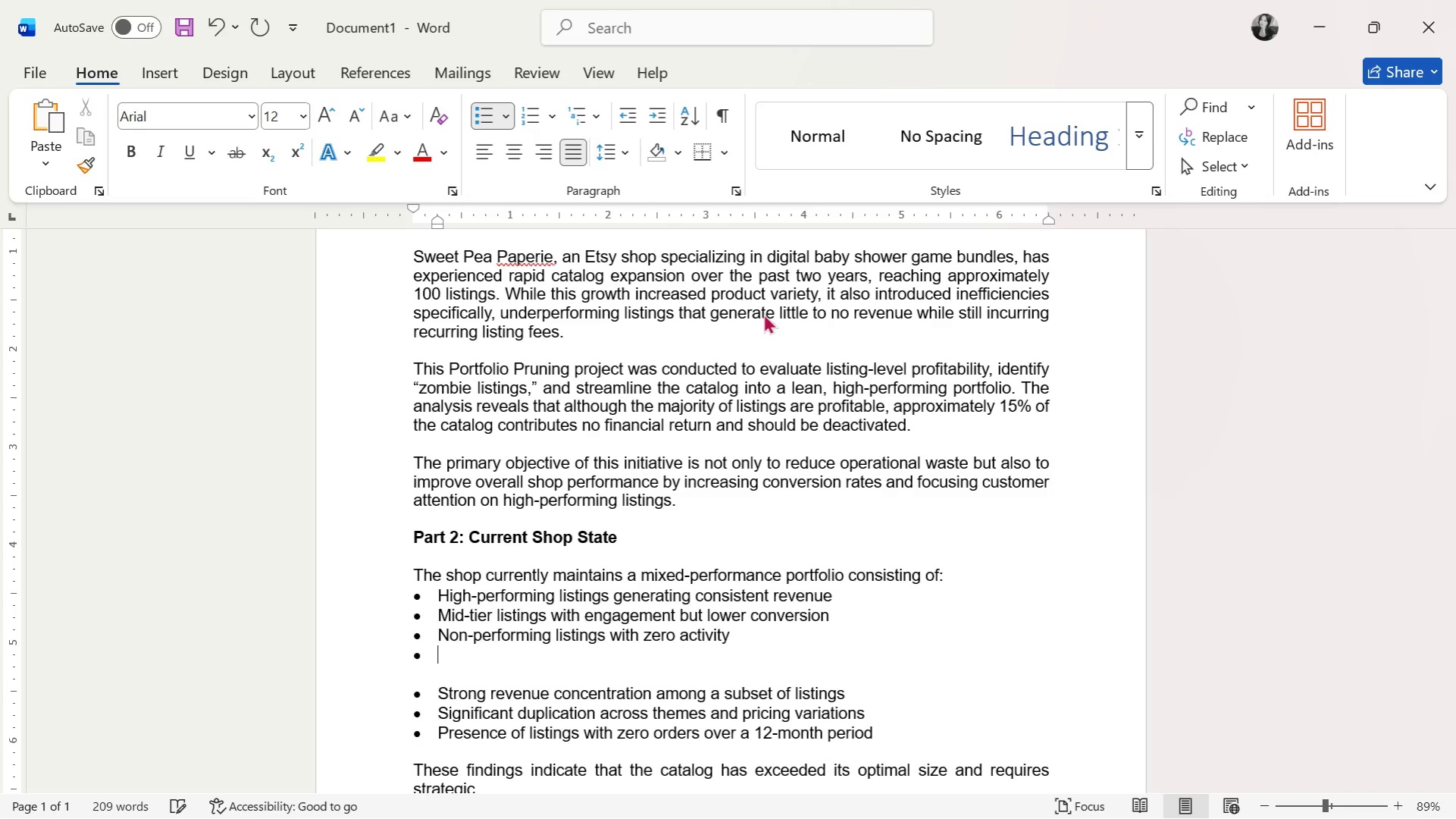 
key(Enter)
 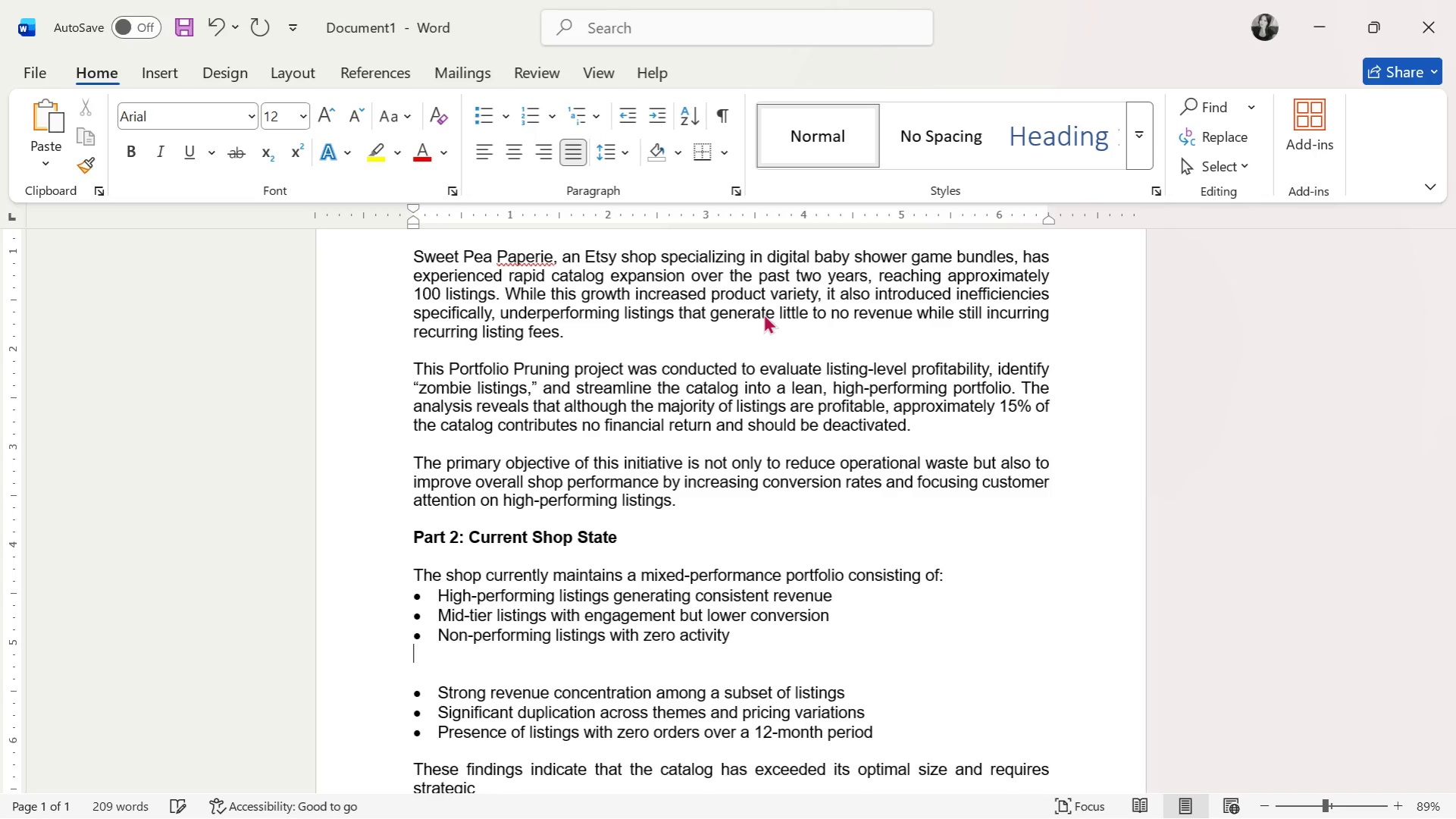 
key(Enter)
 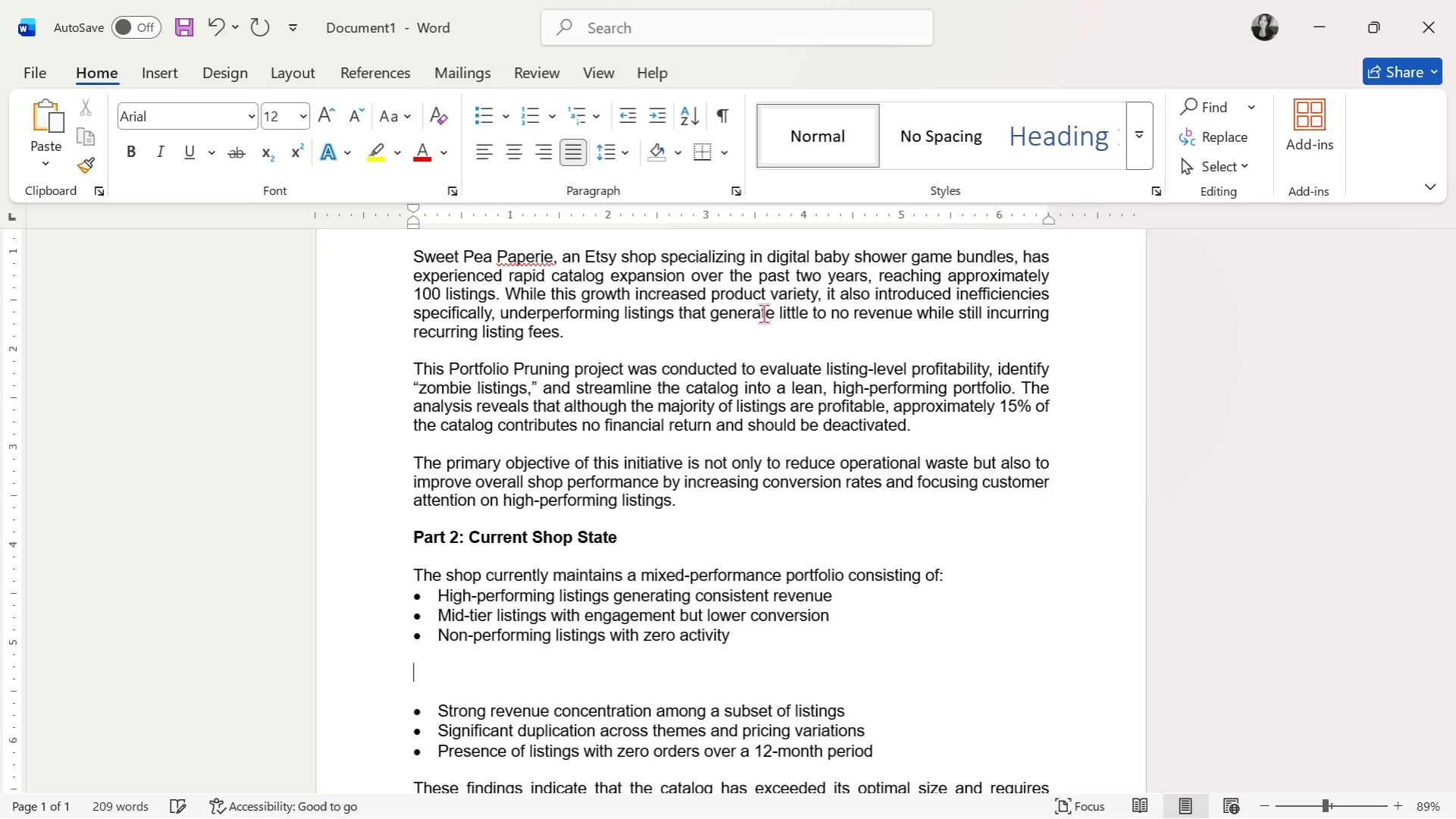 
type(Based on te)
key(Backspace)
type(he)
key(Backspace)
key(Backspace)
type(he dataset provided )
 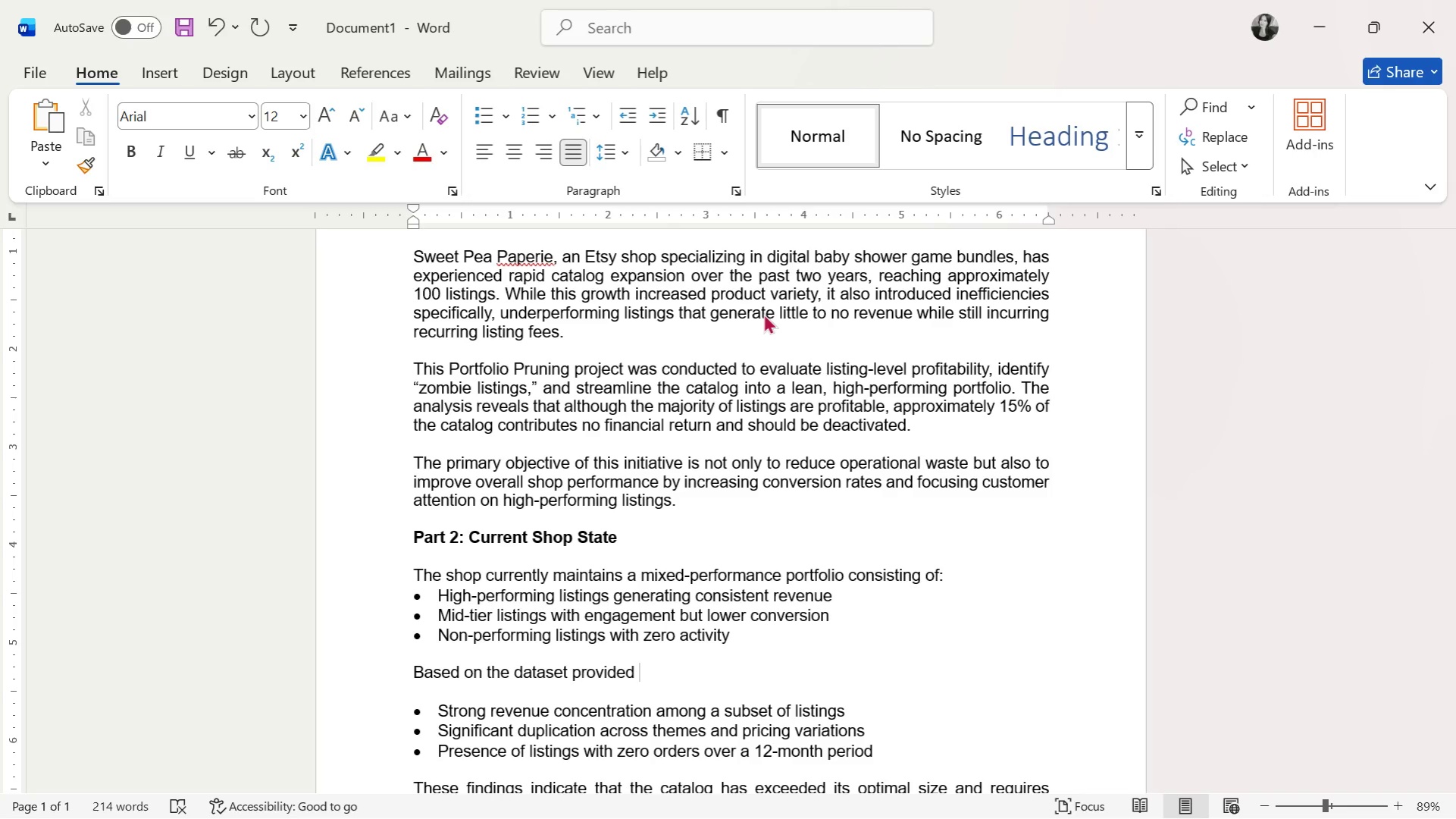 
scroll: coordinate [745, 424], scroll_direction: down, amount: 4.0
 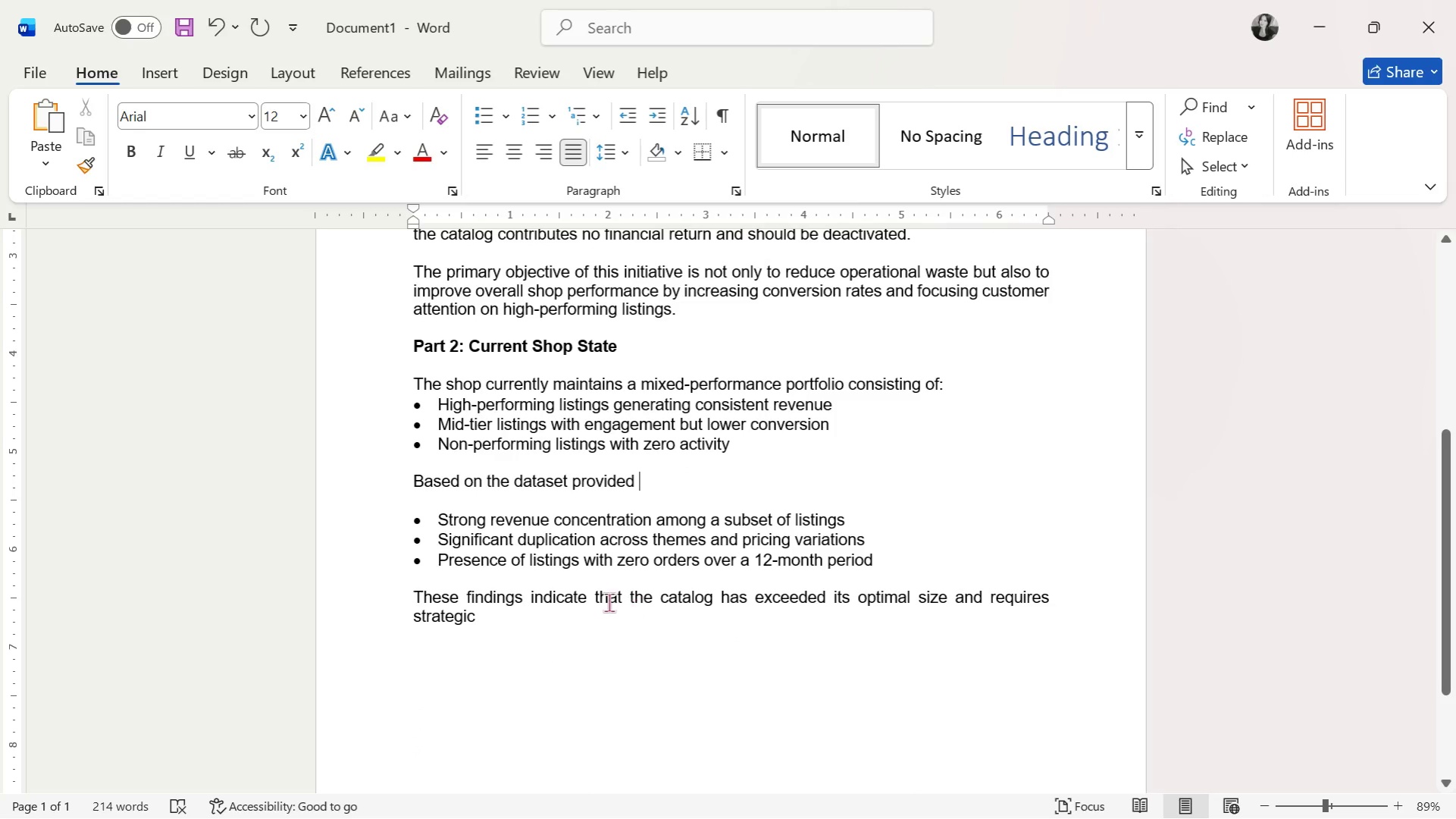 
type( reduction.)
 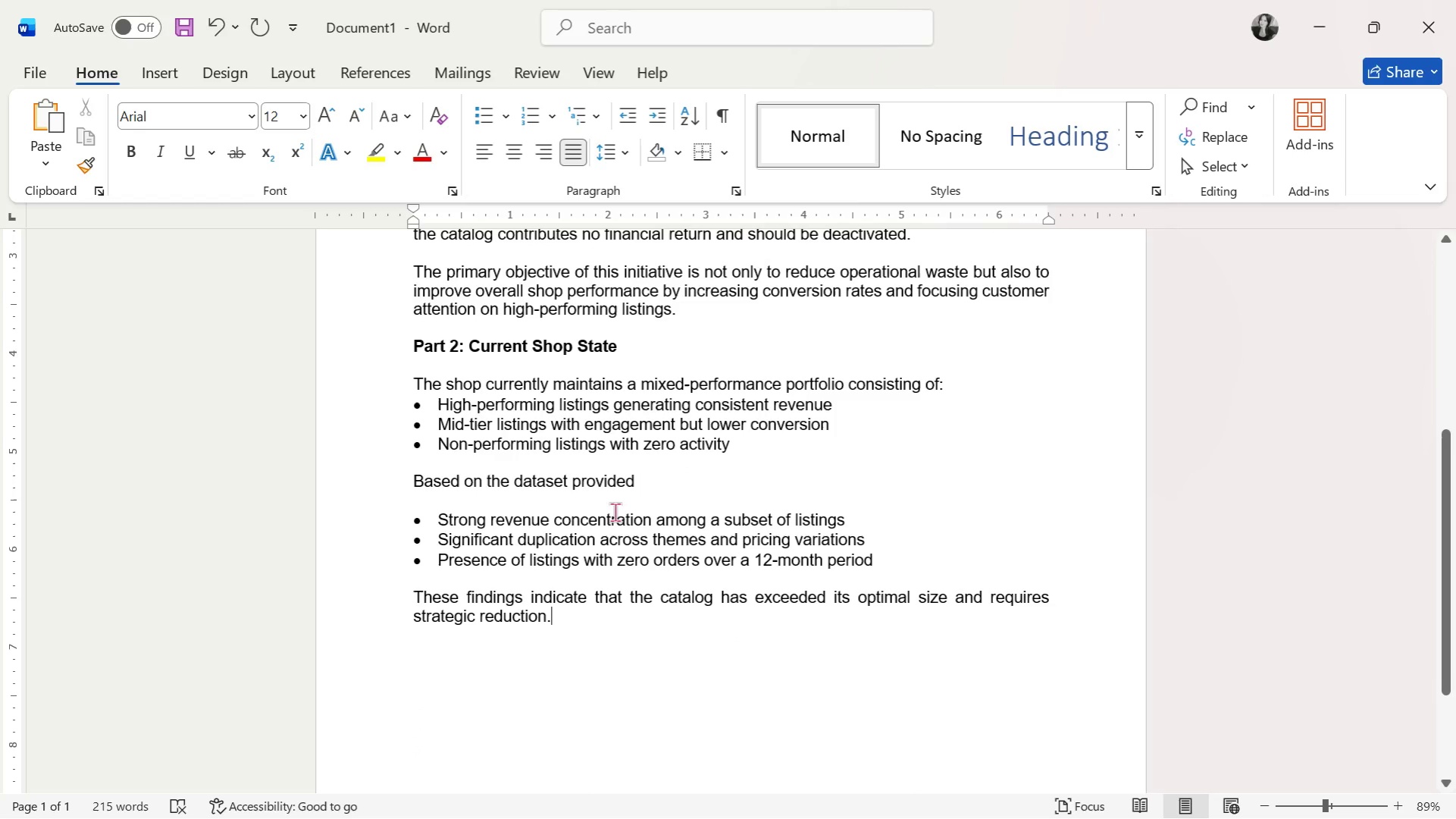 
left_click([702, 487])
 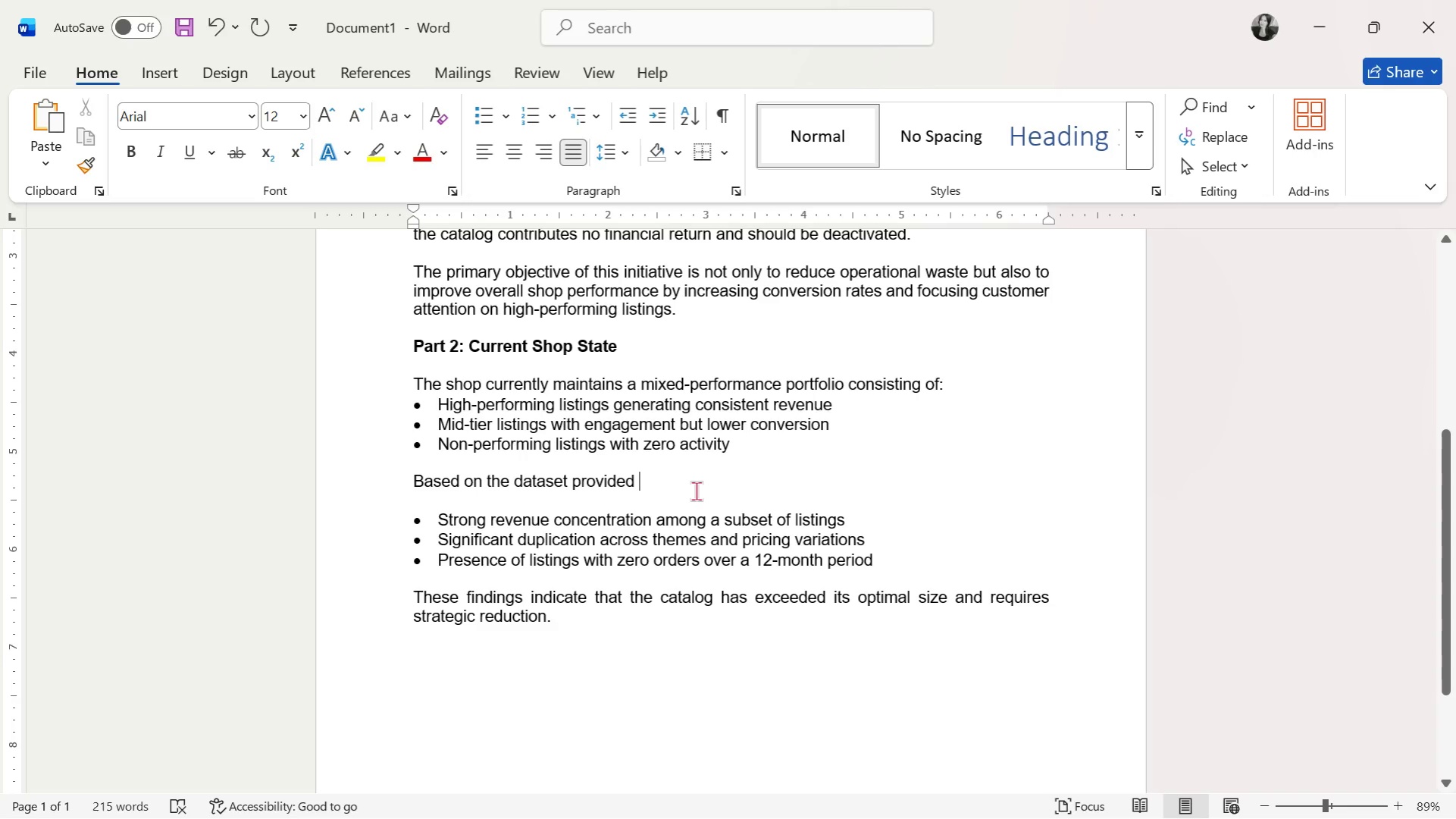 
wait(6.22)
 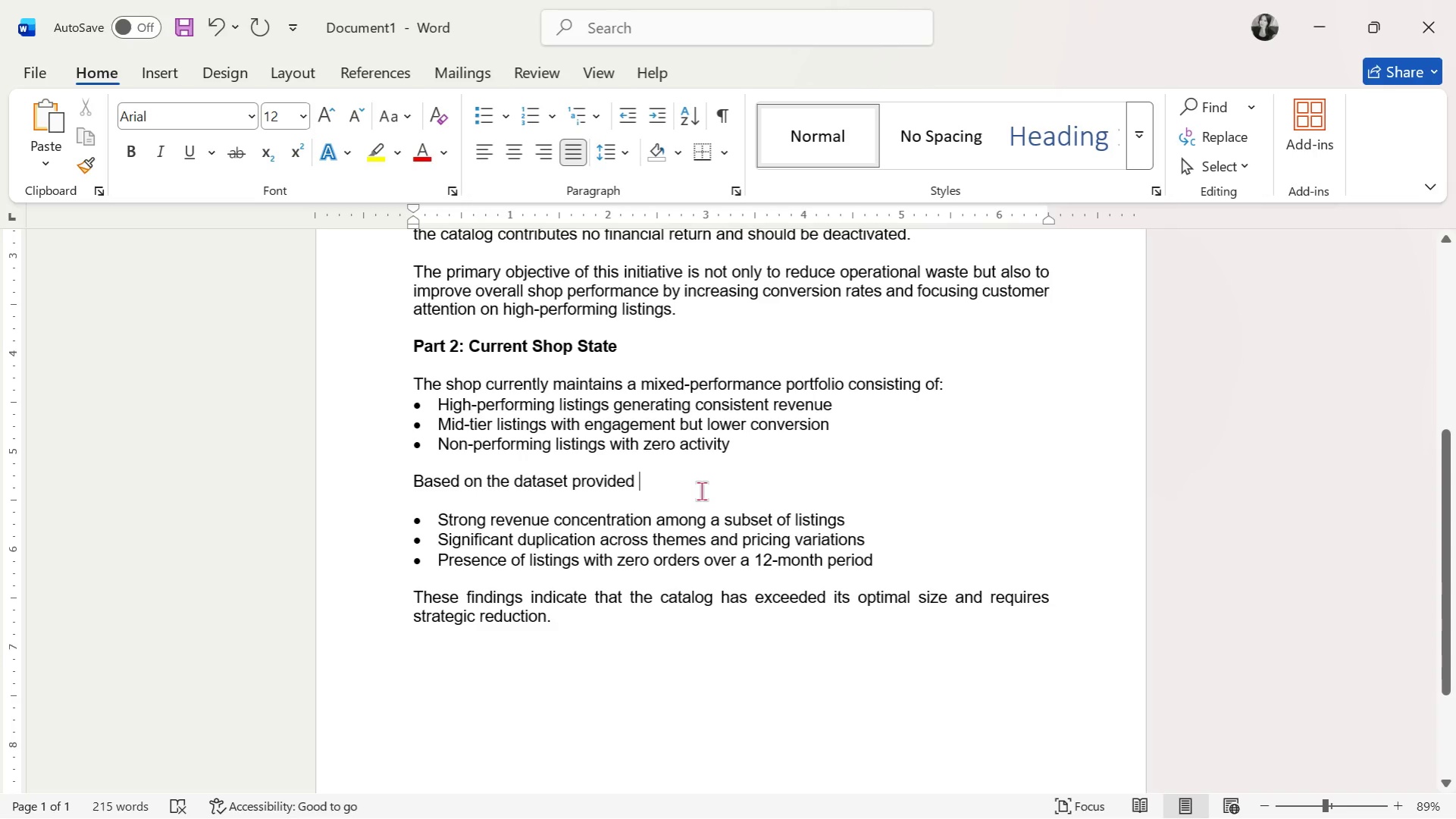 
key(Comma)
 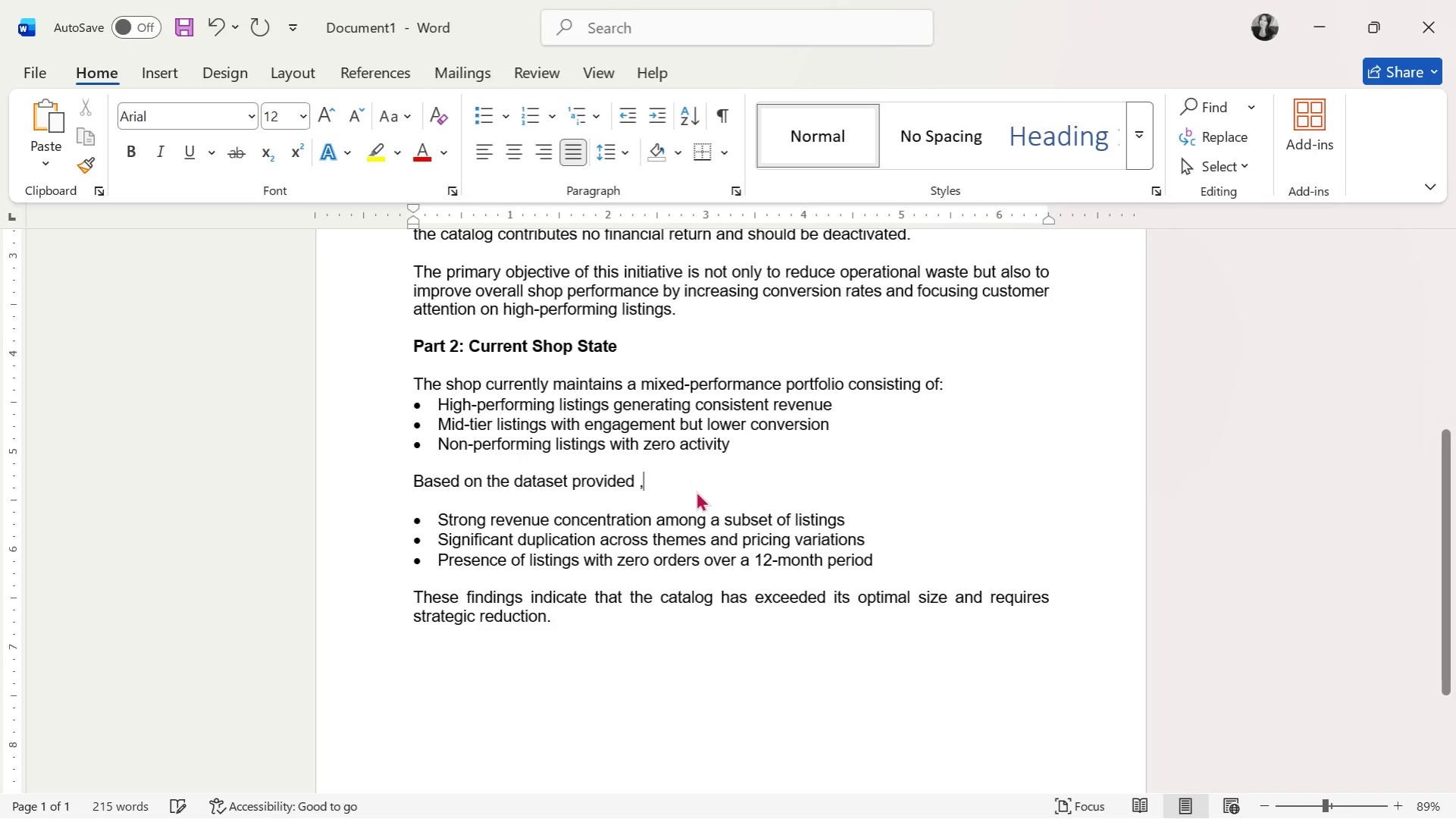 
key(Space)
 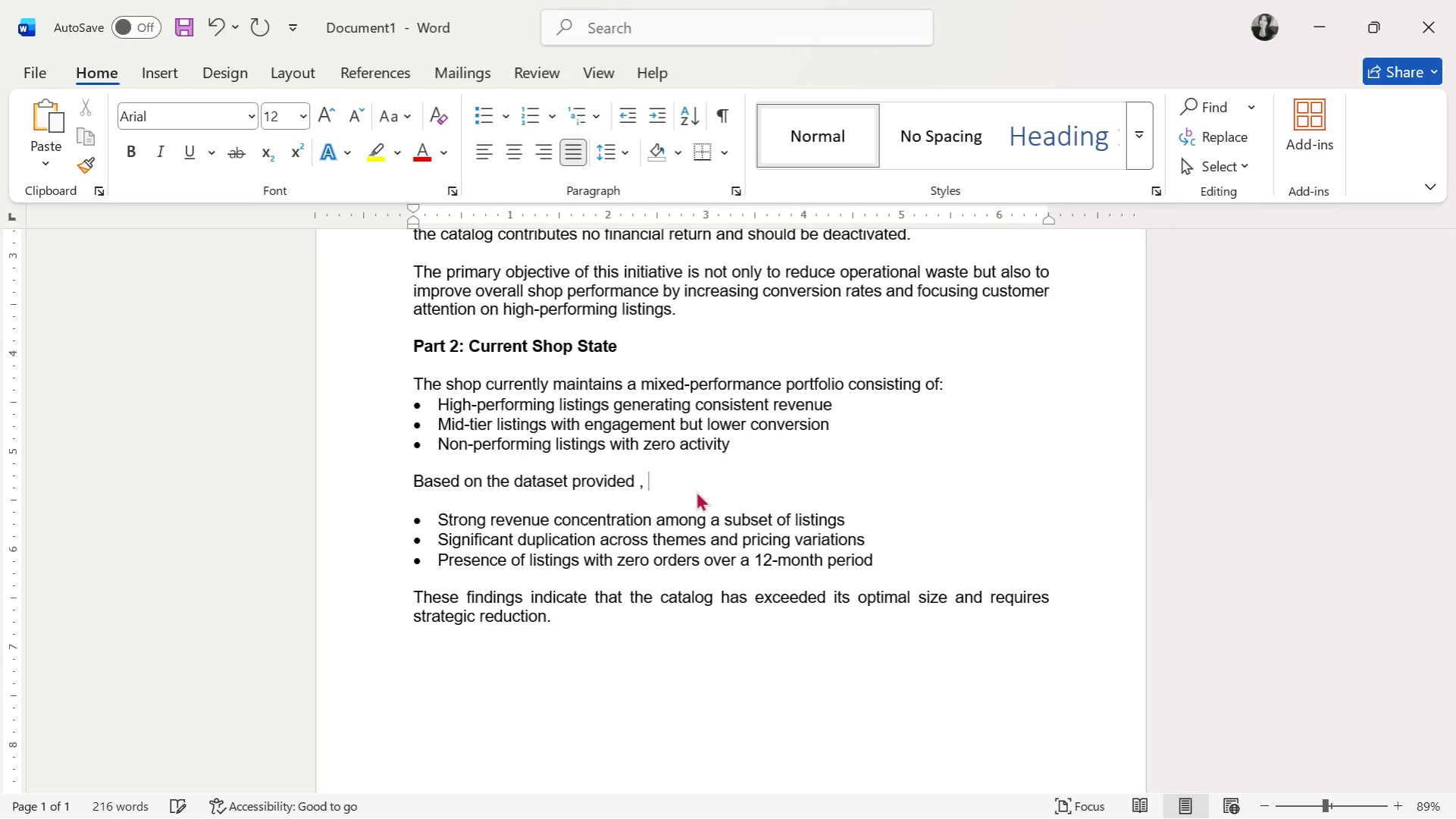 
key(Backspace)
 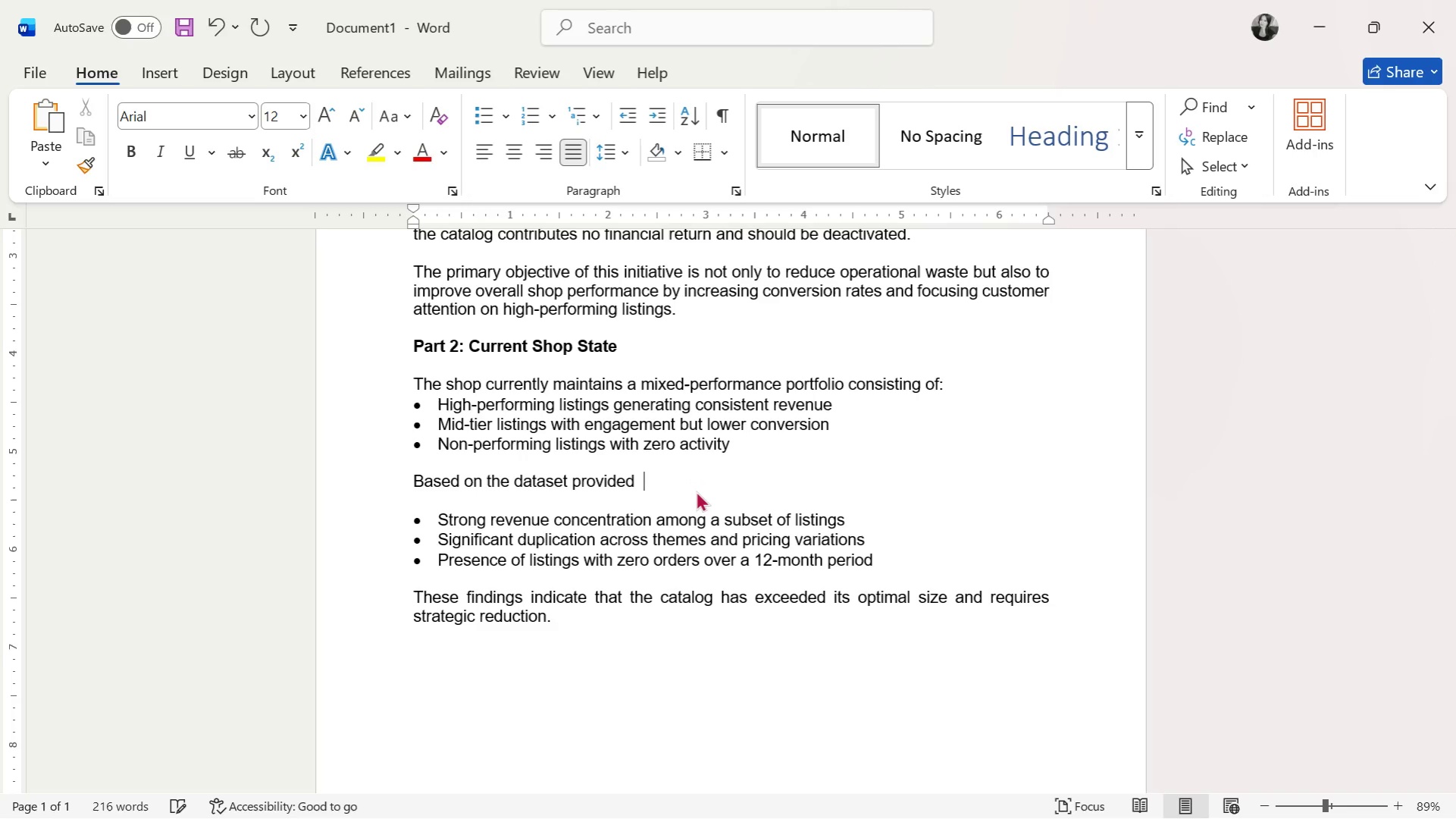 
key(Backspace)
 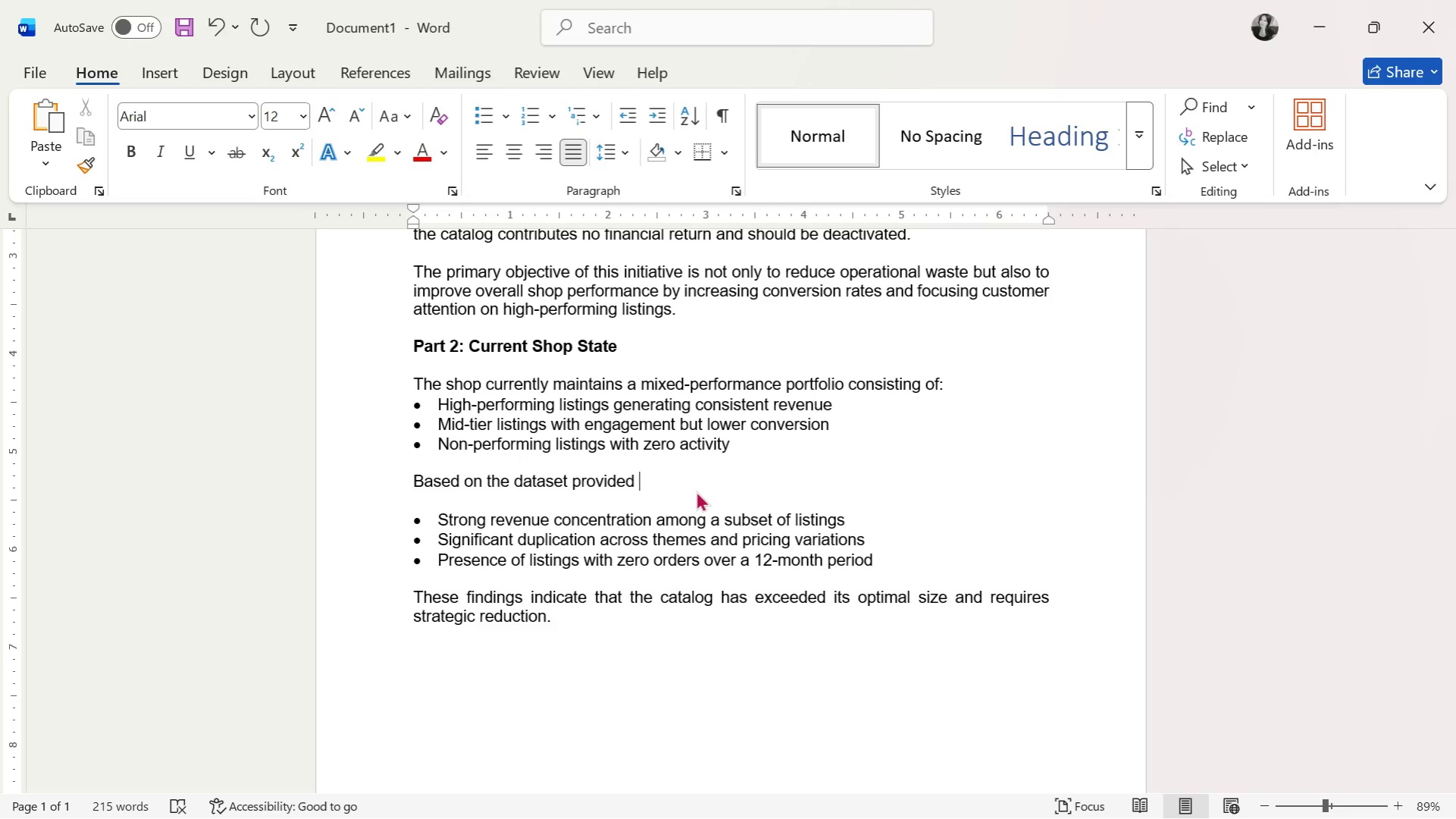 
wait(97.81)
 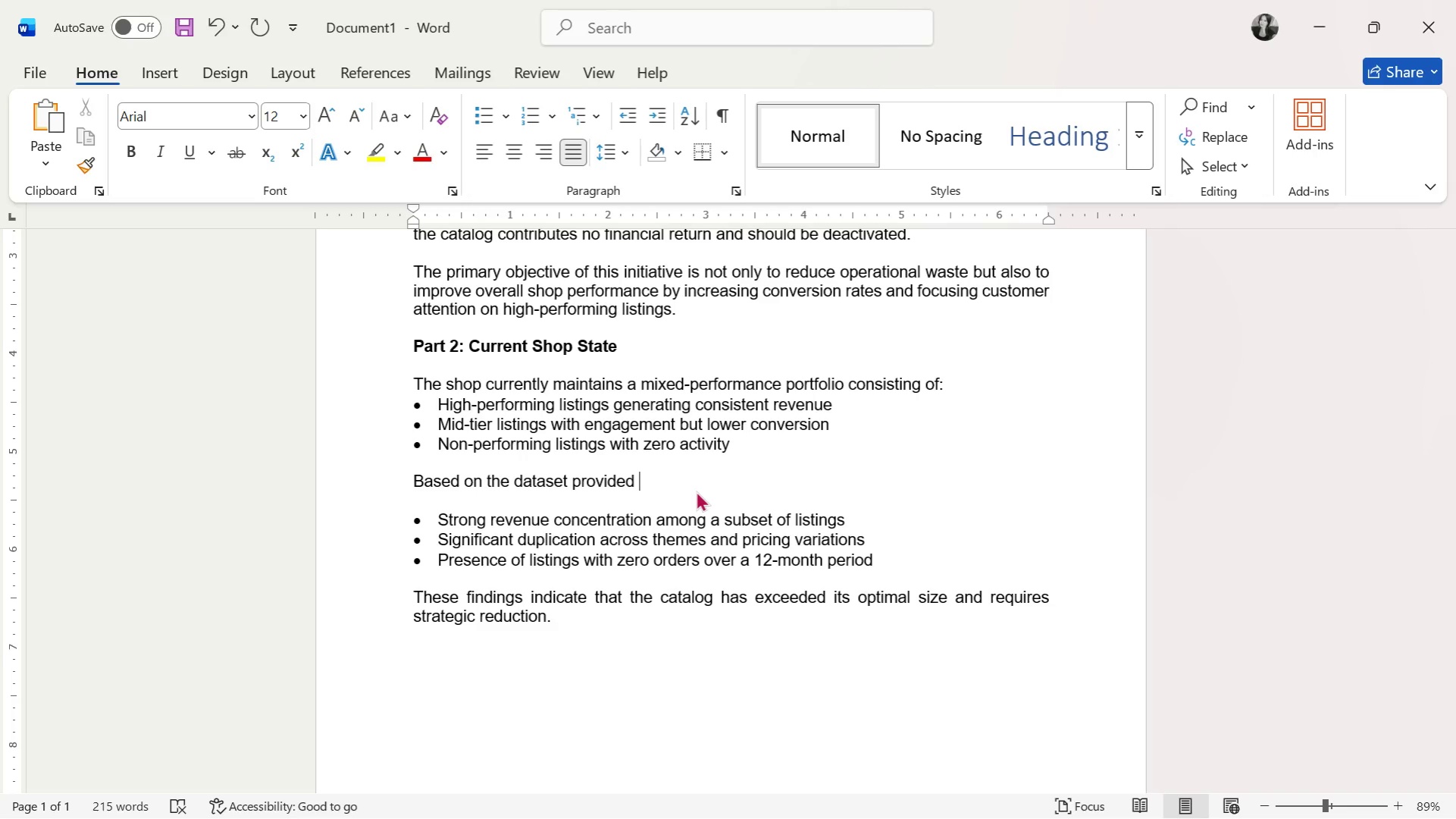 
key(Backspace)
type(, the shop ec)
key(Backspace)
type(xhibits )
 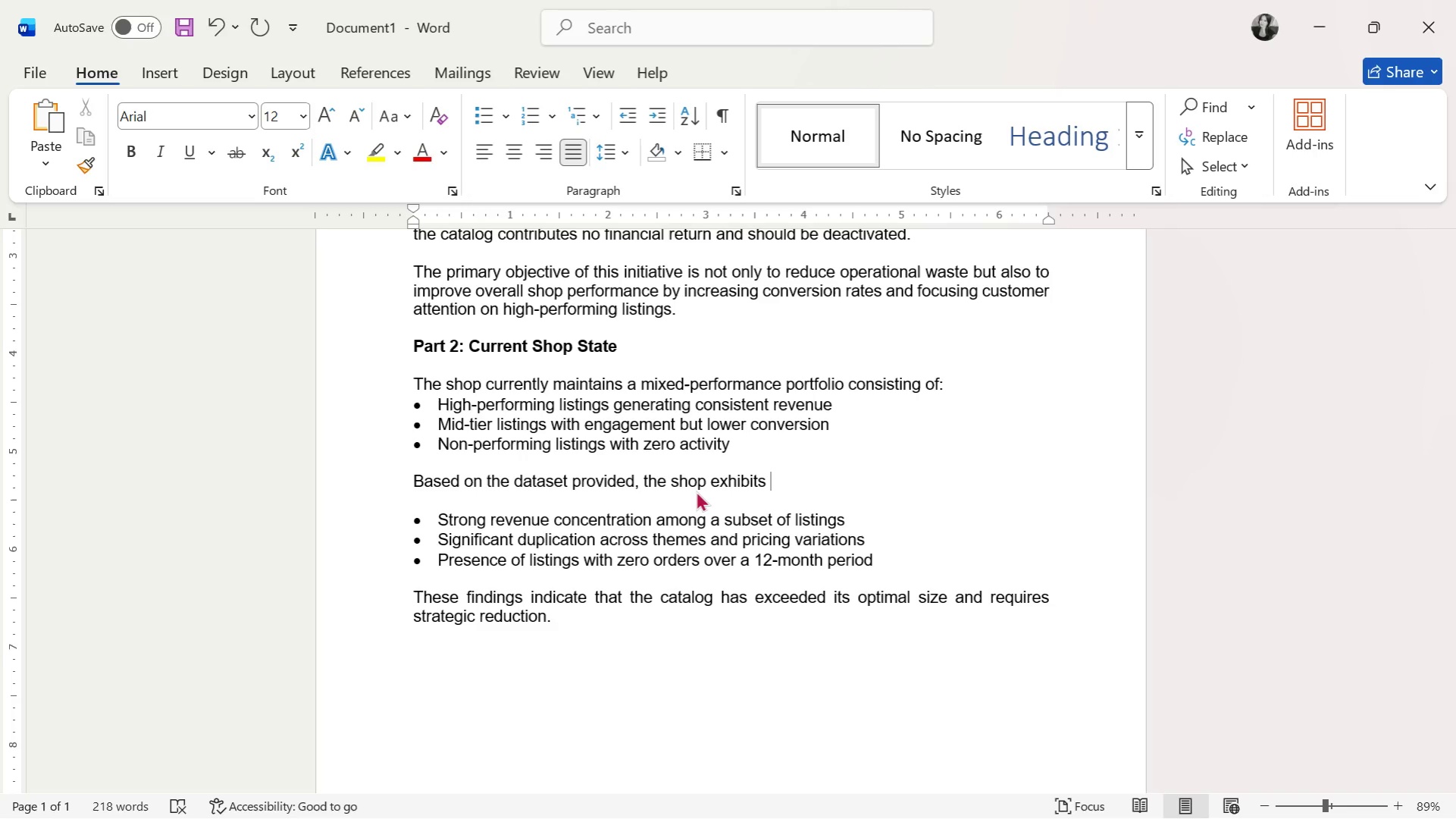 
wait(6.08)
 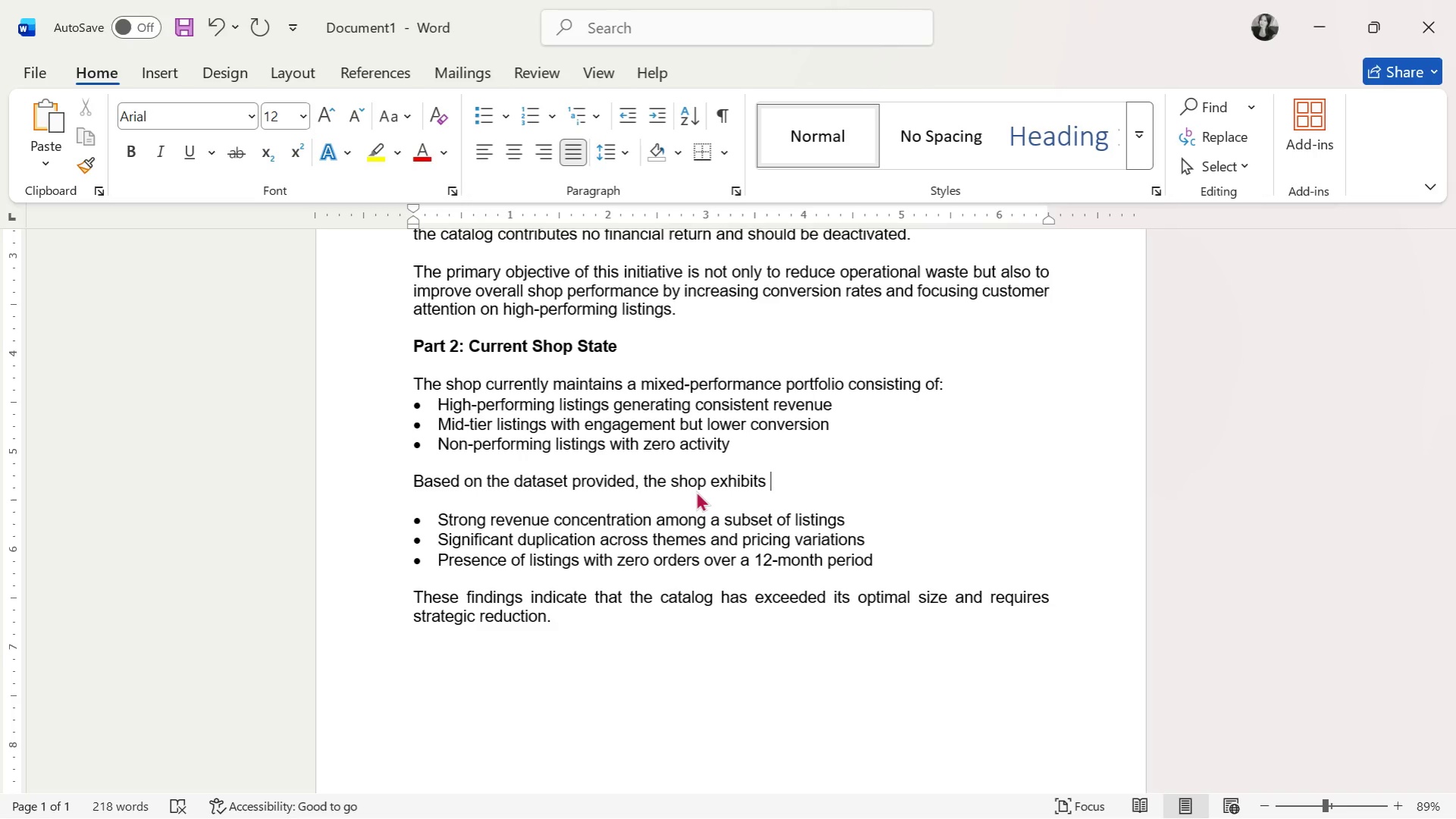 
type(the following charac)
 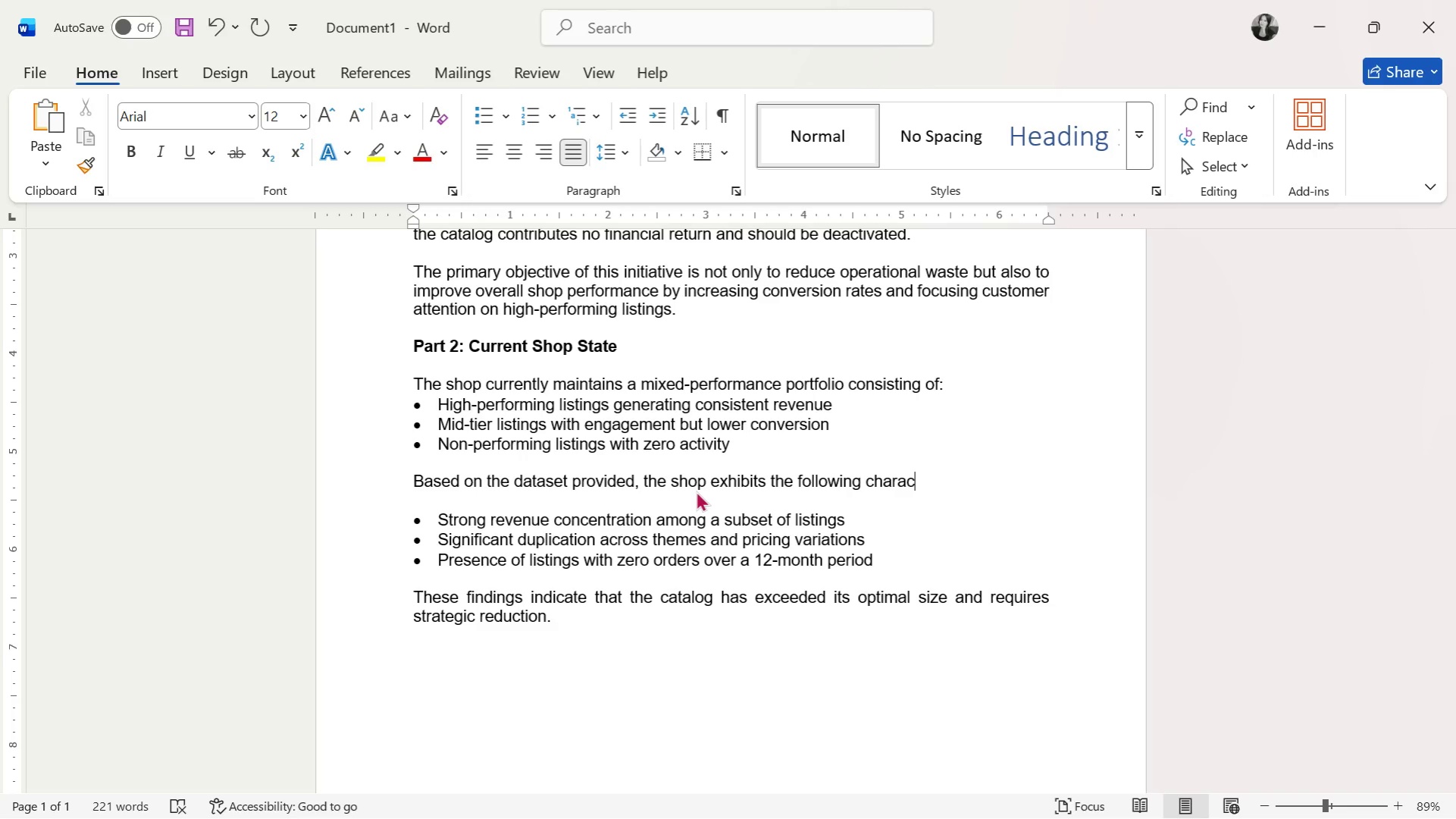 
type(teristics:)
 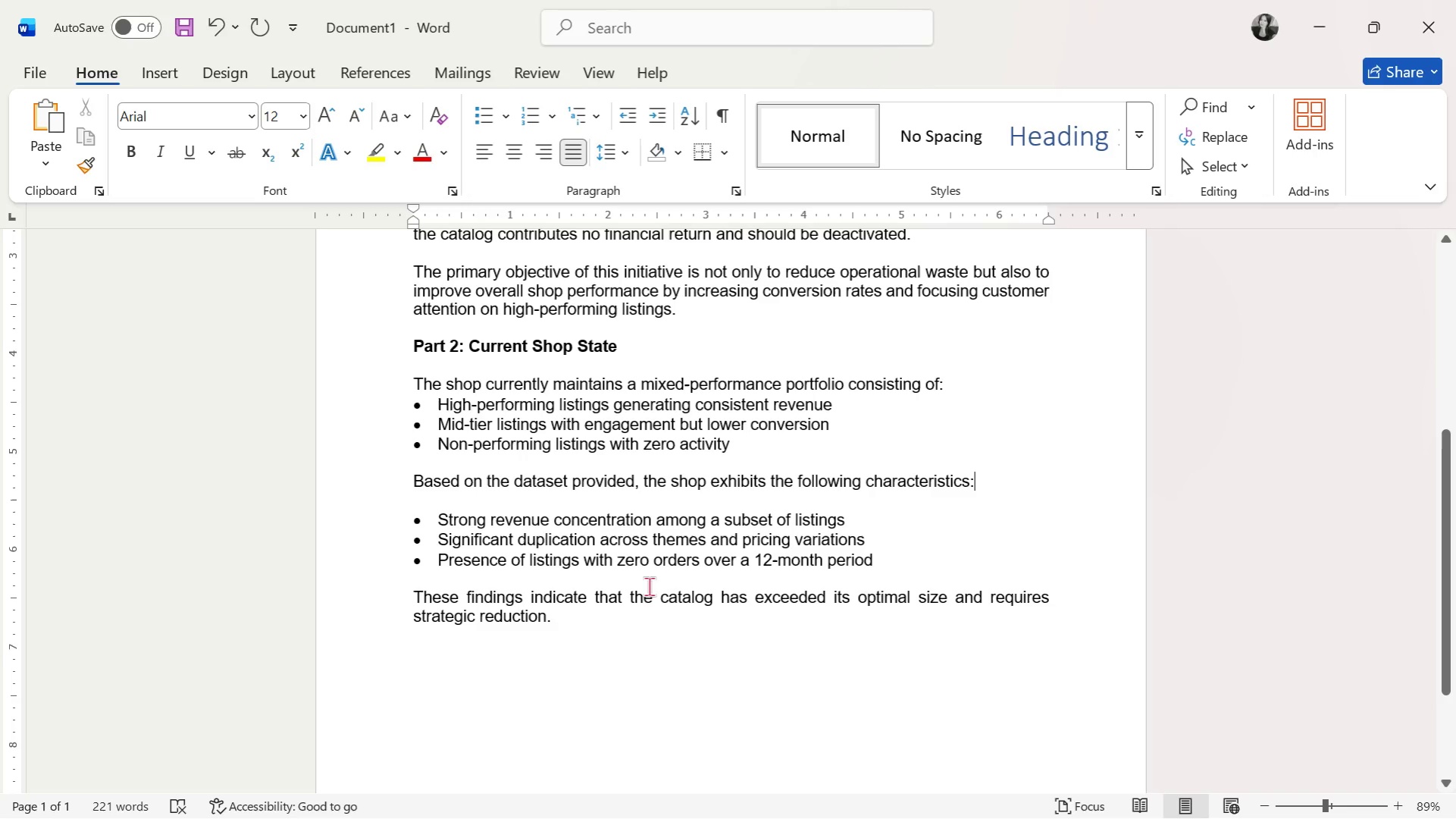 
left_click([632, 628])
 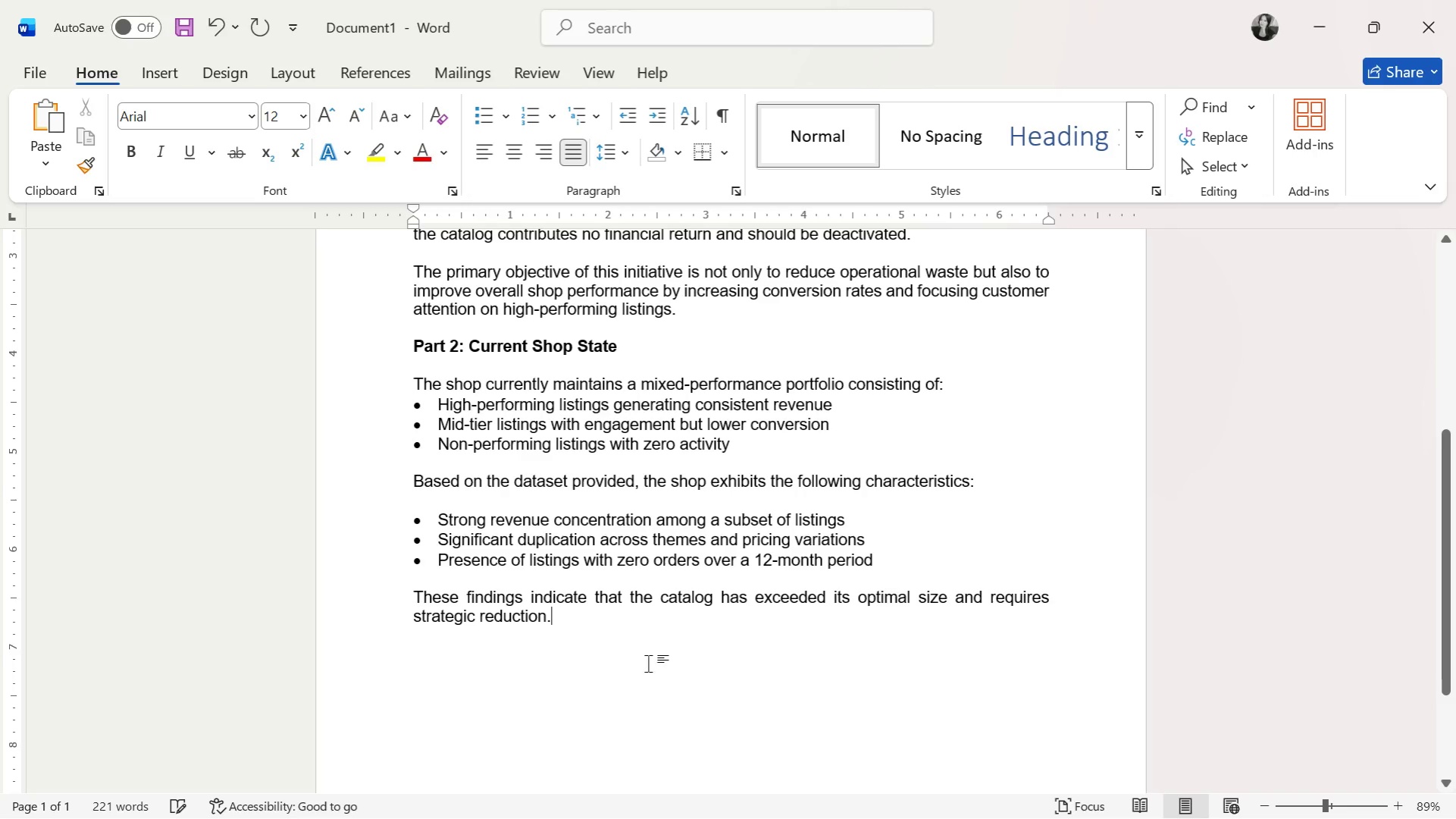 
scroll: coordinate [652, 664], scroll_direction: down, amount: 2.0
 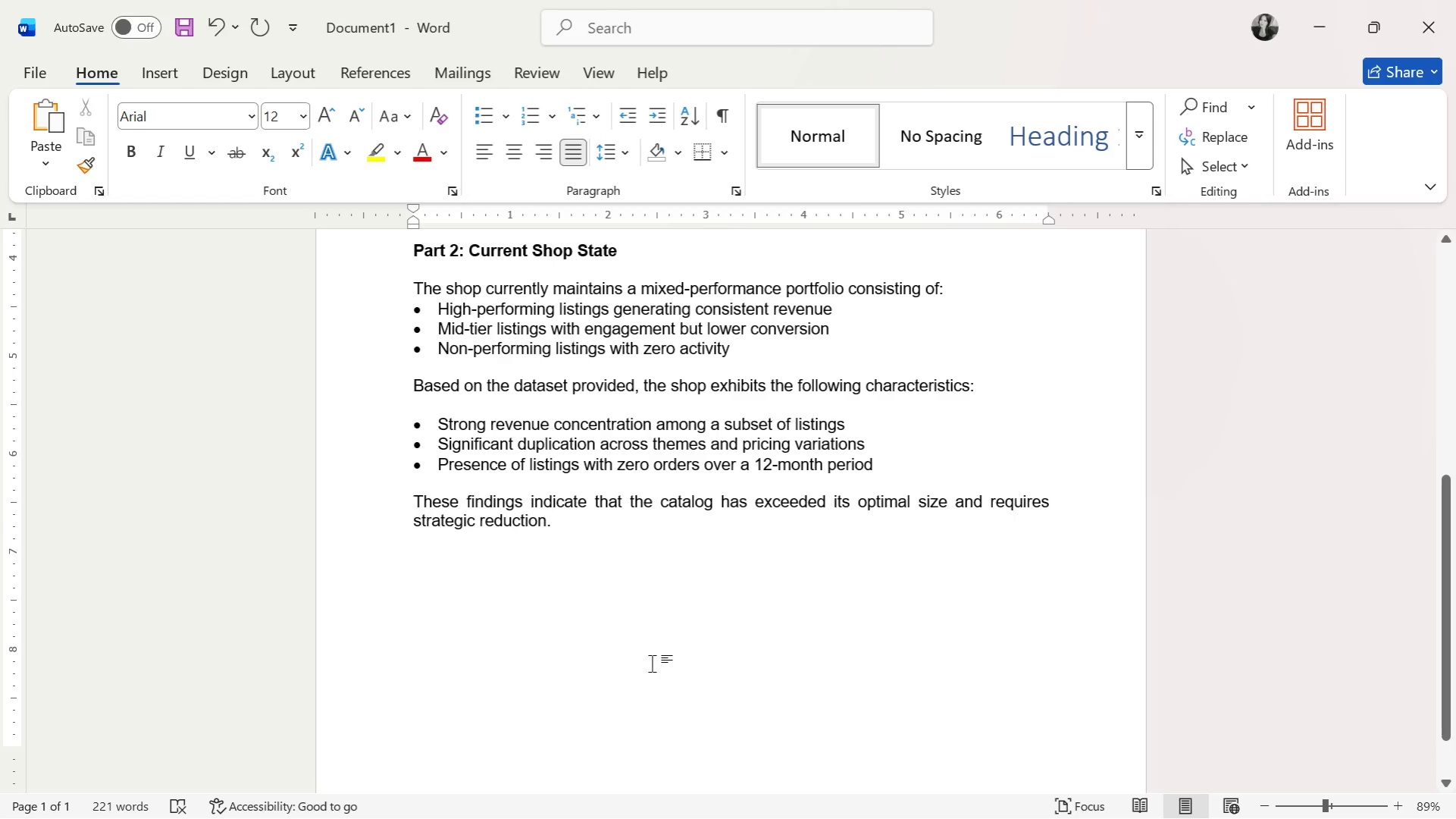 
wait(5.98)
 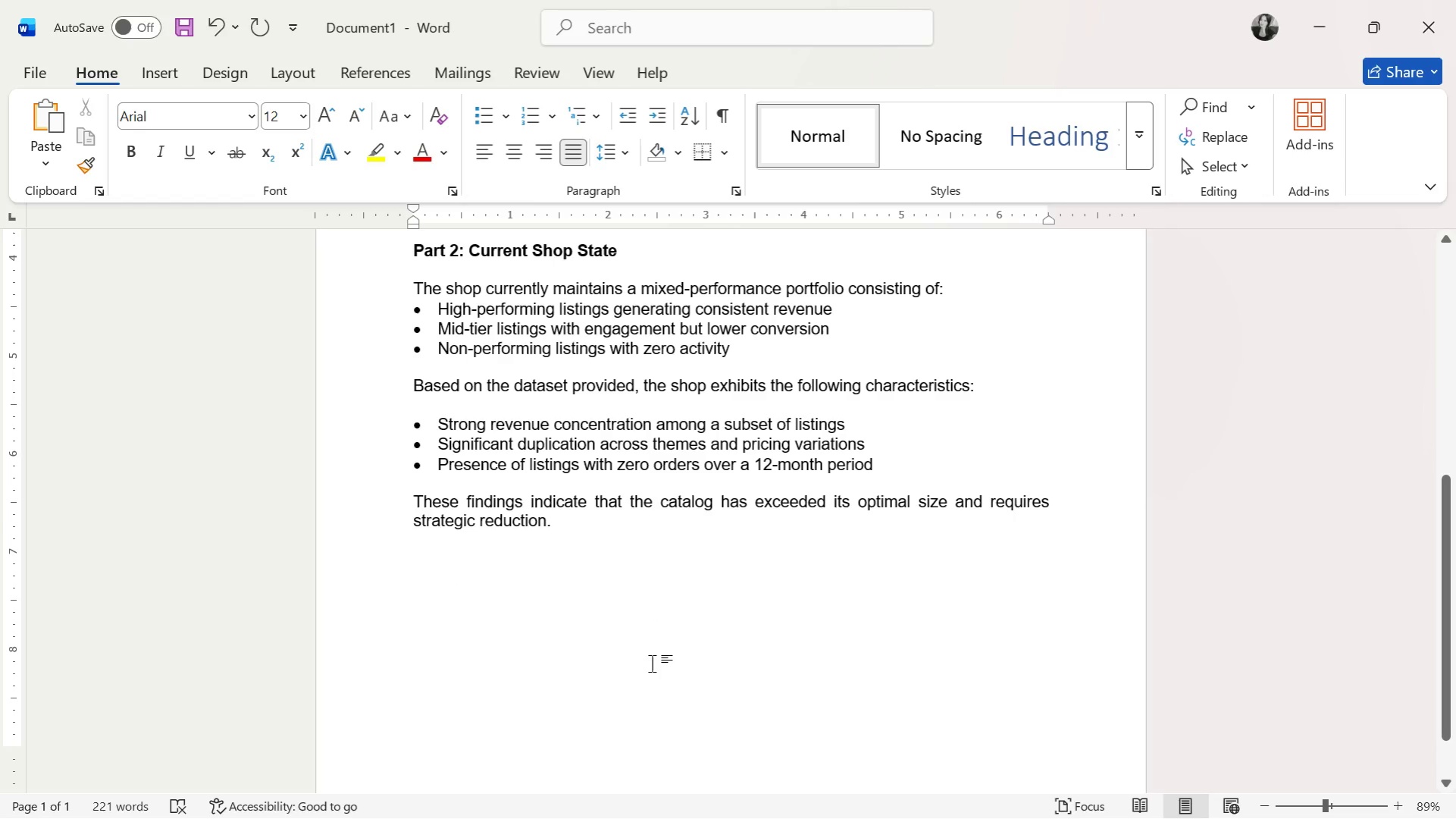 
key(Enter)
 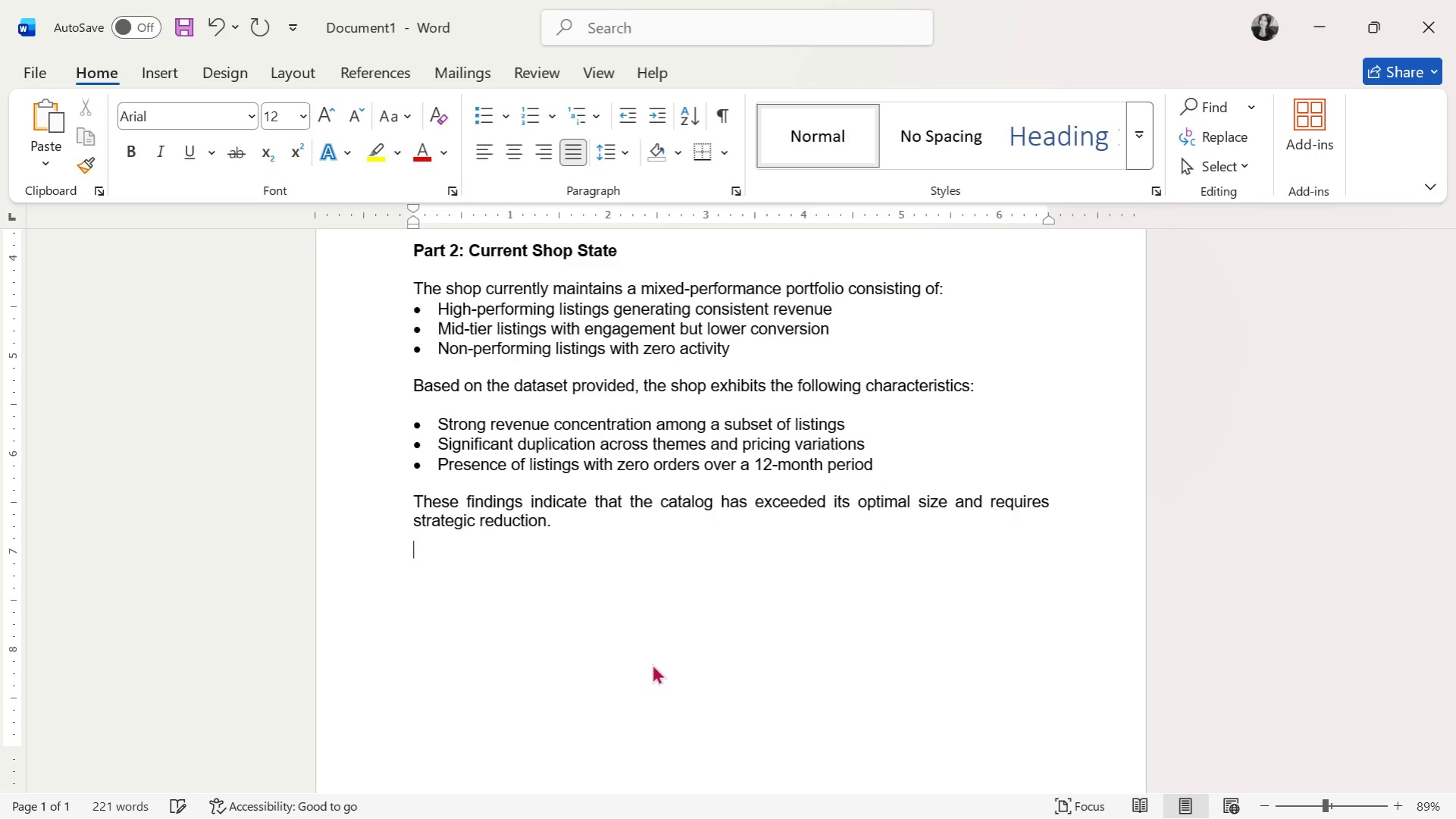 
key(Enter)
 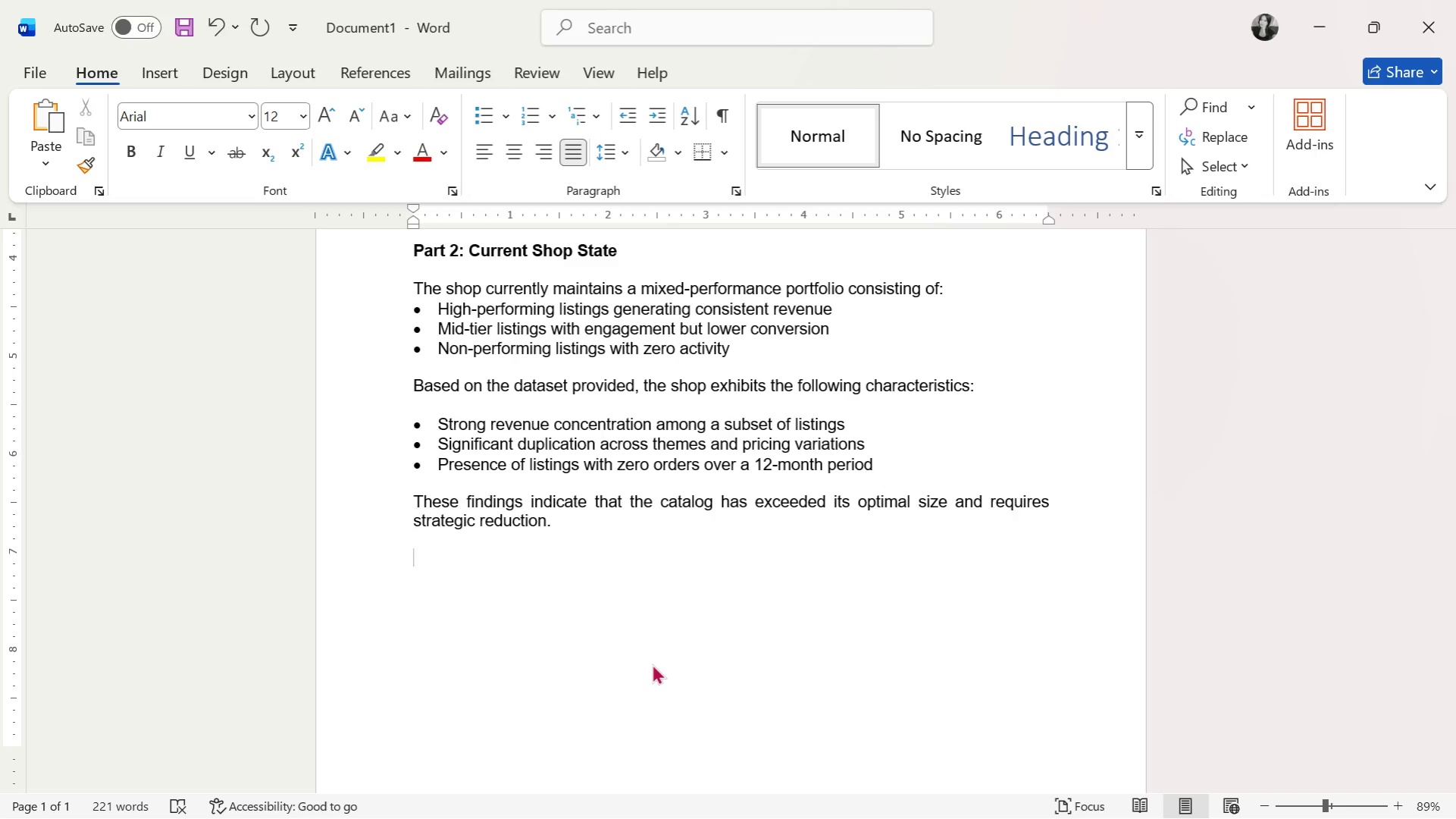 
key(Control+B)
 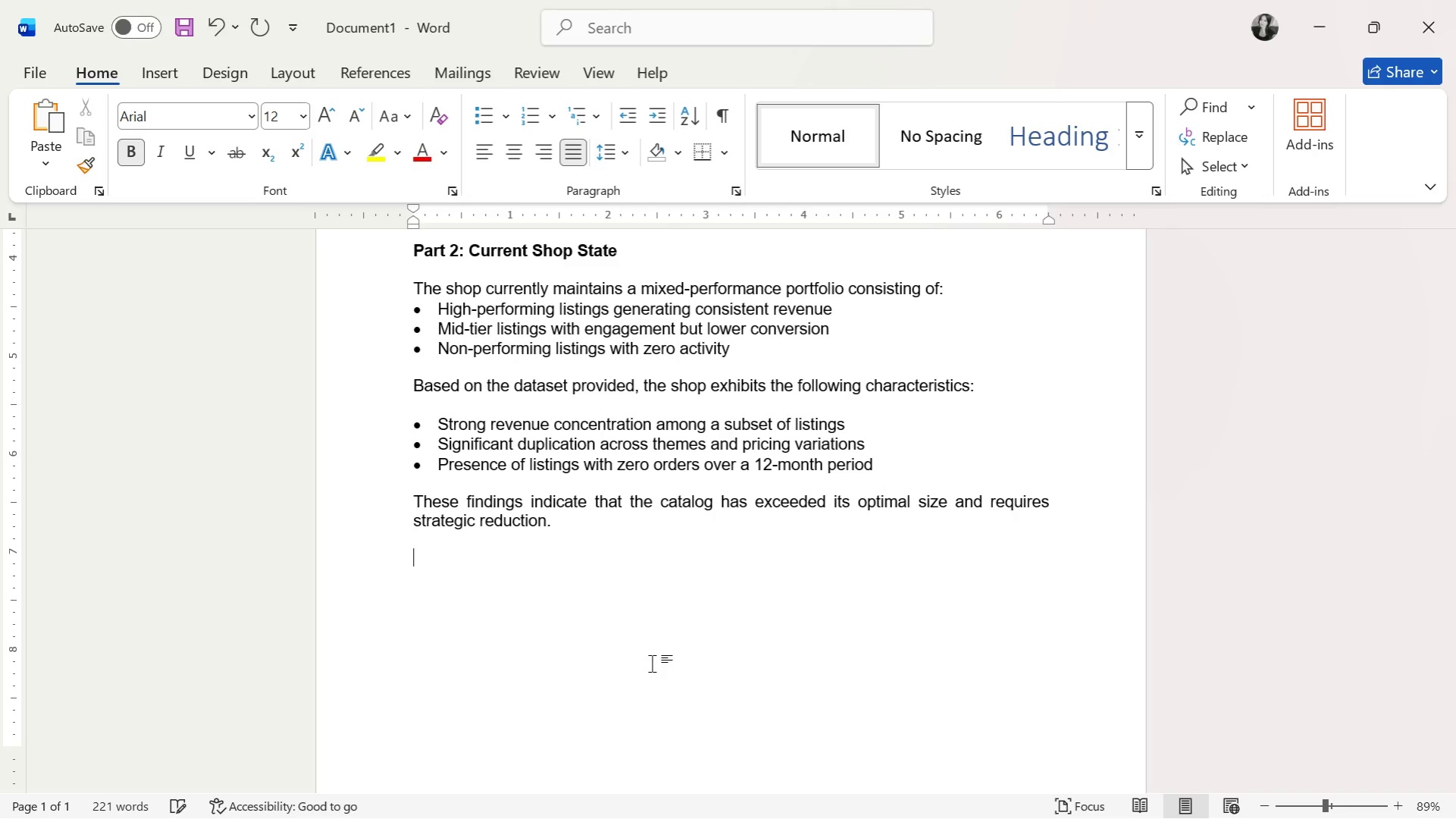 
type(Part 3: )
 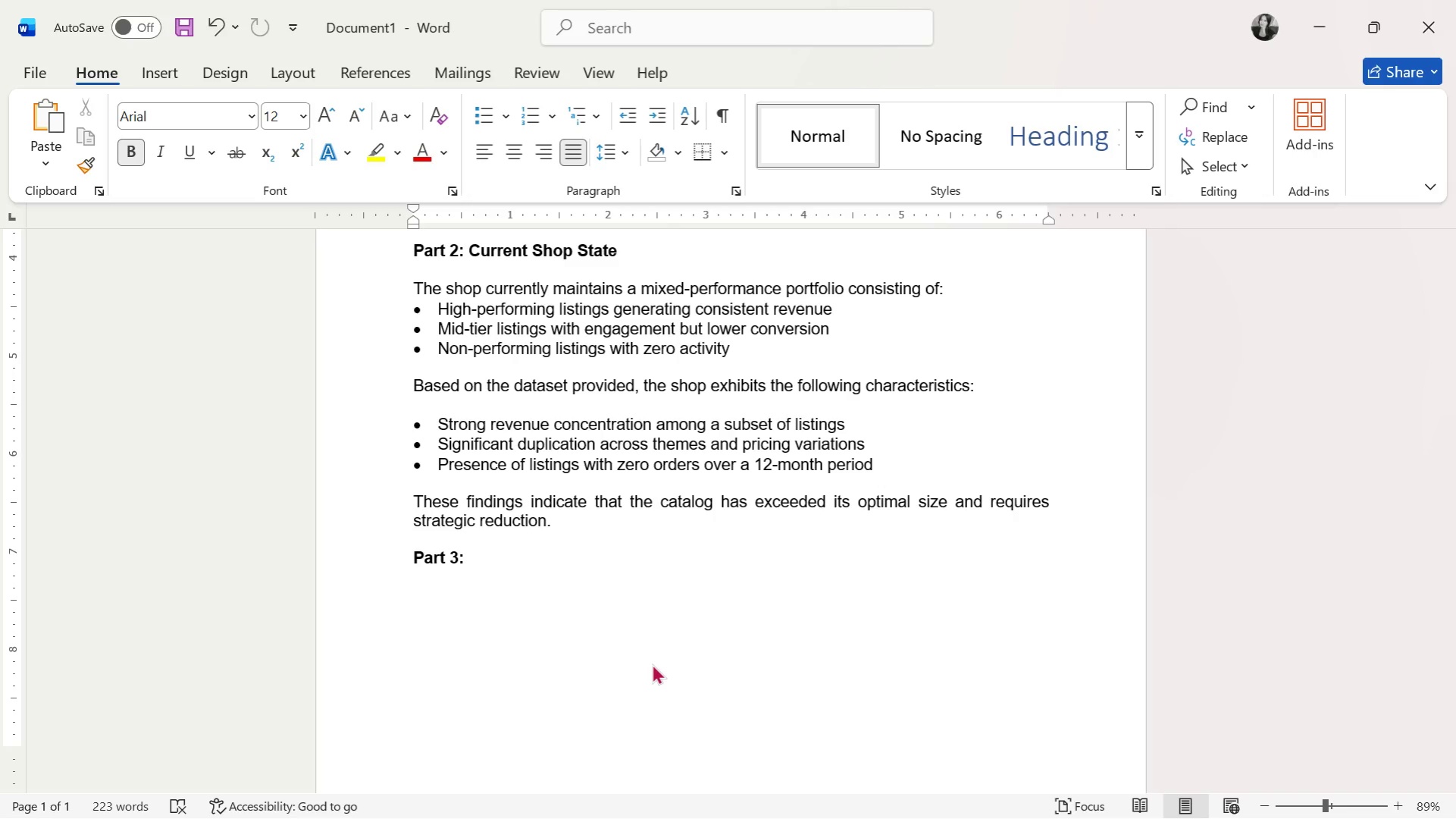 
wait(109.89)
 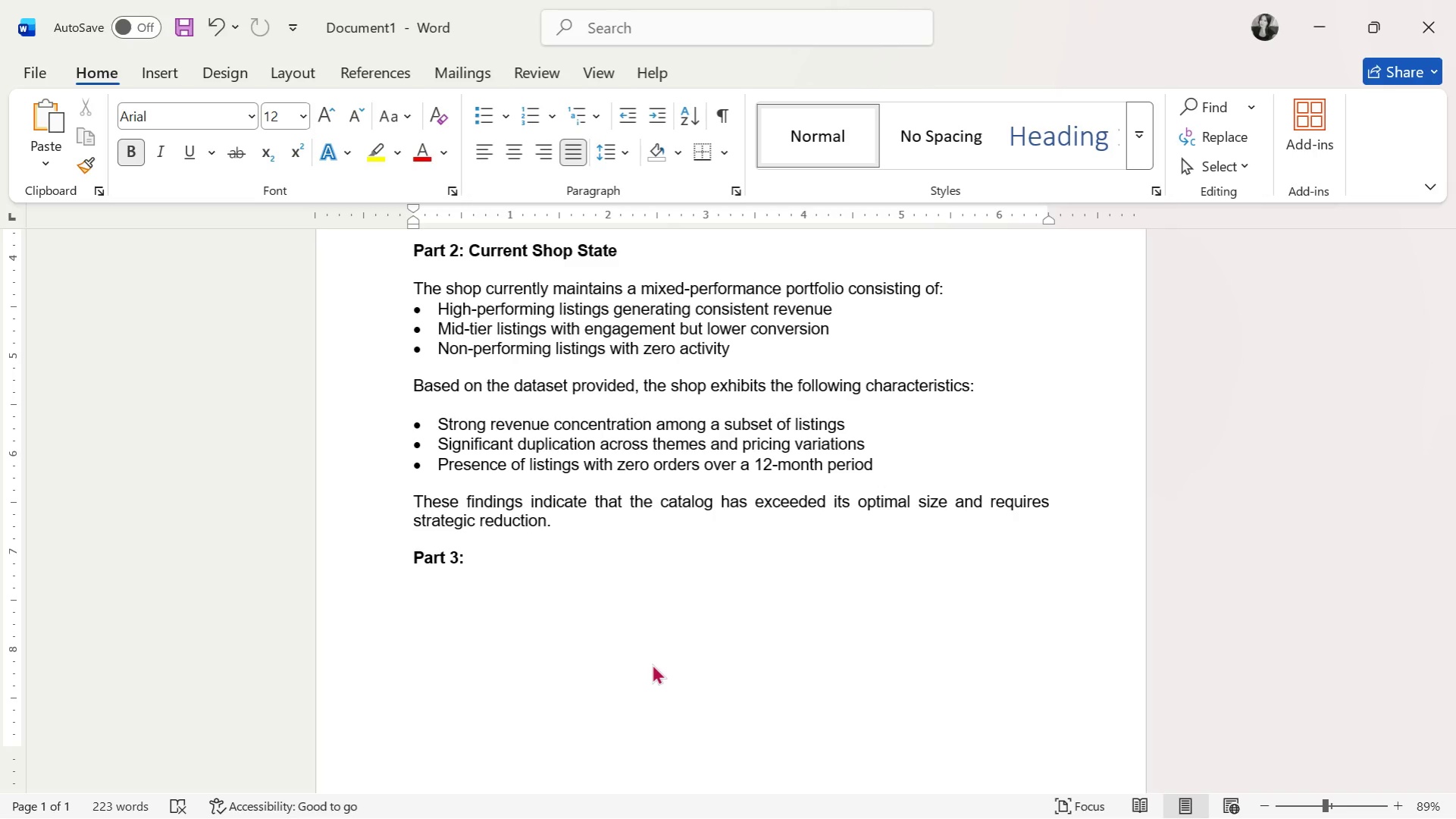 
type(Methodology & Profitability Calculation)
 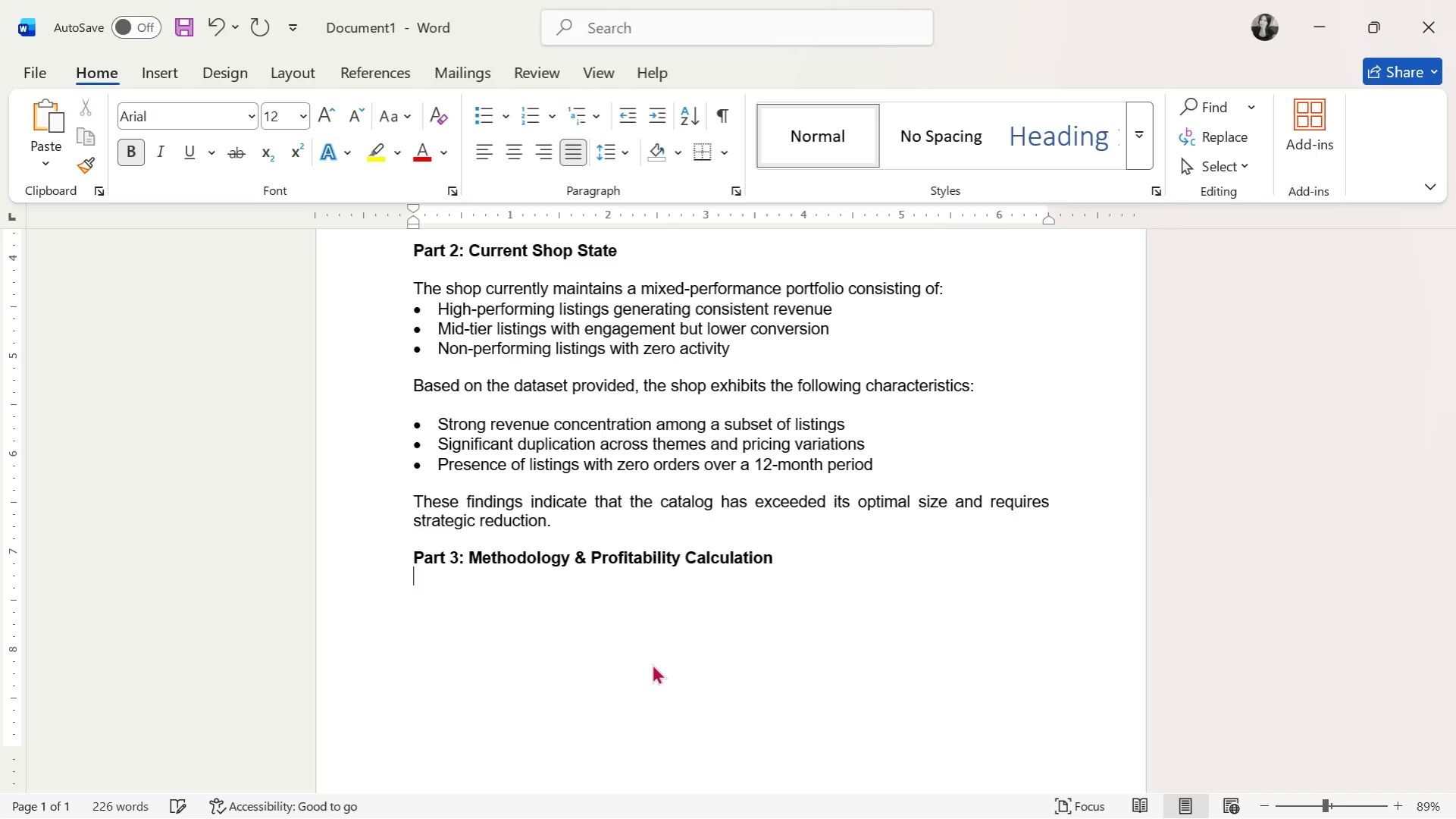 
 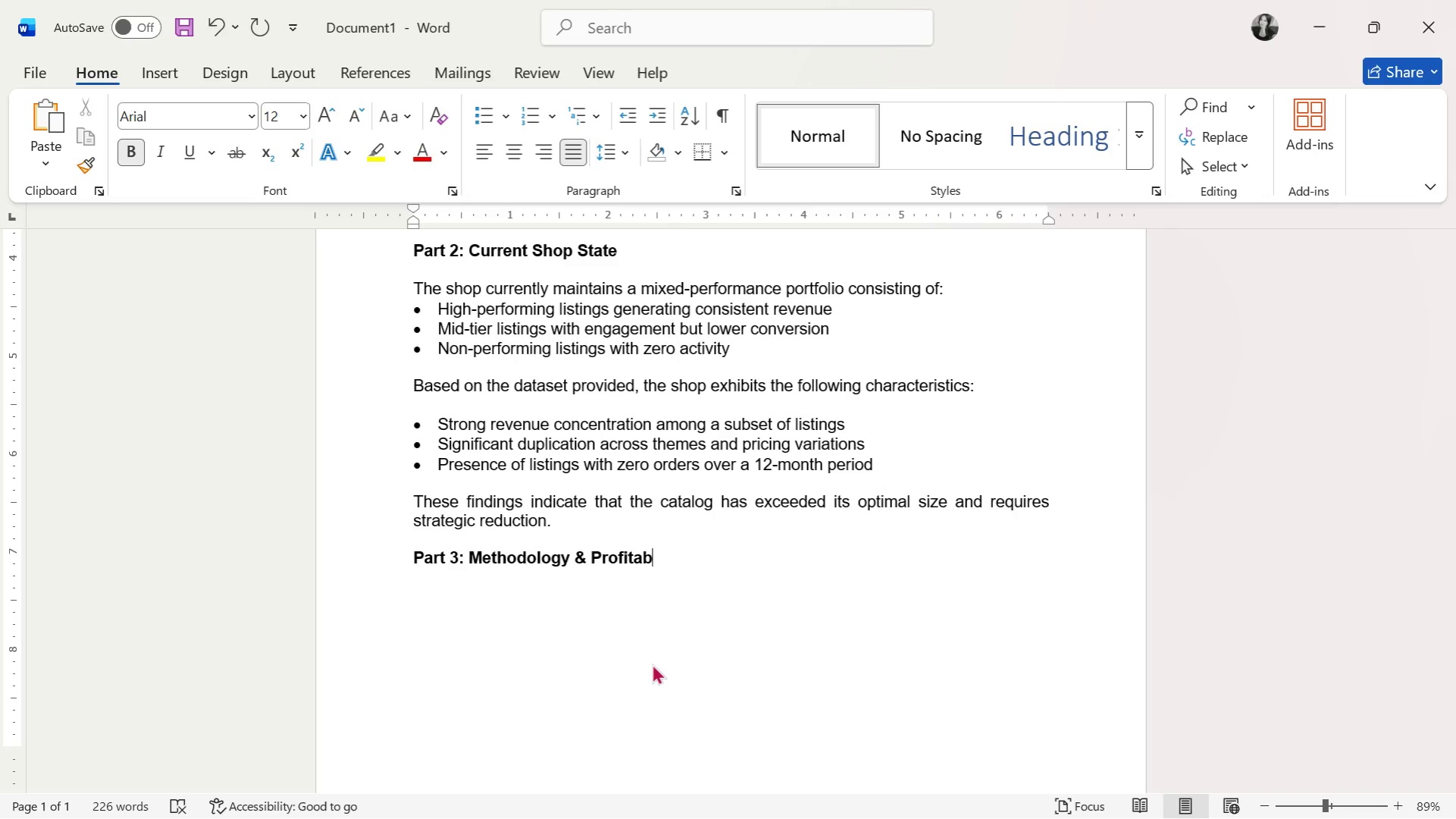 
key(Enter)
 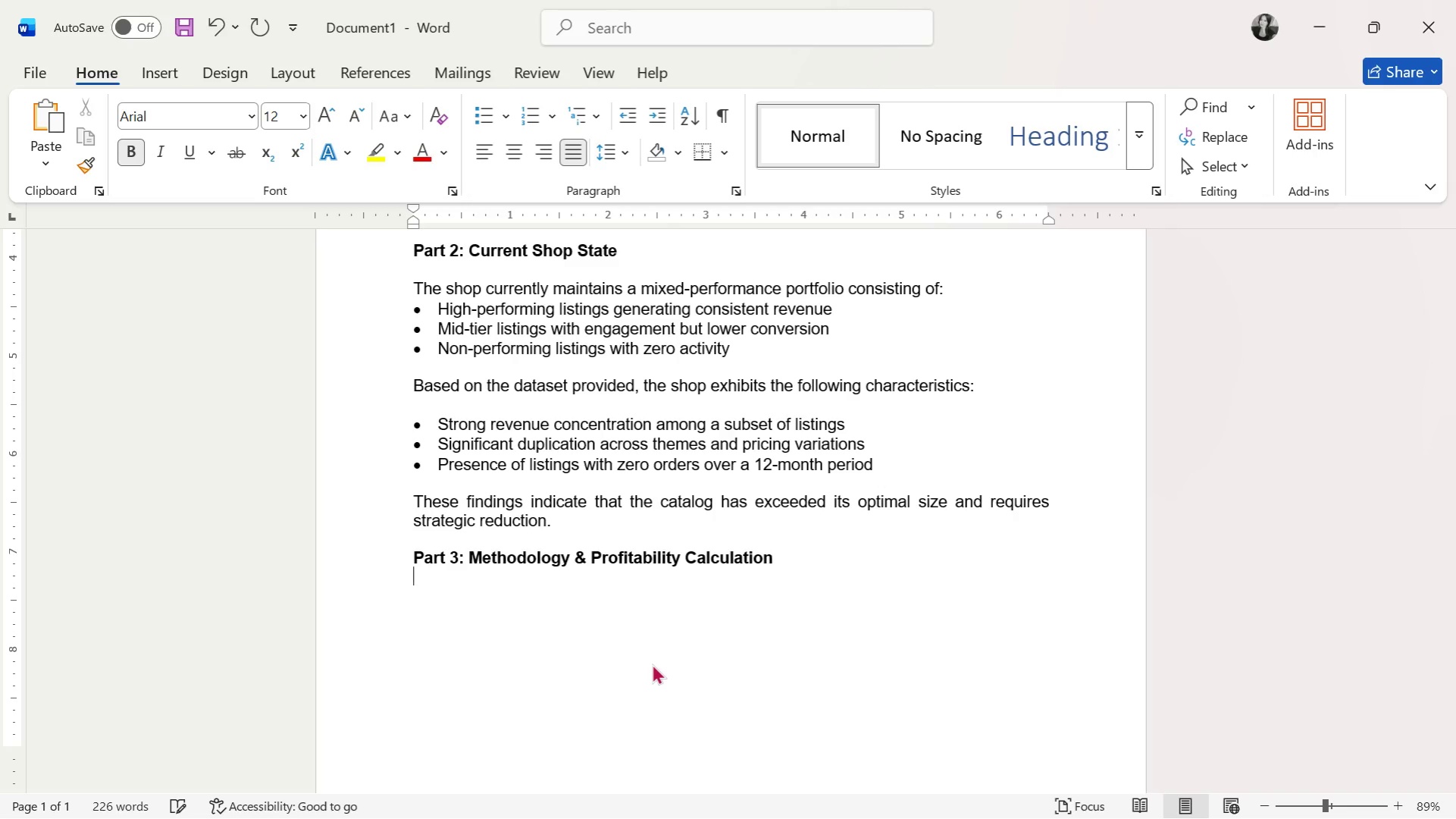 
key(Enter)
 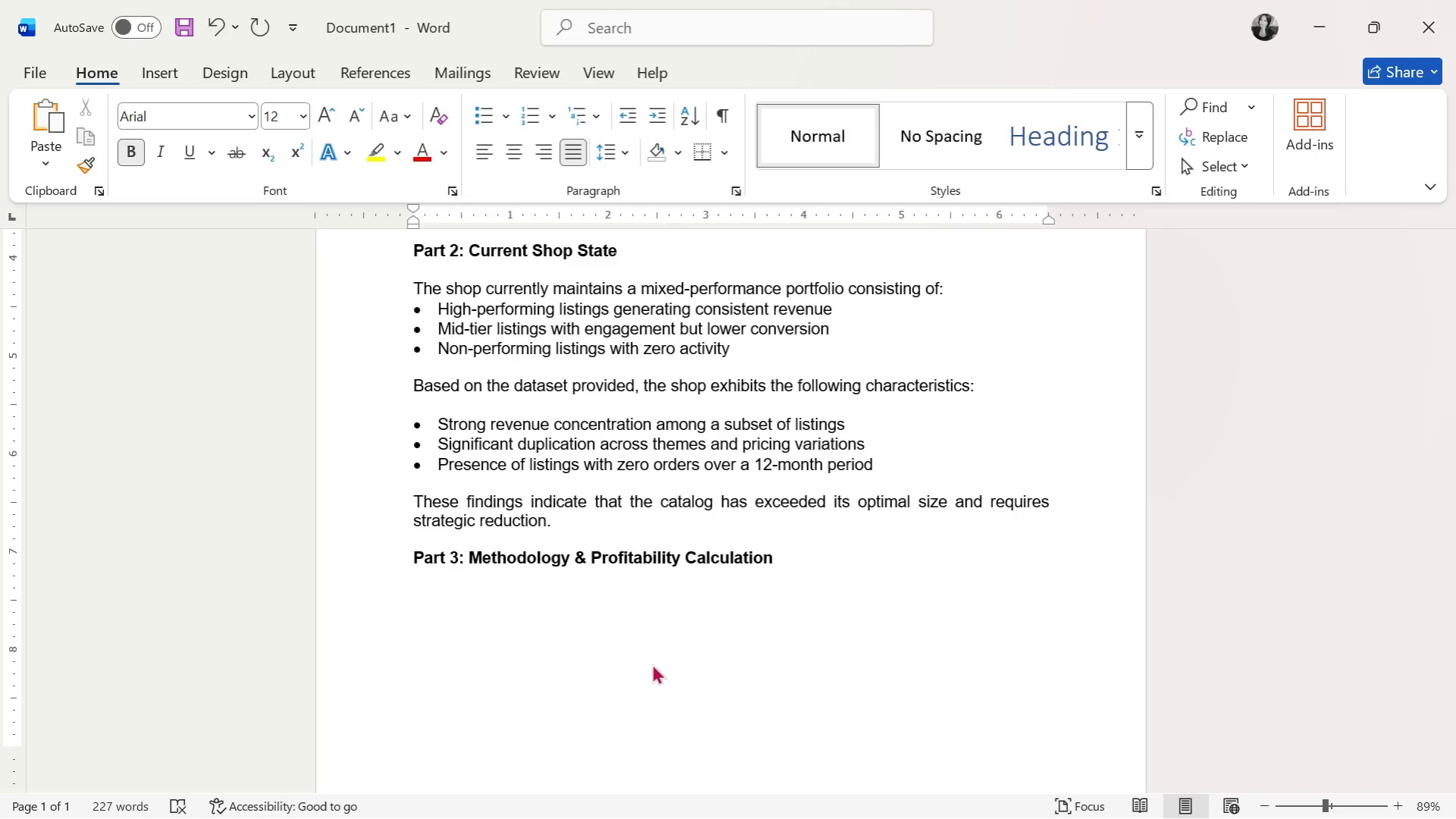 
key(Control+B)
 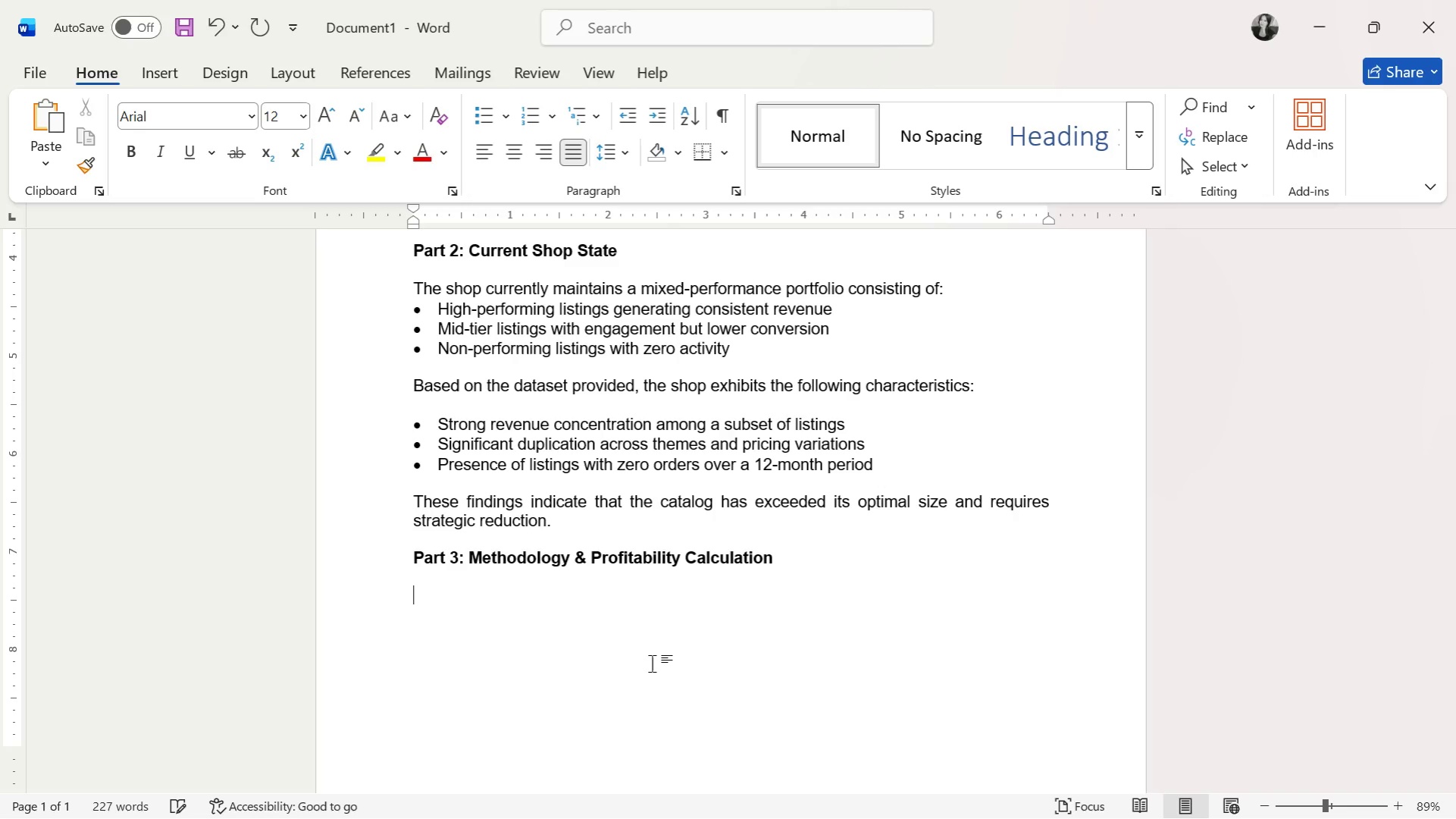 
type(All analysis wa )
key(Backspace)
type(s conducted using only the provided dataset )
key(Backspace)
type(, ion )
key(Backspace)
key(Backspace)
key(Backspace)
type(n compliance wit th)
key(Backspace)
key(Backspace)
key(Backspace)
type(h the zero0)
key(Backspace)
type(-)
 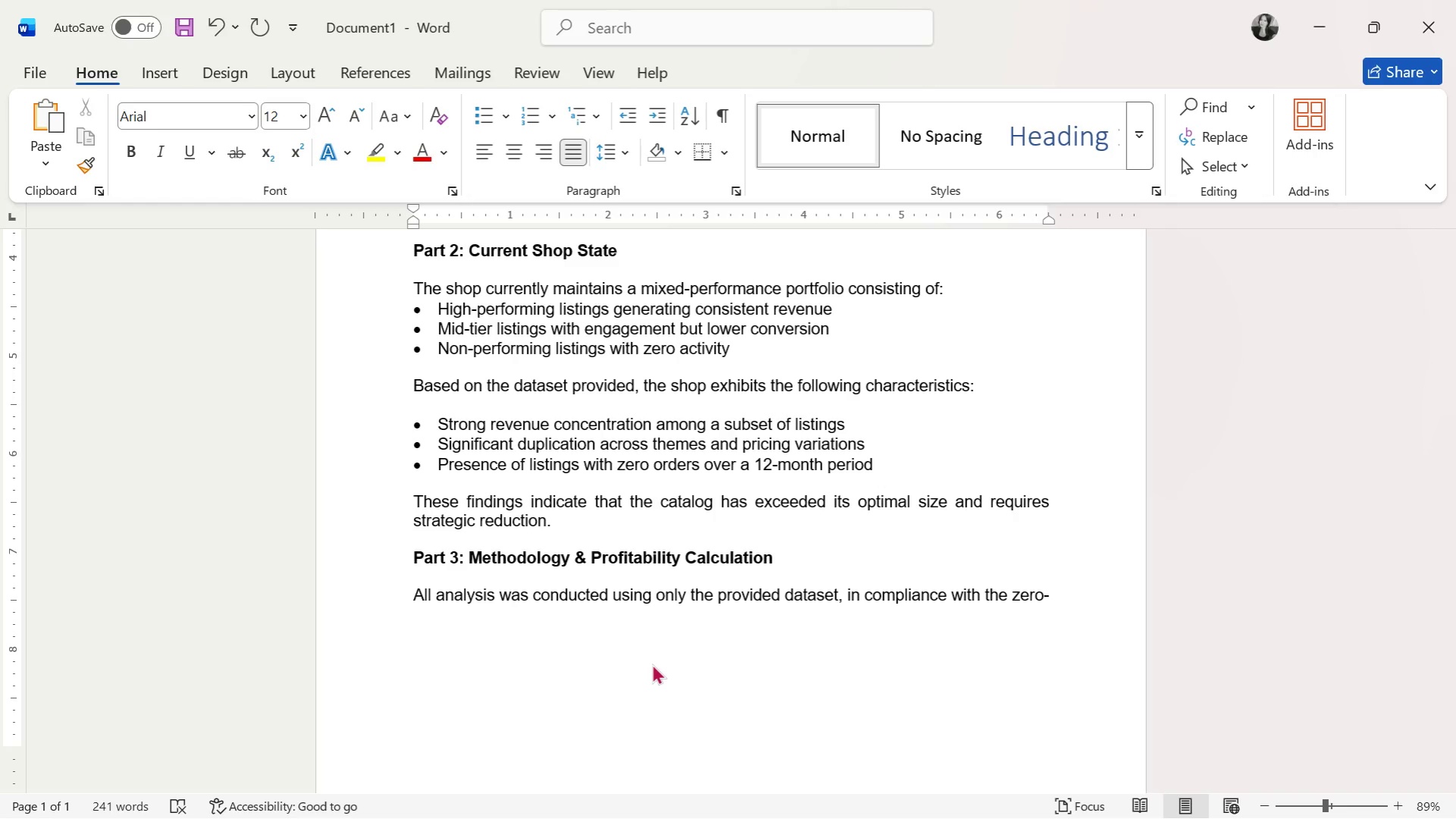 
wait(11.34)
 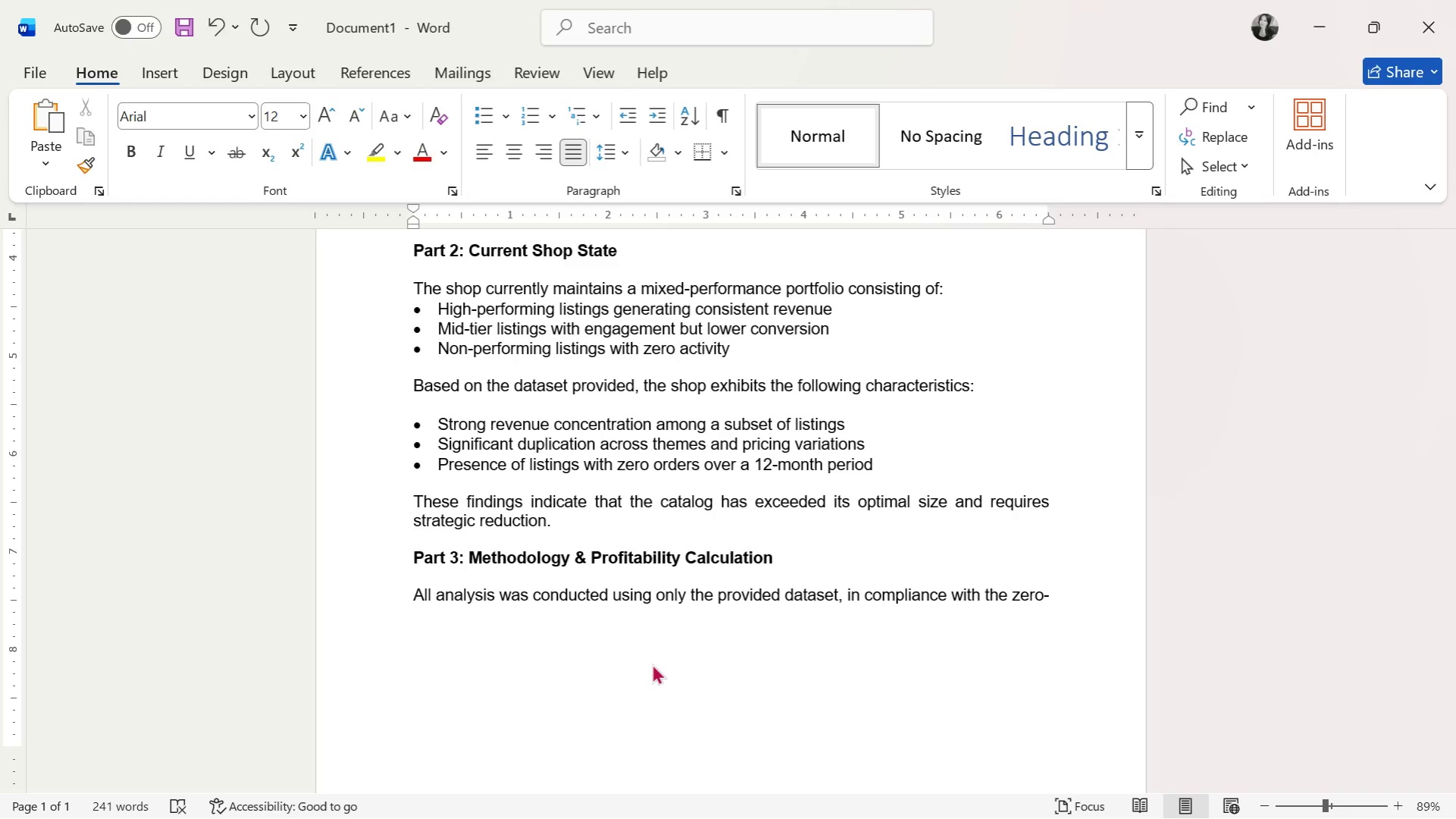 
type(extera)
key(Backspace)
type(nal-tool constraint, )
key(Backspace)
key(Backspace)
type(.)
 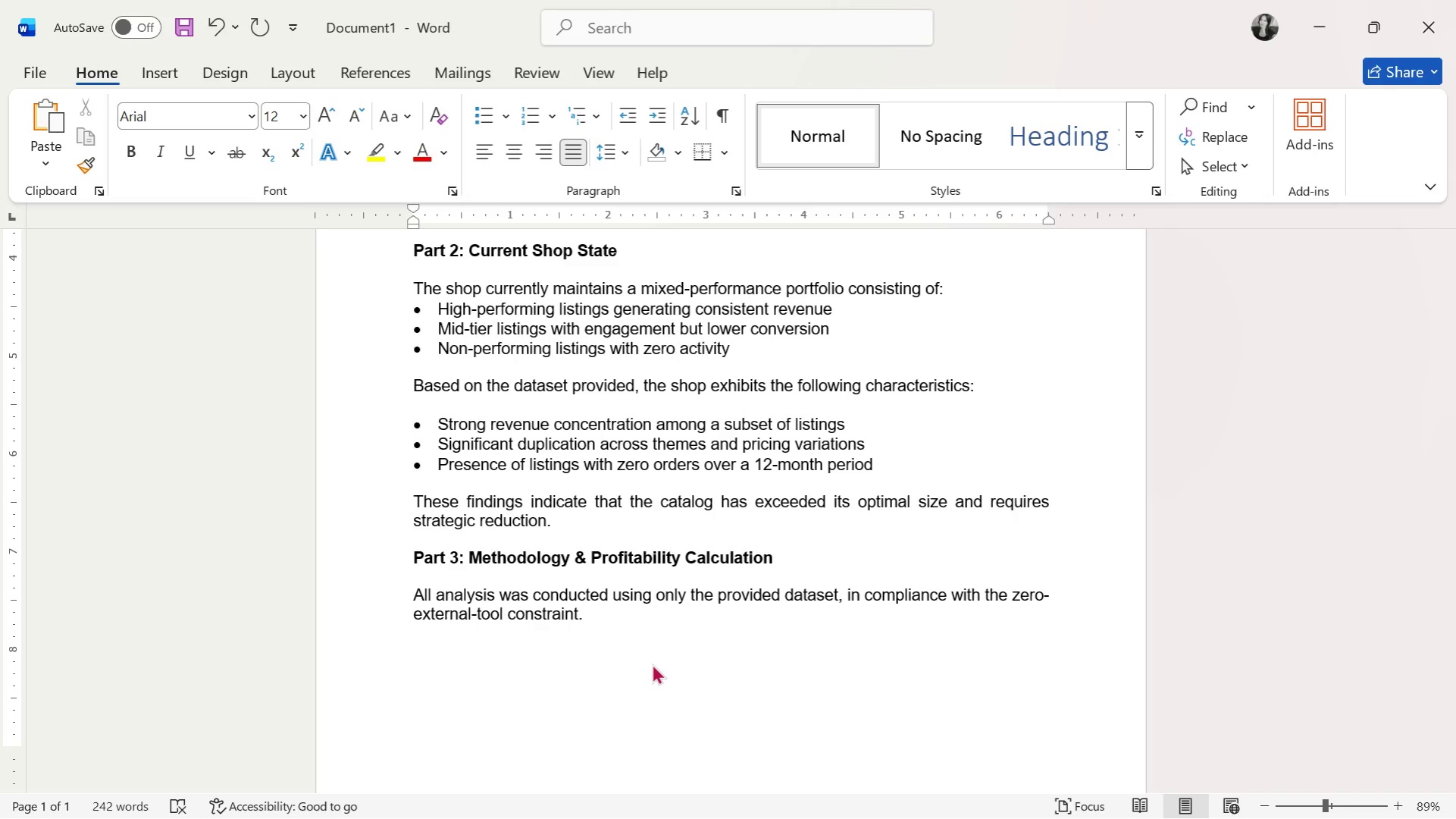 
key(Enter)
 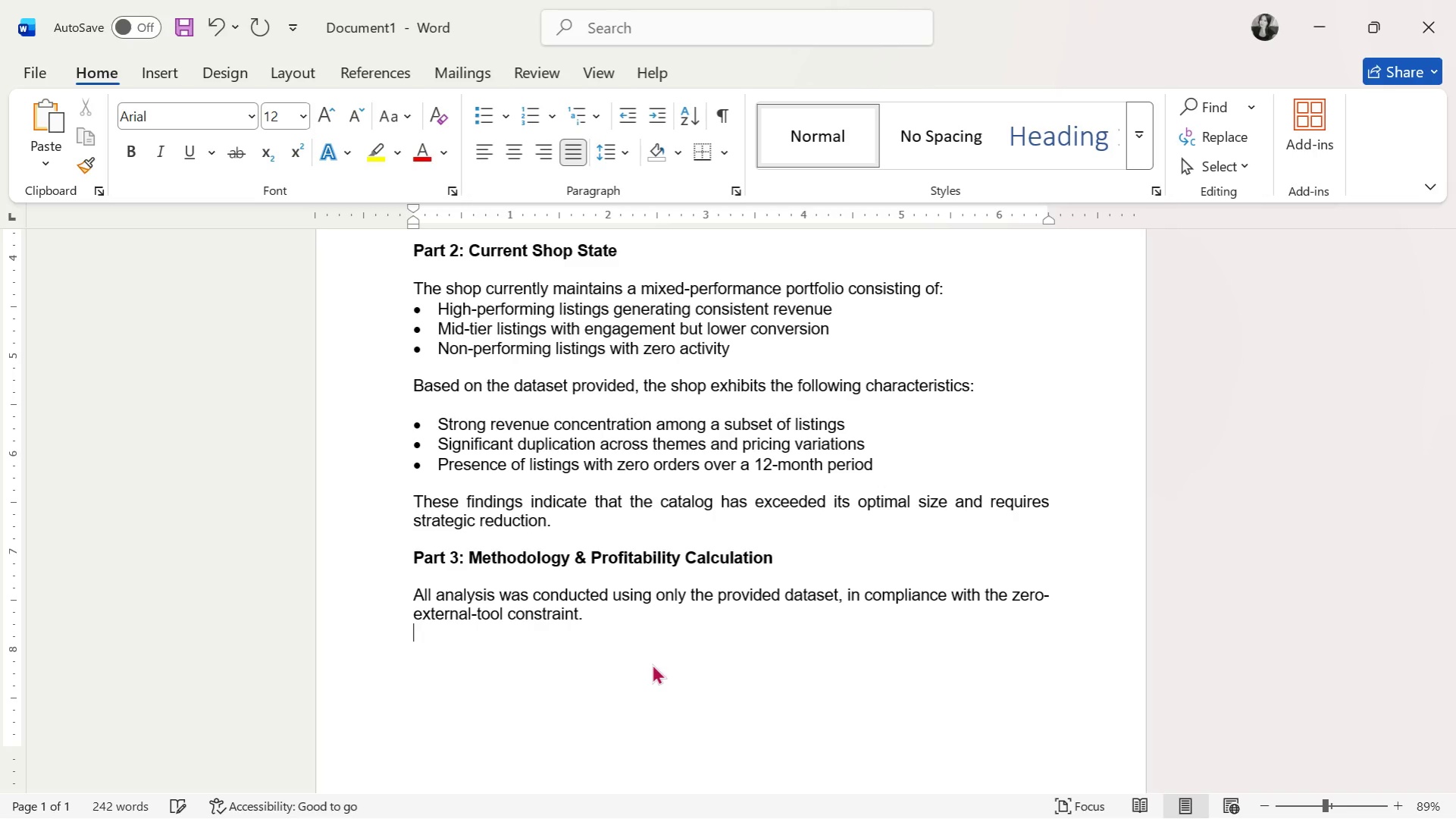 
key(Enter)
 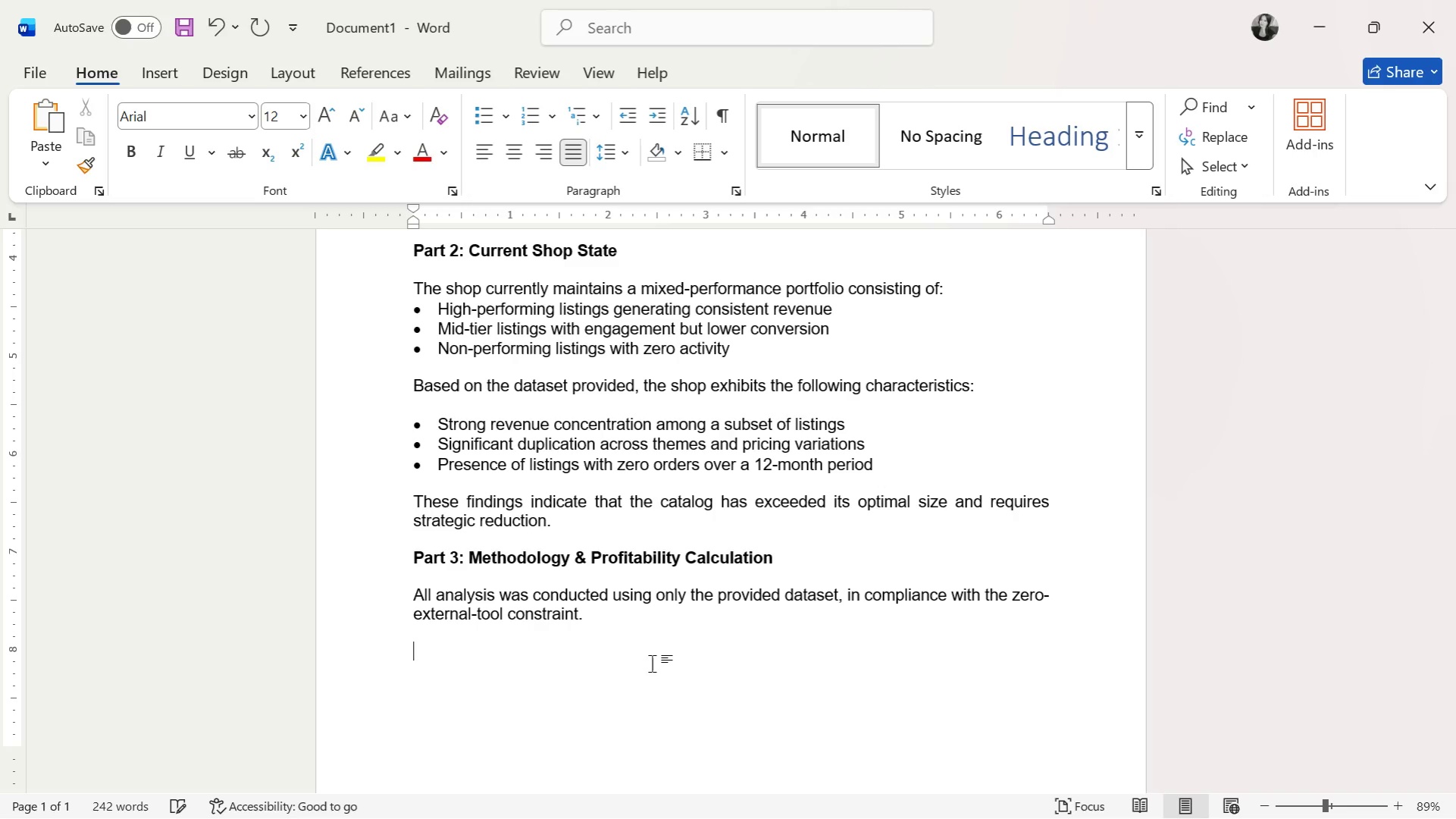 
type(Fee Structure )
key(Backspace)
key(Backspace)
type(r)
key(Backspace)
type(e)
key(Backspace)
key(Backspace)
type(re Applied)
 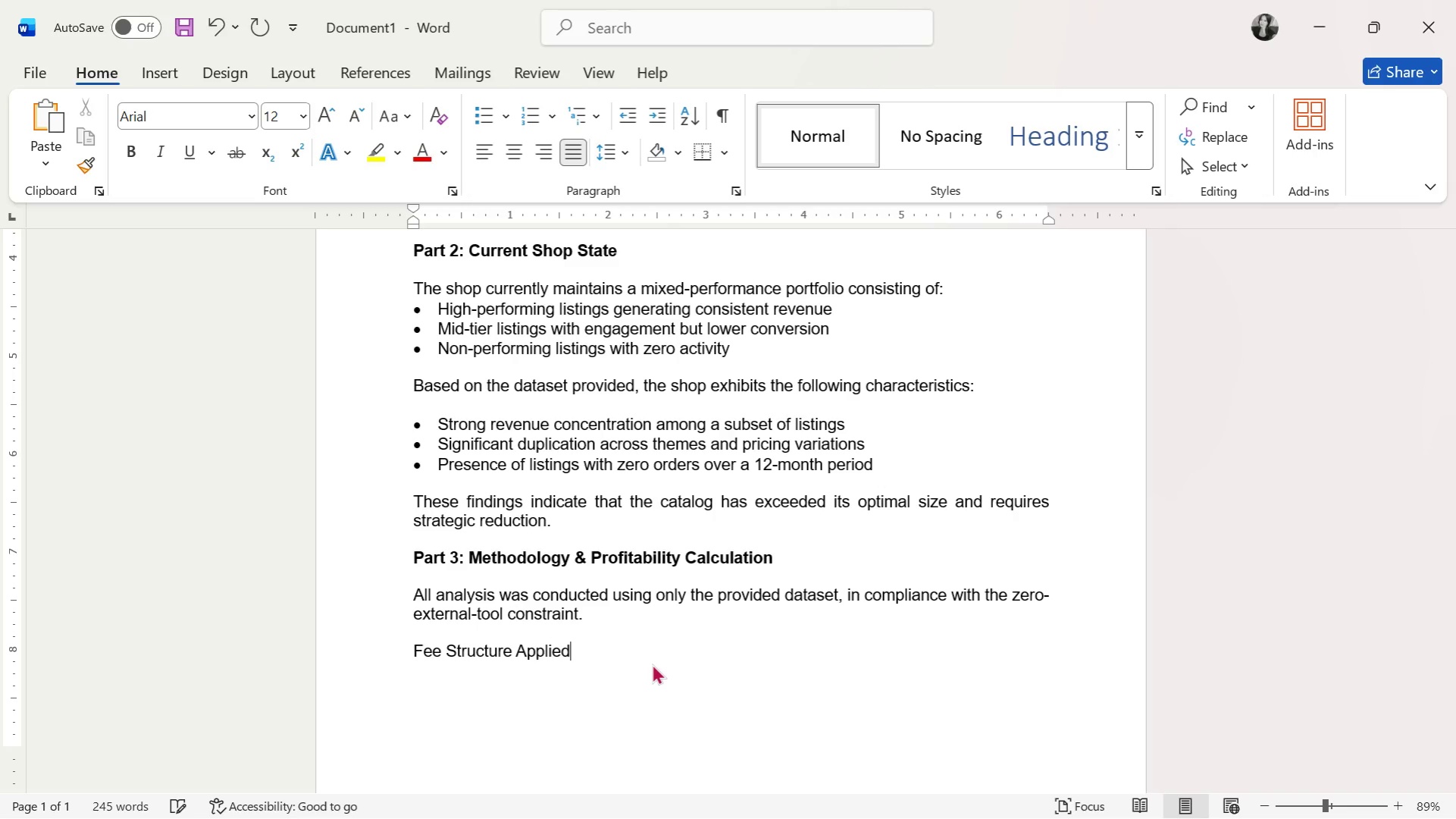 
key(Enter)
 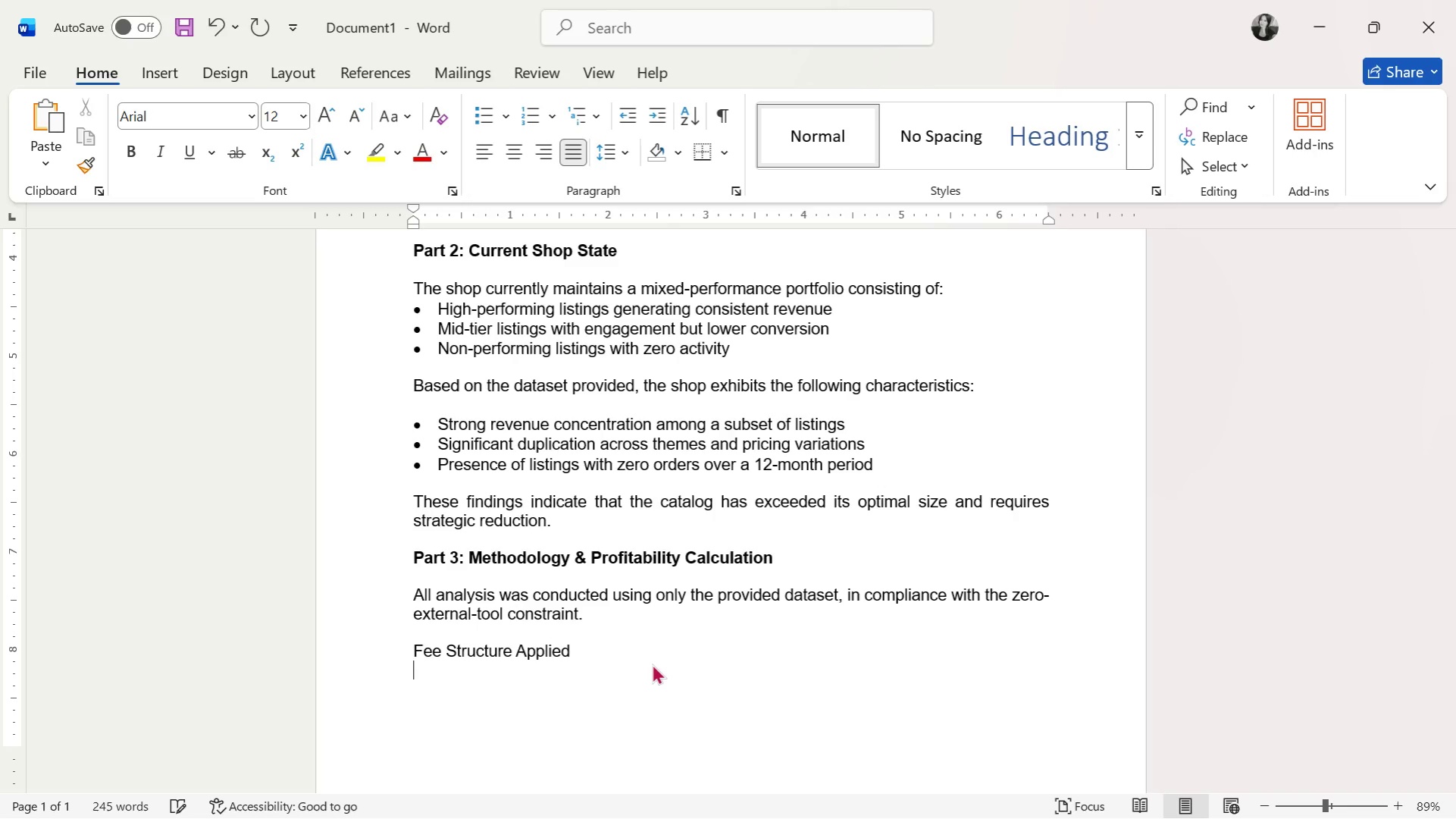 
key(Enter)
 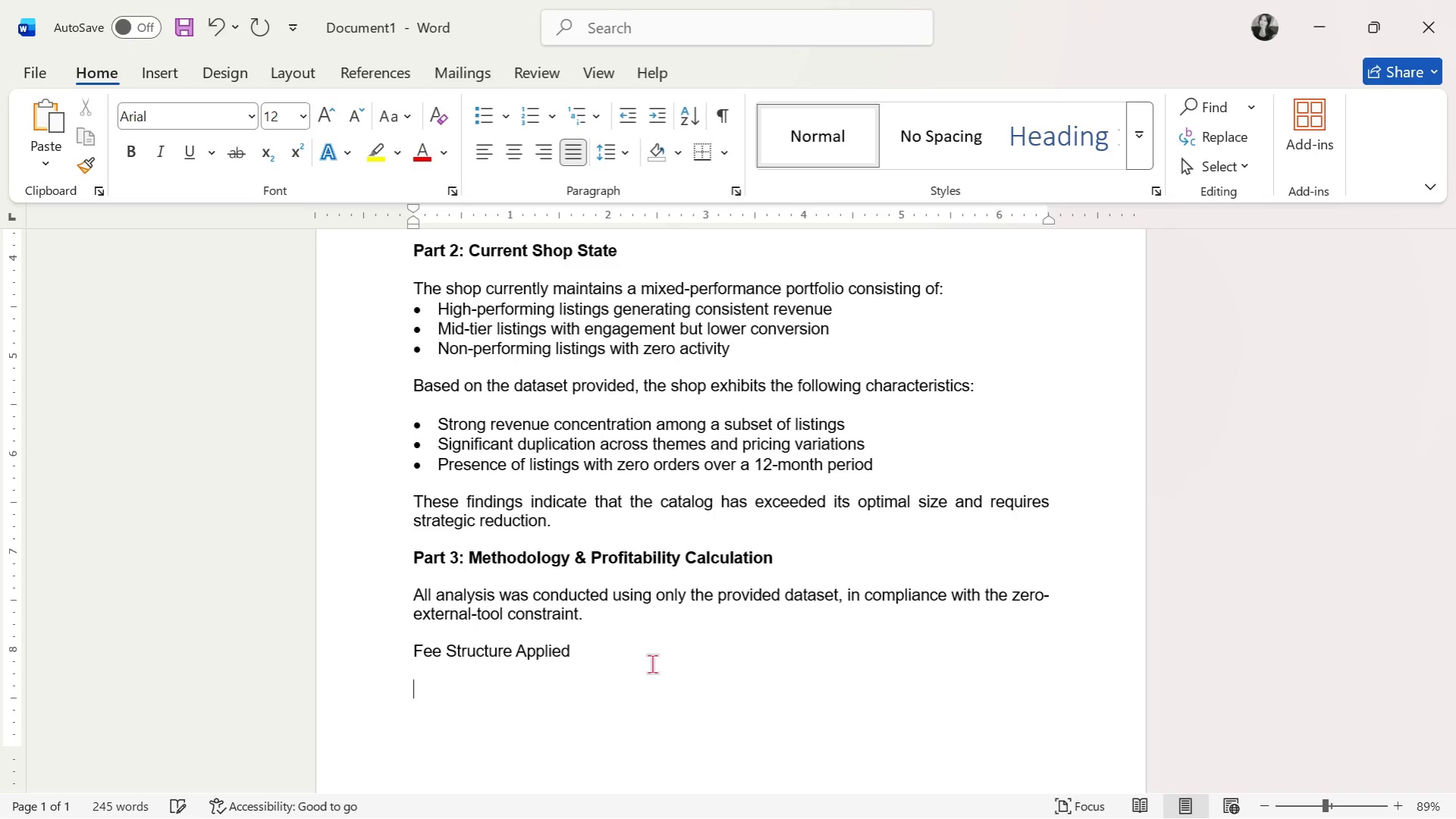 
type(Te )
key(Backspace)
key(Backspace)
type(he ori)
key(Backspace)
key(Backspace)
key(Backspace)
type(profitability model ues Etsy's standard digial )
key(Backspace)
key(Backspace)
key(Backspace)
type(tal product fee structure:)
 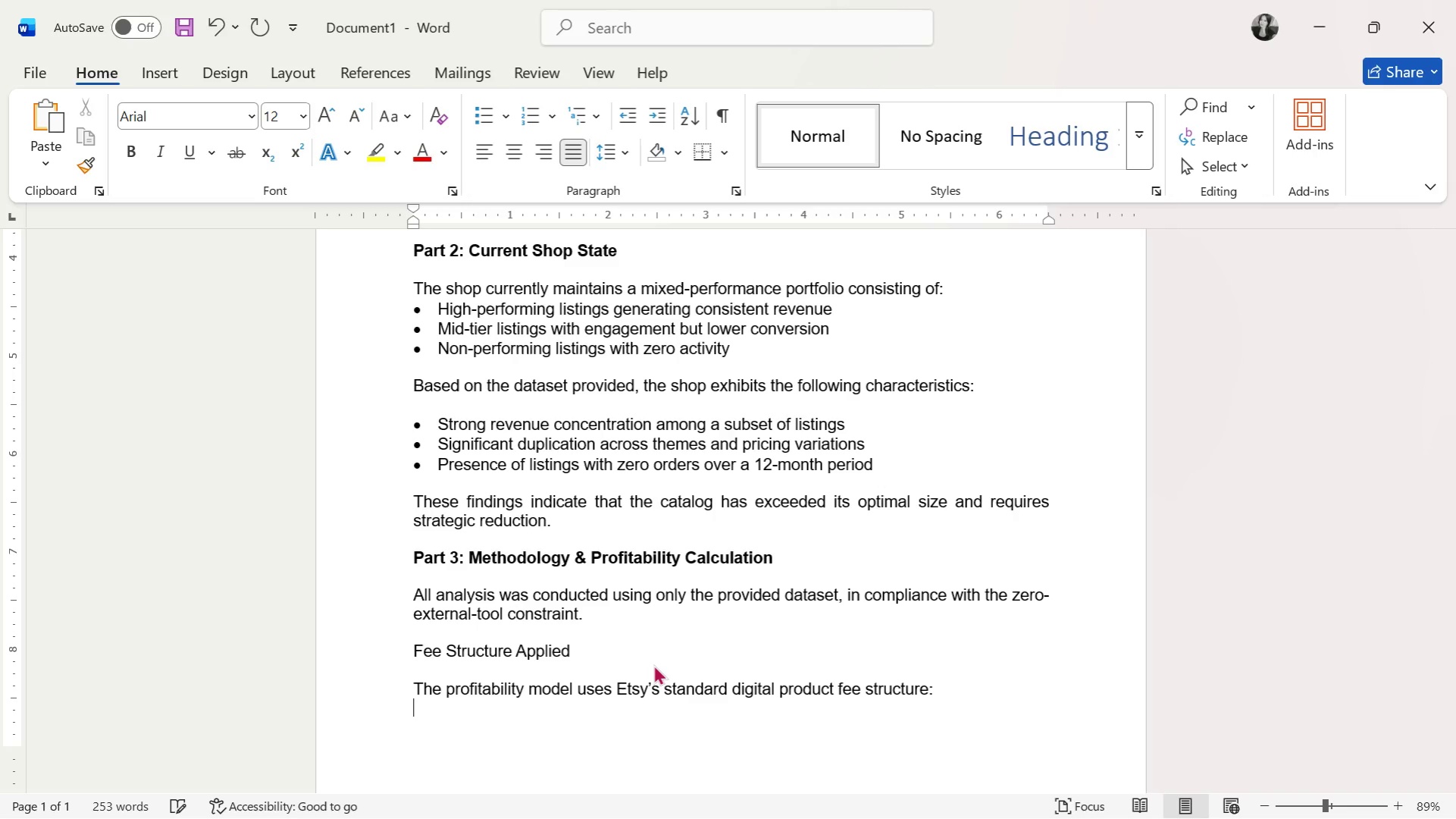 
key(Enter)
 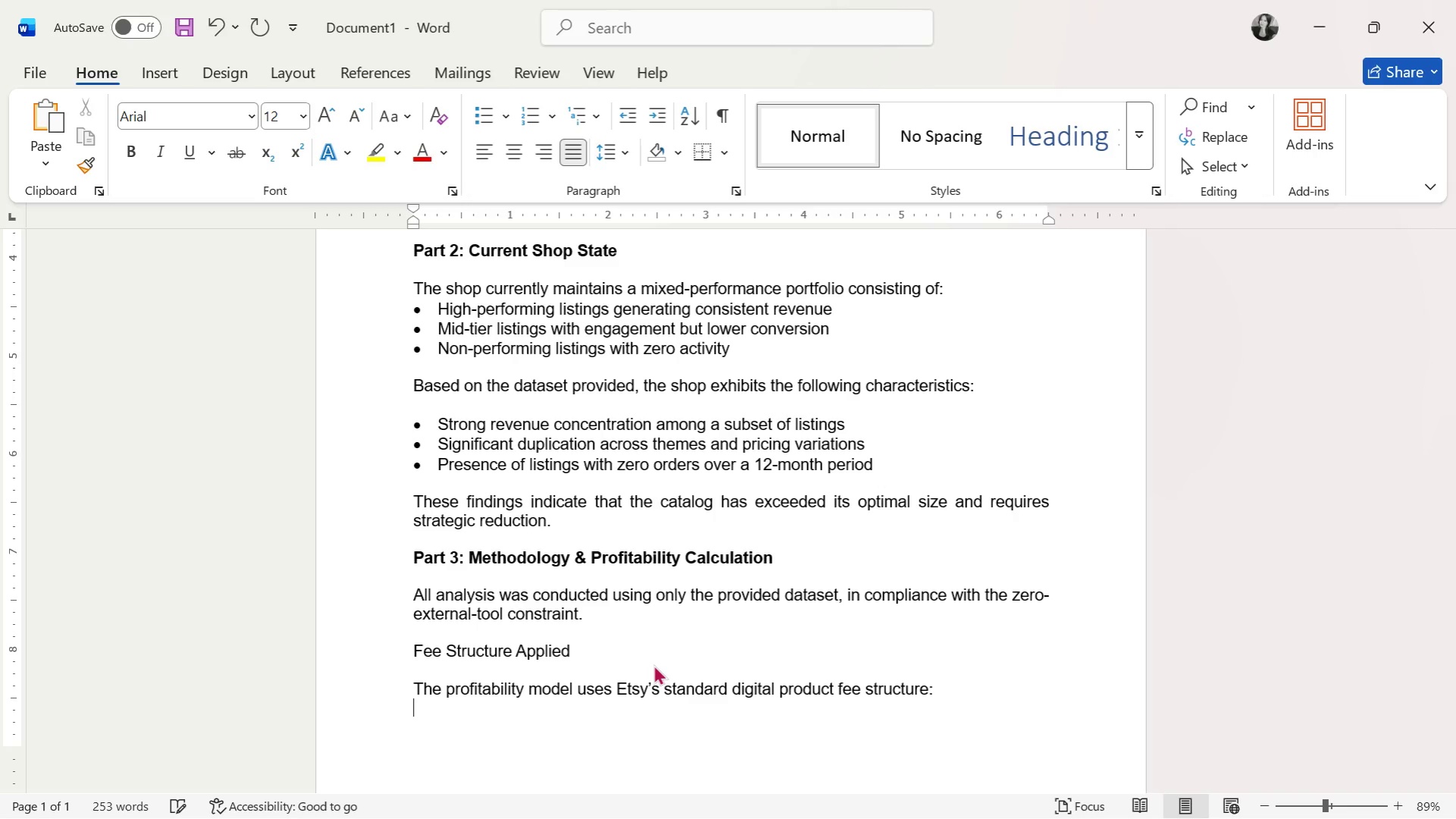 
key(Enter)
 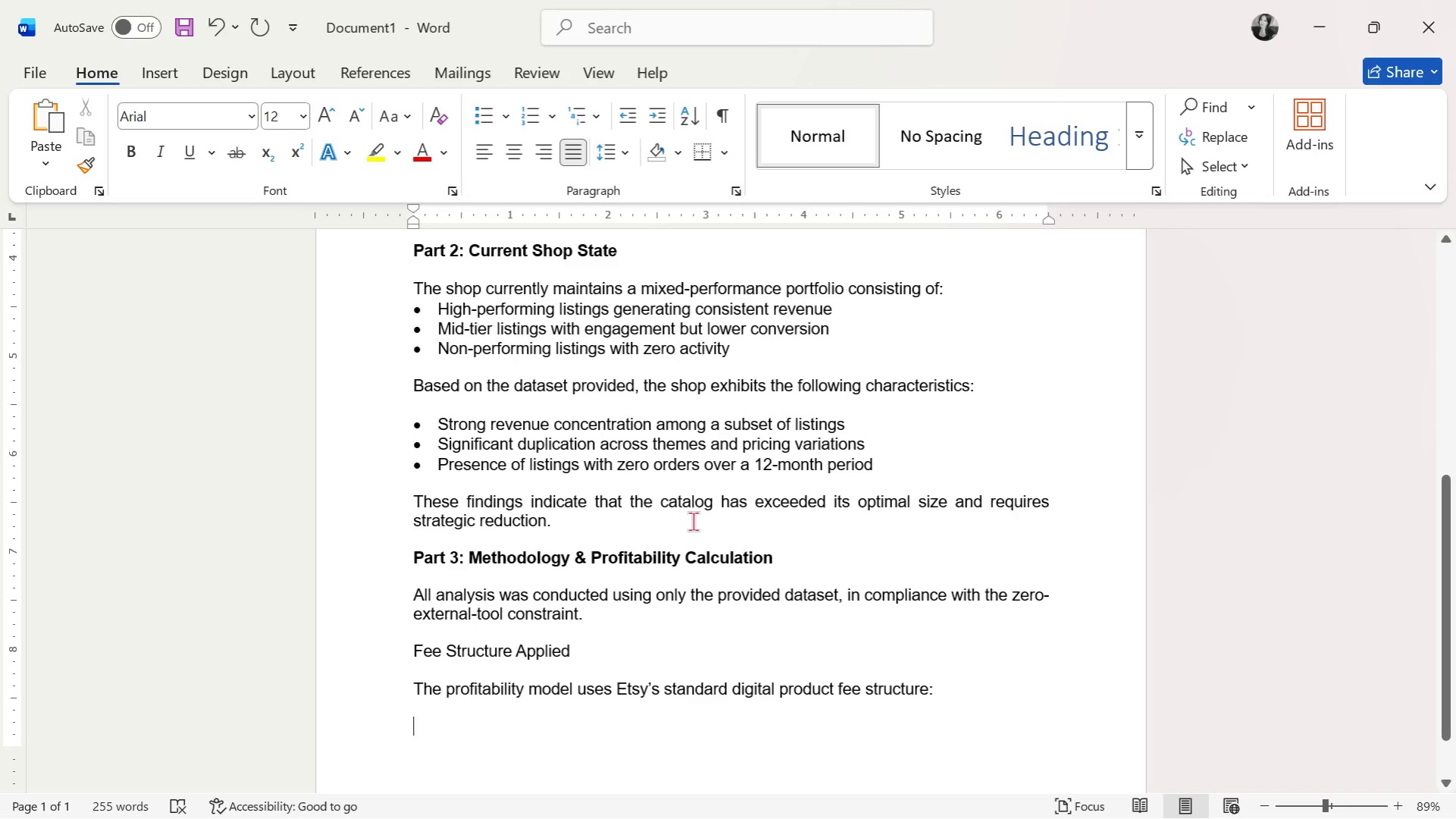 
left_click([472, 98])
 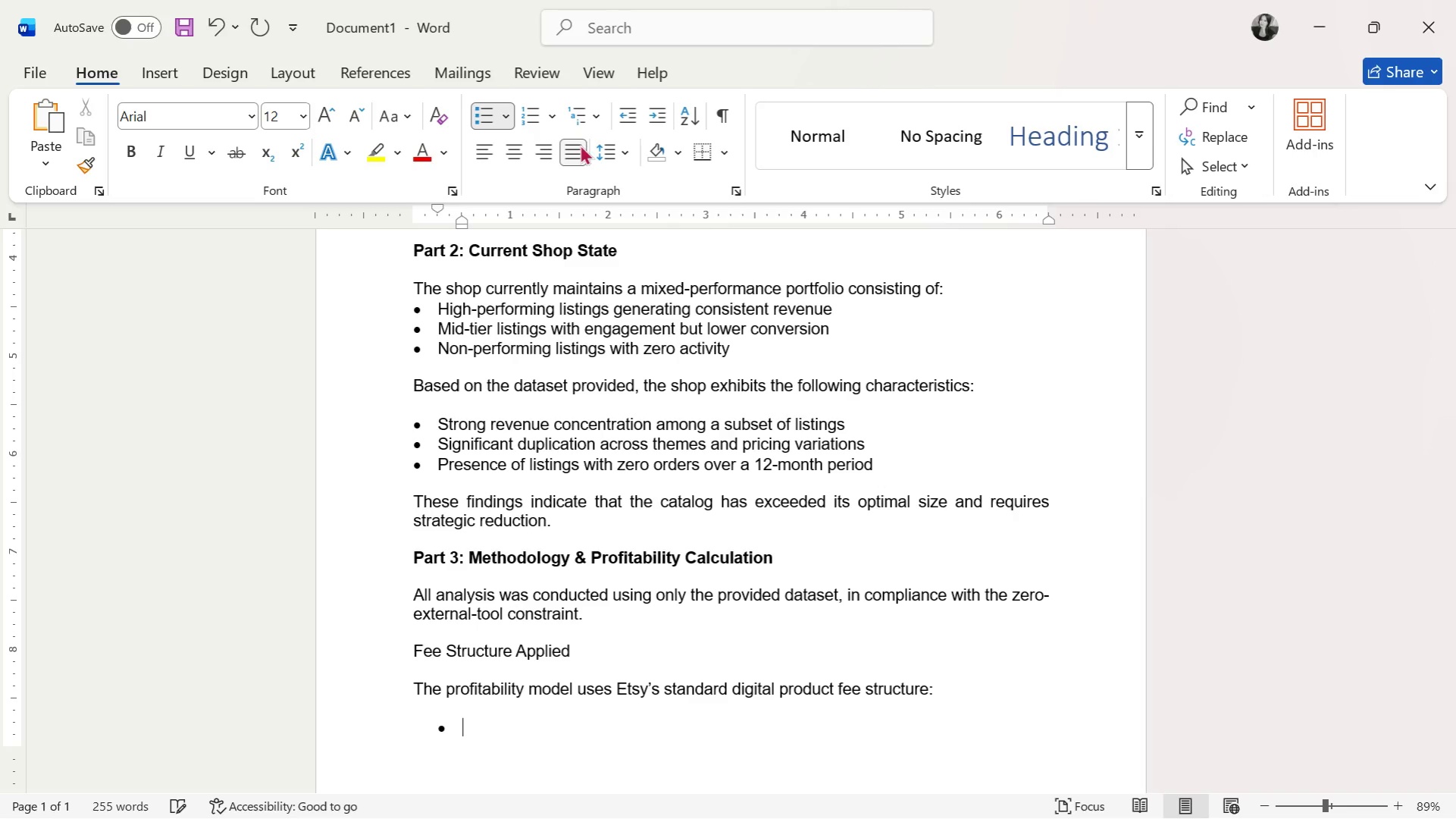 
left_click([627, 117])
 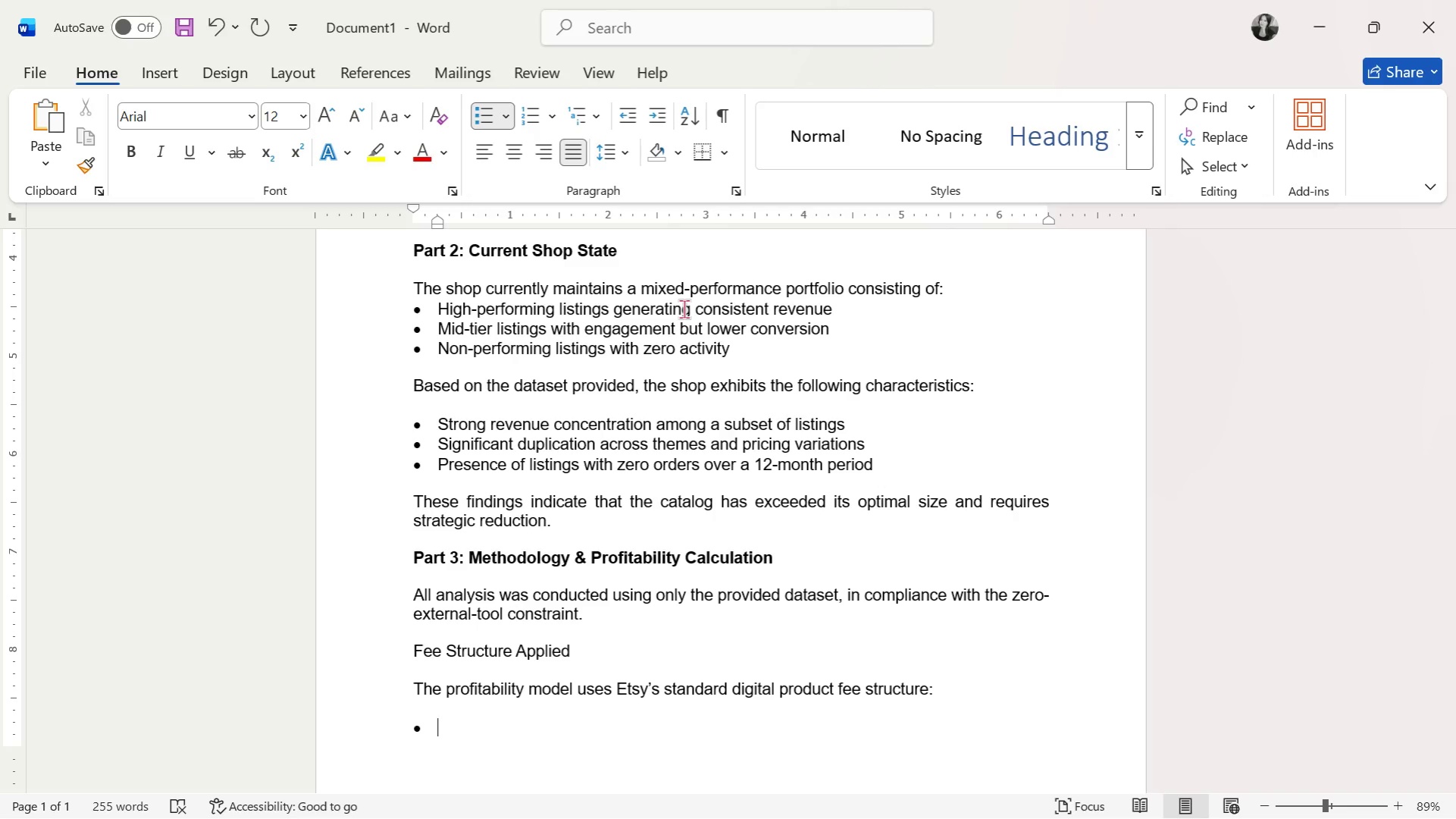 
wait(76.56)
 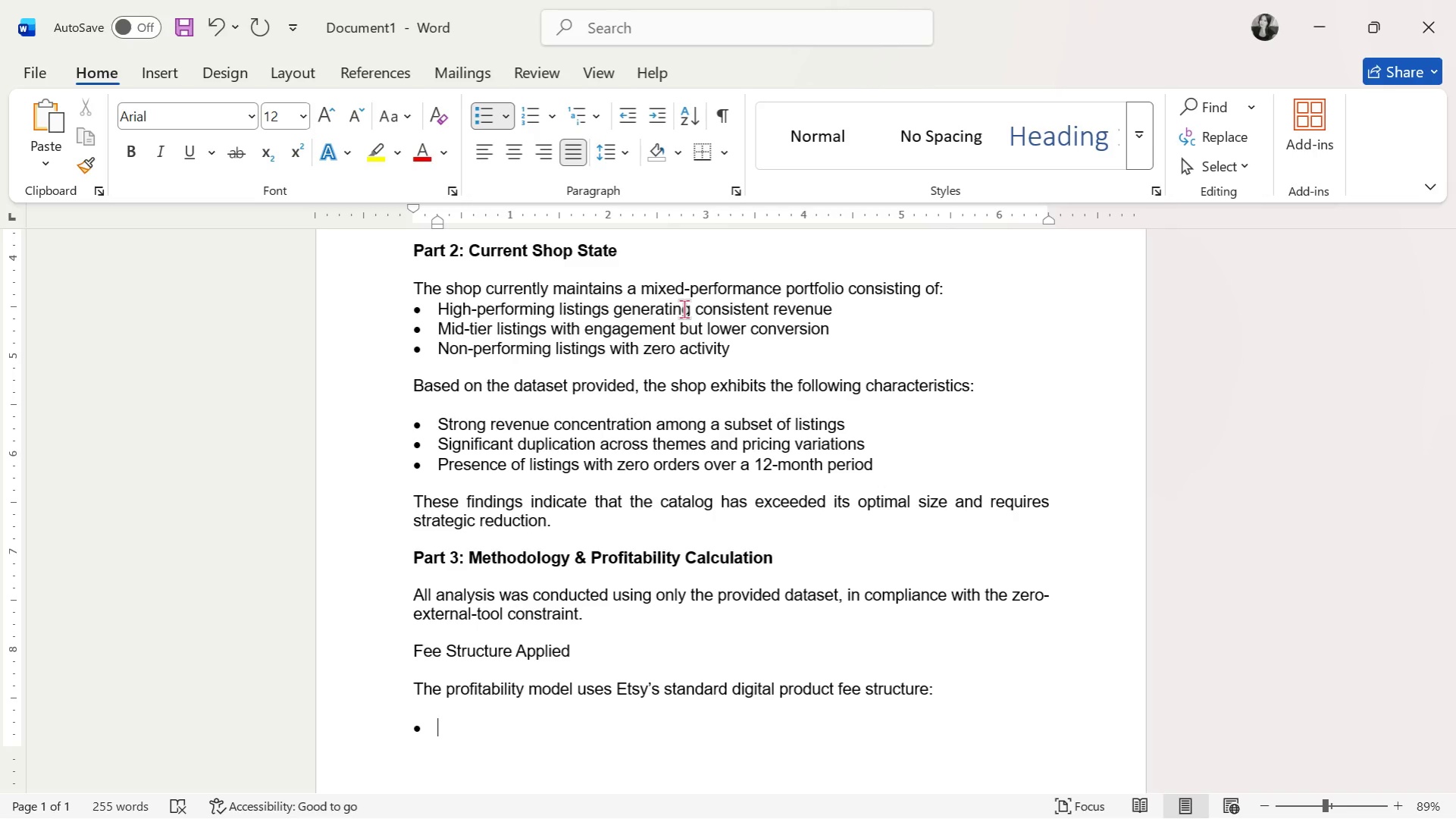 
type(Listing f)
key(Backspace)
type(Fee: $ )
key(Backspace)
type(0.20 per listing (renewde)
key(Backspace)
type(d)
key(Backspace)
type(e)
key(Backspace)
type(d)
key(Backspace)
key(Backspace)
type(ed every 4months)
key(Backspace)
key(Backspace)
key(Backspace)
key(Backspace)
key(Backspace)
key(Backspace)
type( months = $0.0)
key(Backspace)
type(60 annually))
 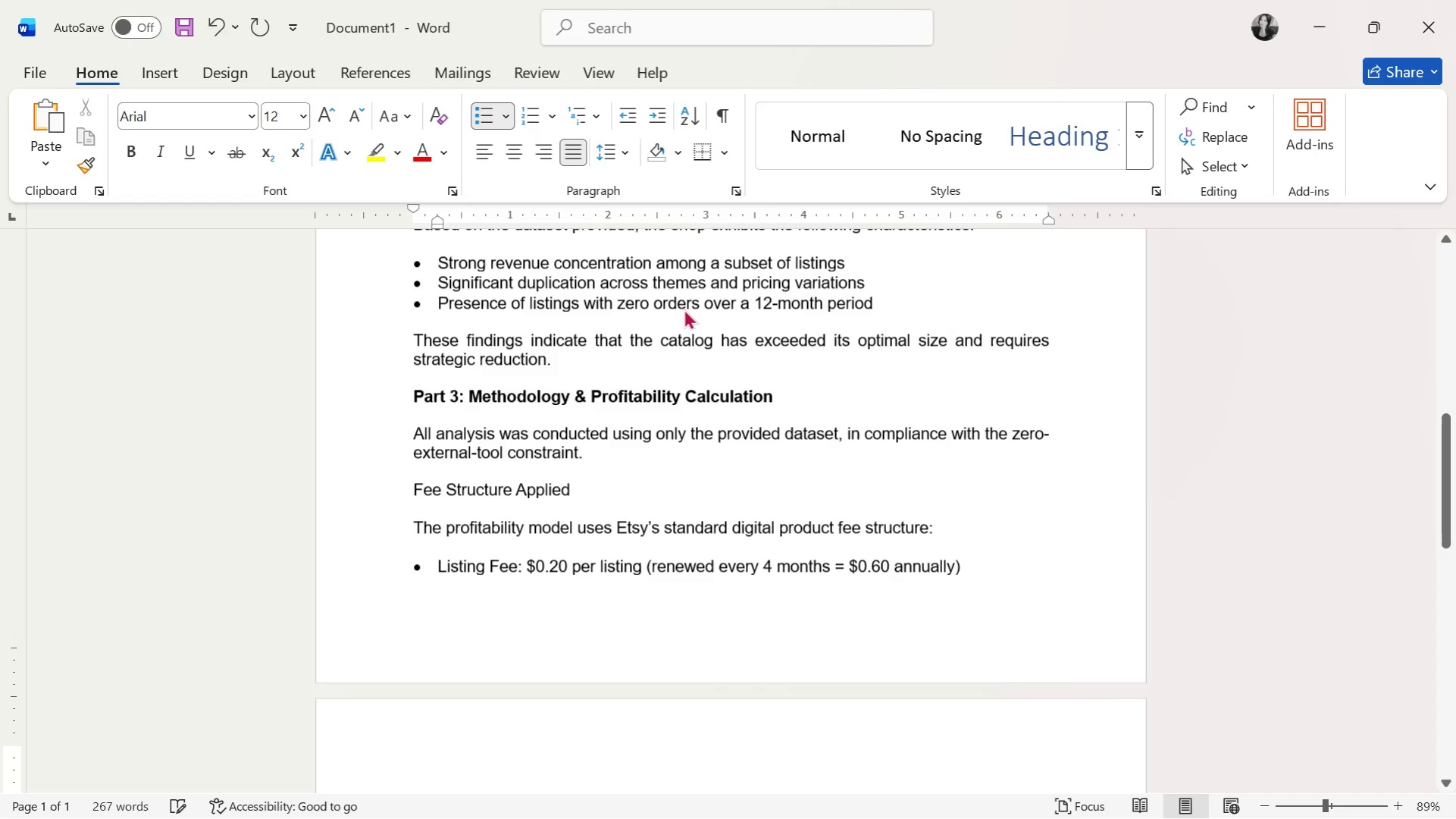 
 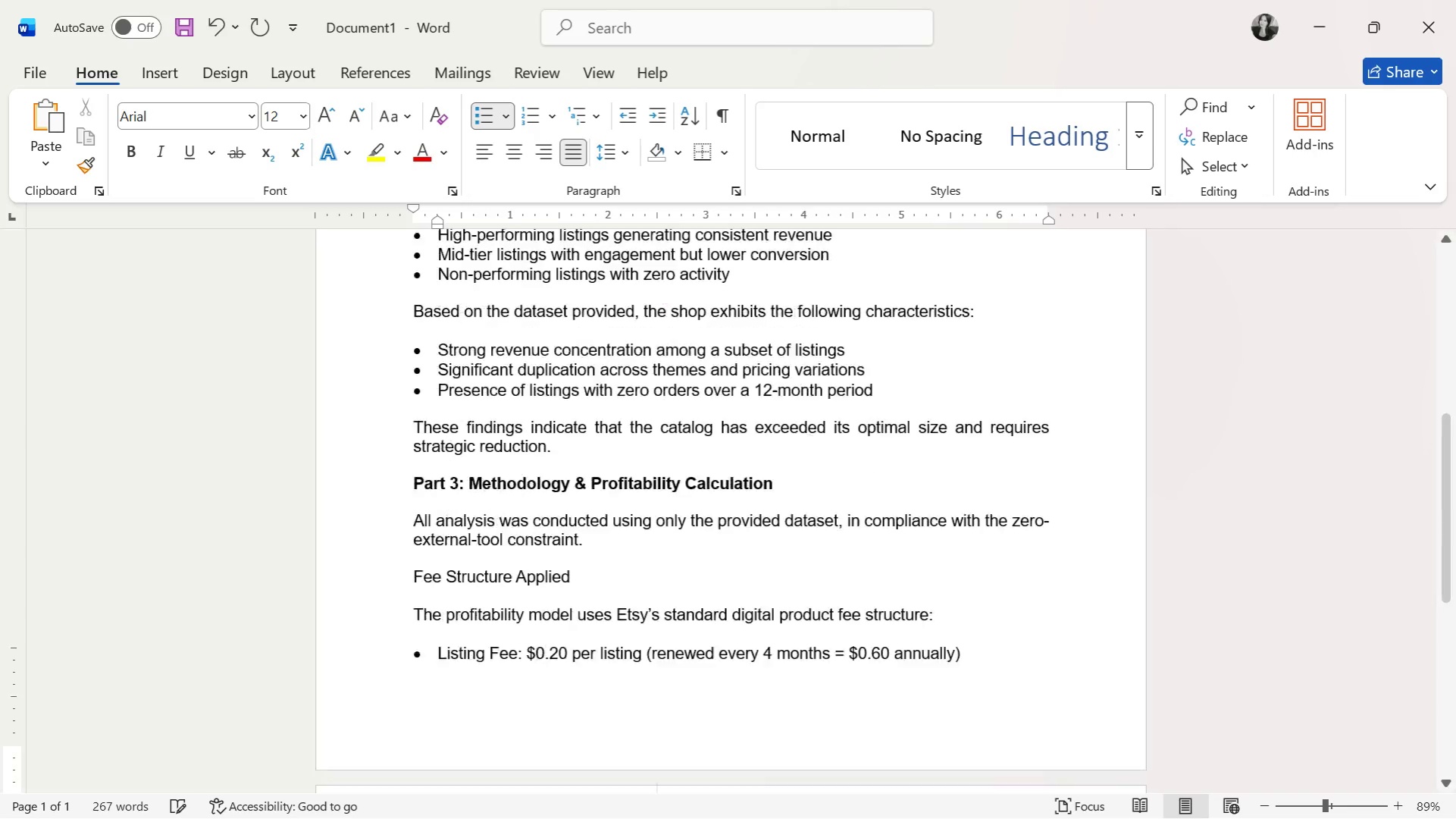 
key(Enter)
 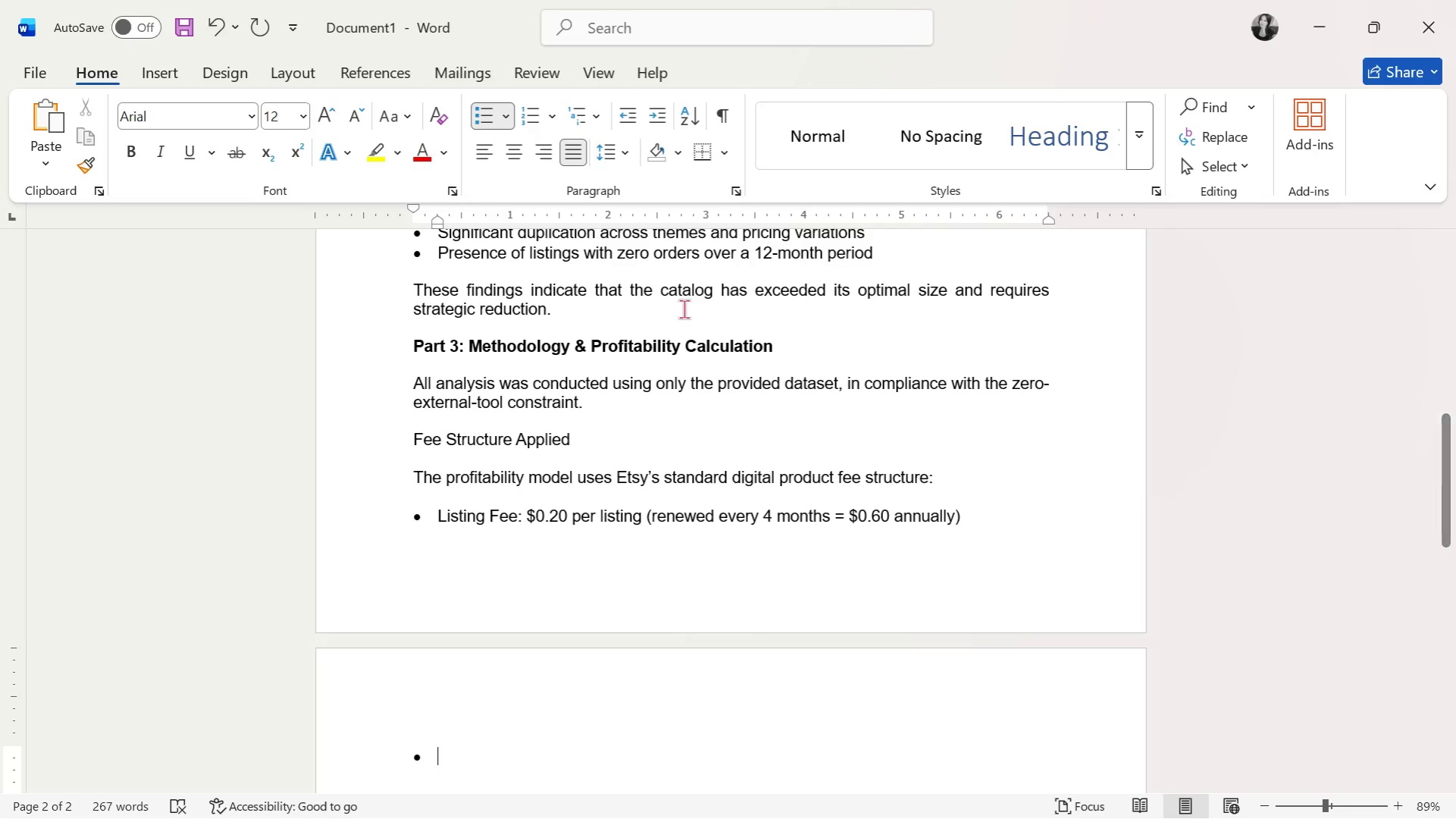 
wait(6.58)
 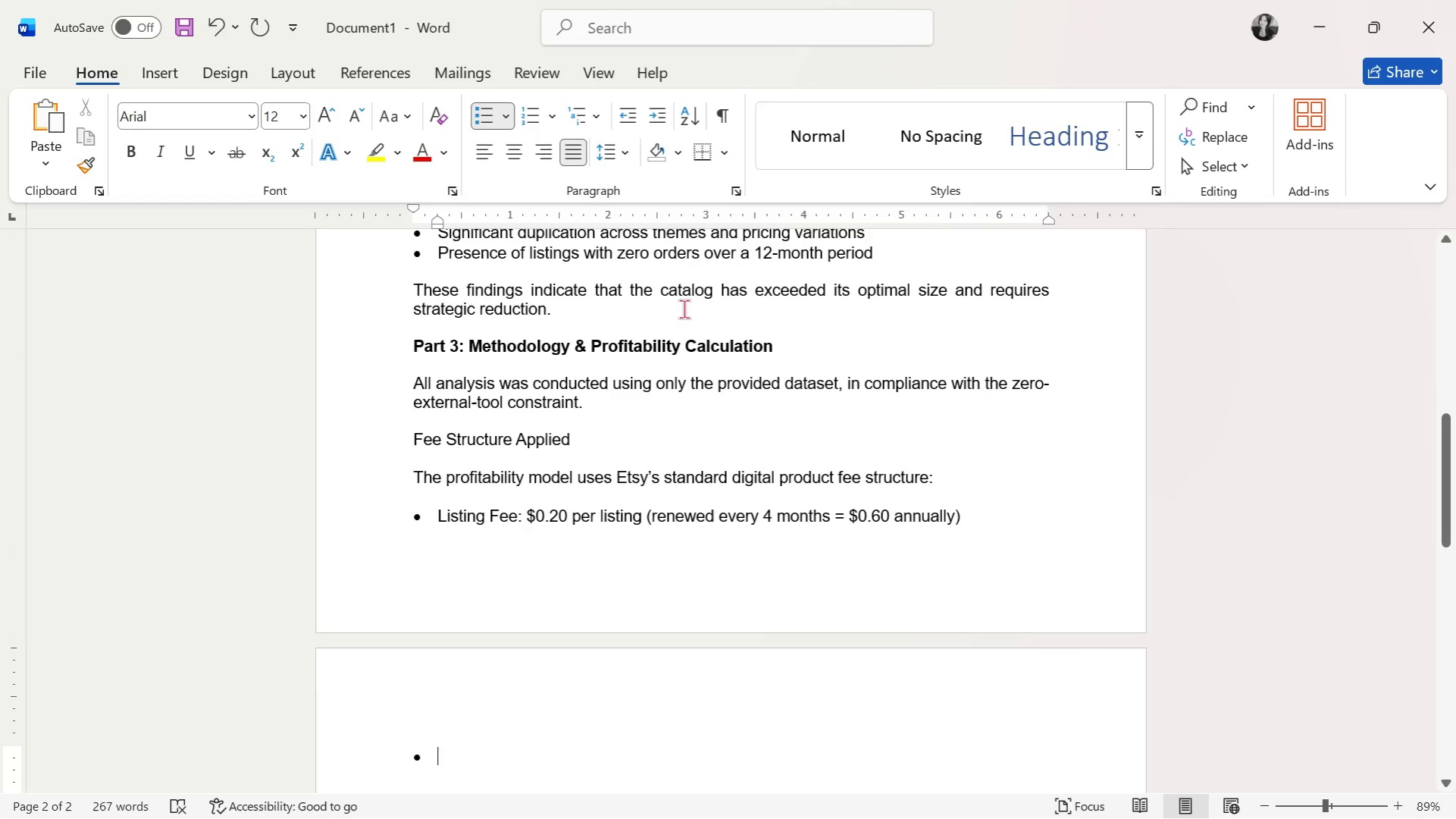 
type(Transaction Fee: 6.5 )
key(Backspace)
type(% to)
key(Backspace)
key(Backspace)
type(of total revenue )
key(Backspace)
 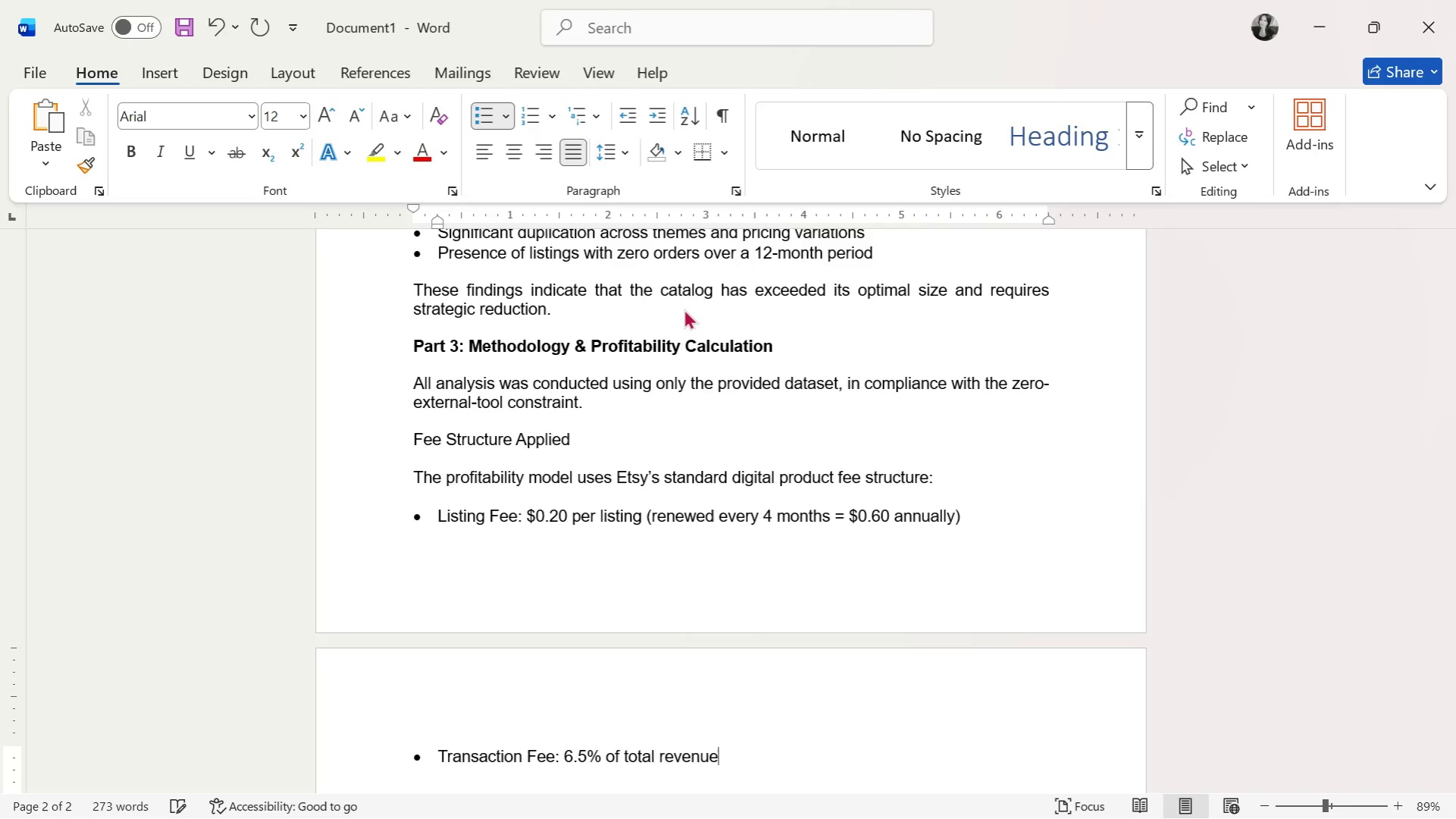 
key(Enter)
 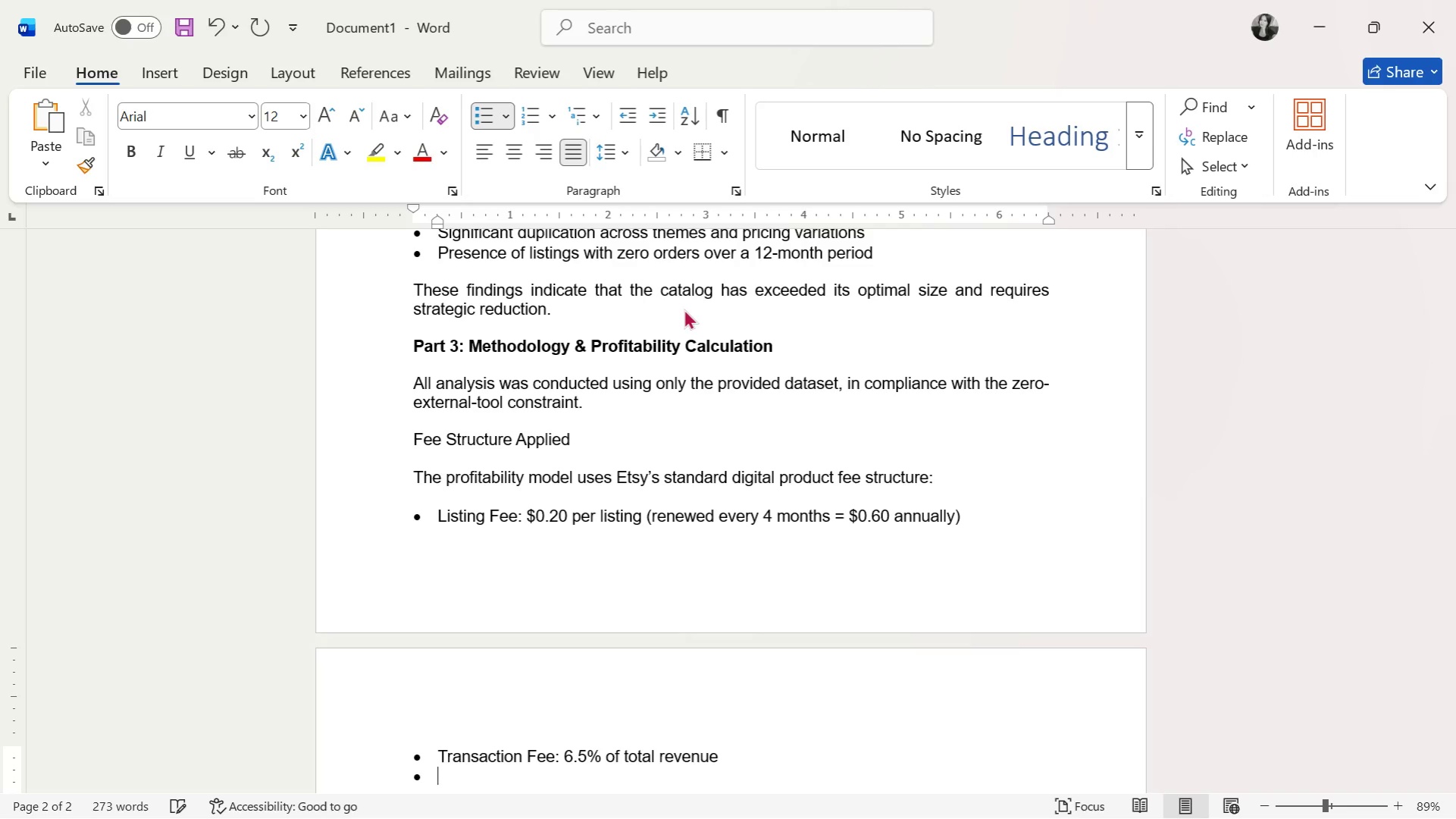 
key(Enter)
 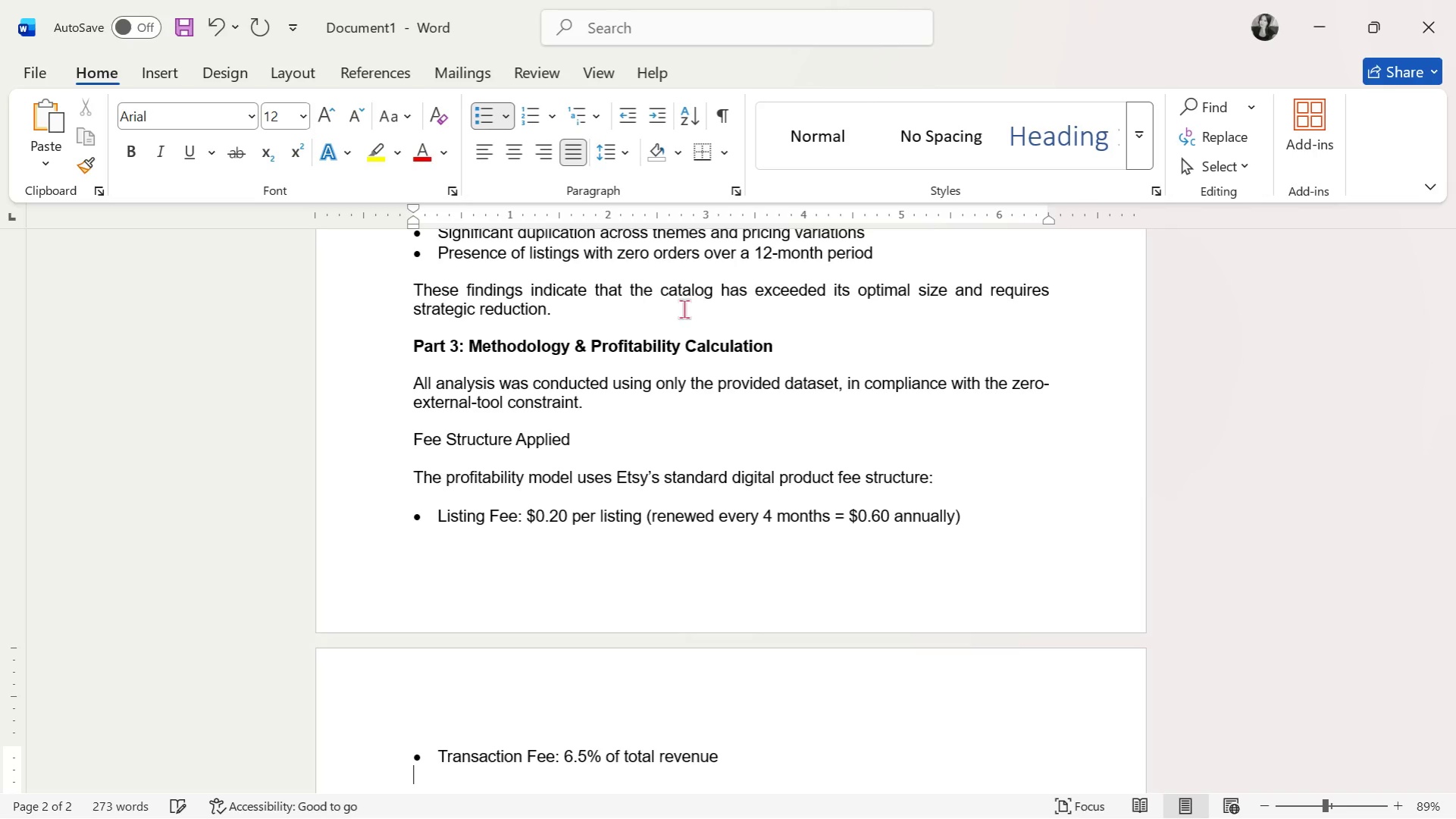 
hold_key(key=ShiftLeft, duration=0.33)
 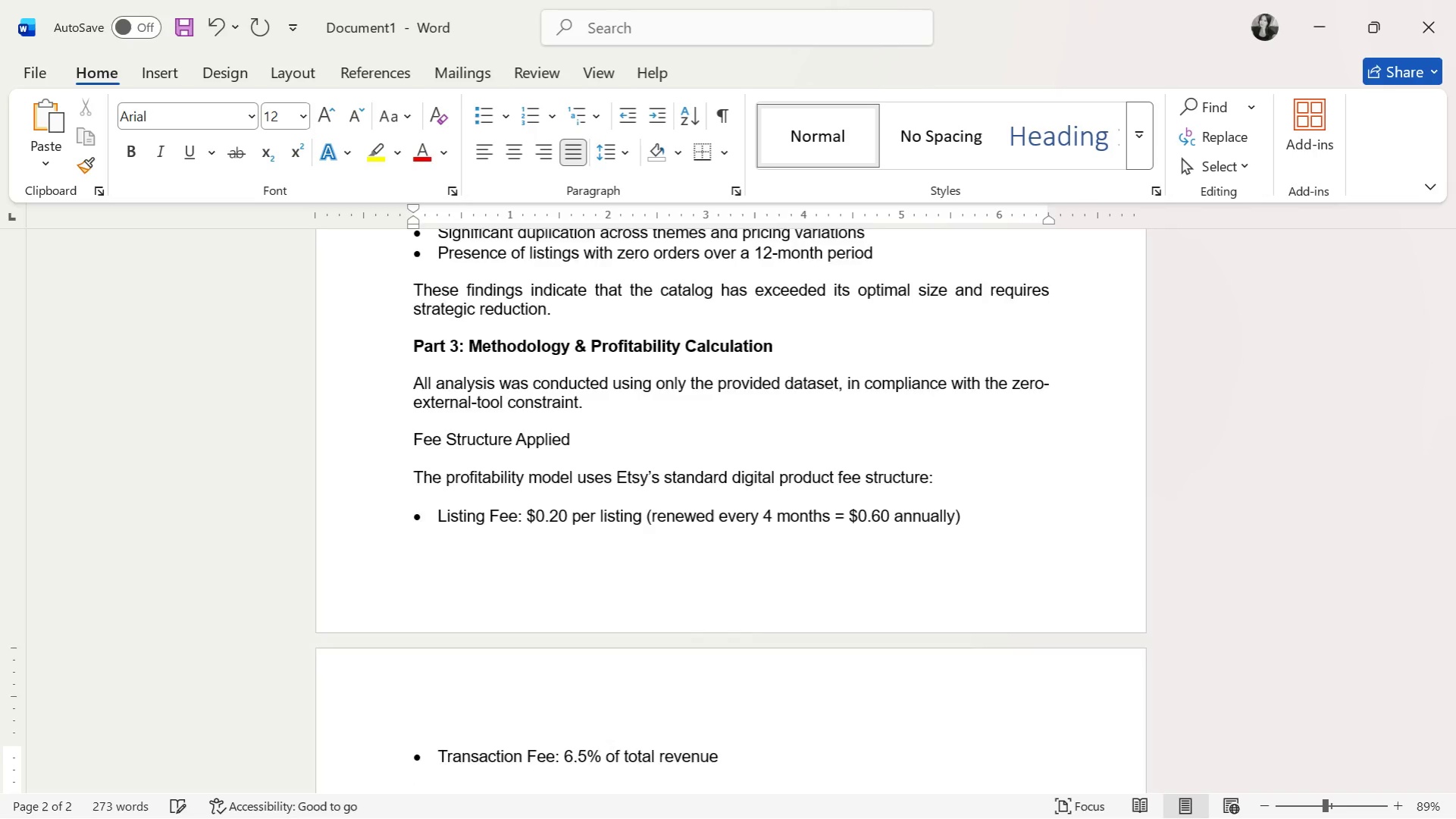 
key(Enter)
 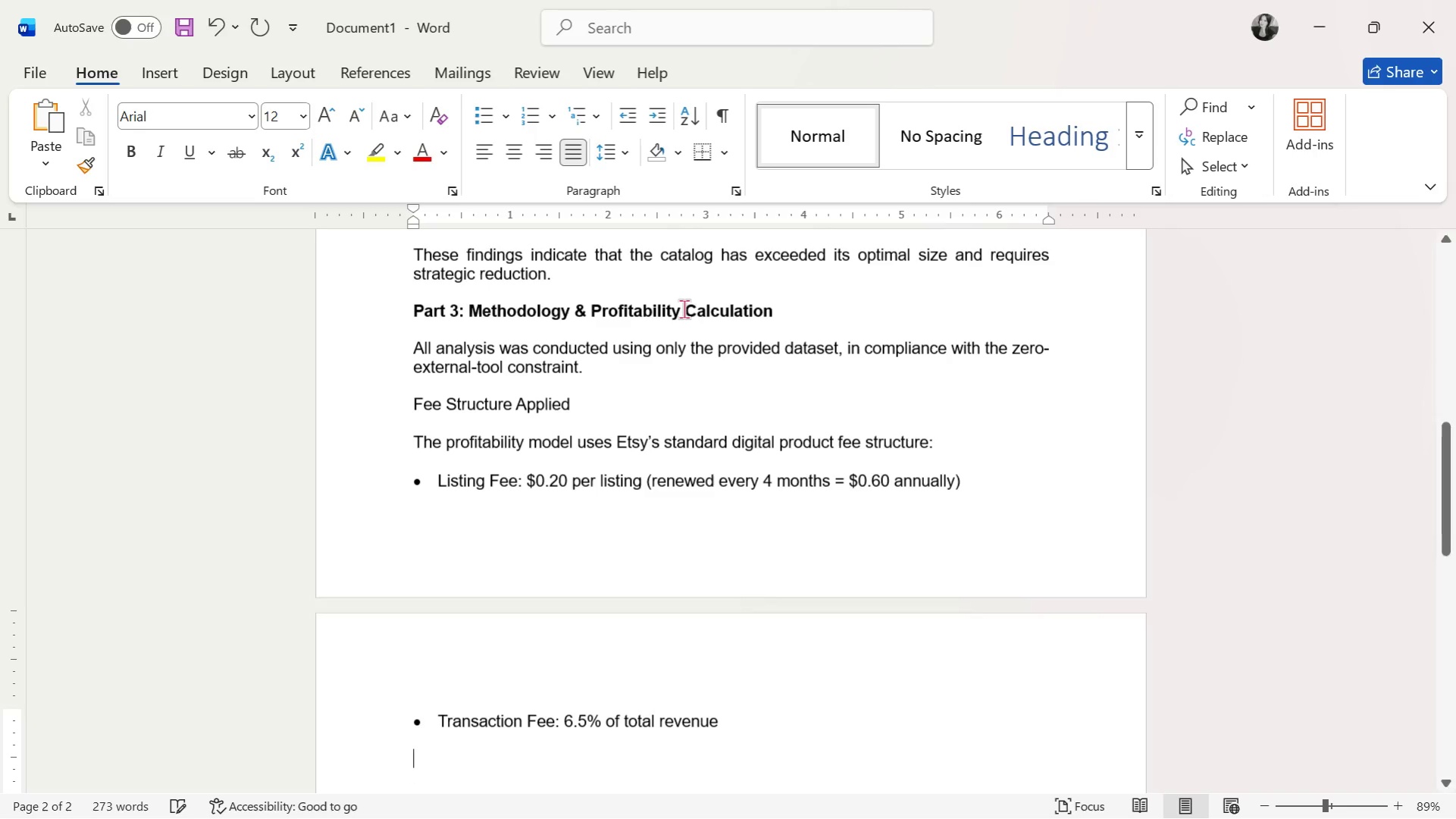 
type(Formulas Used)
 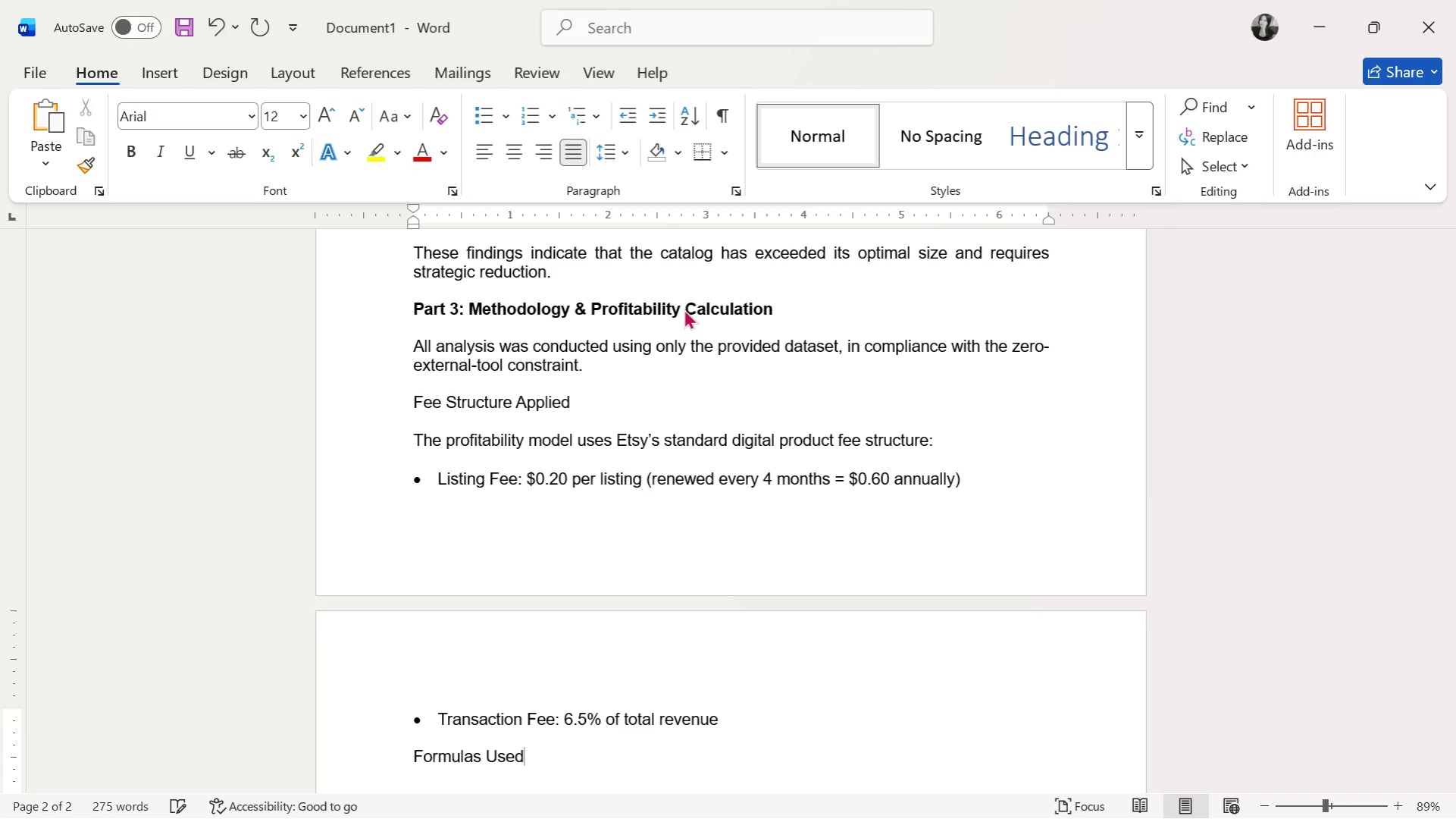 
key(Enter)
 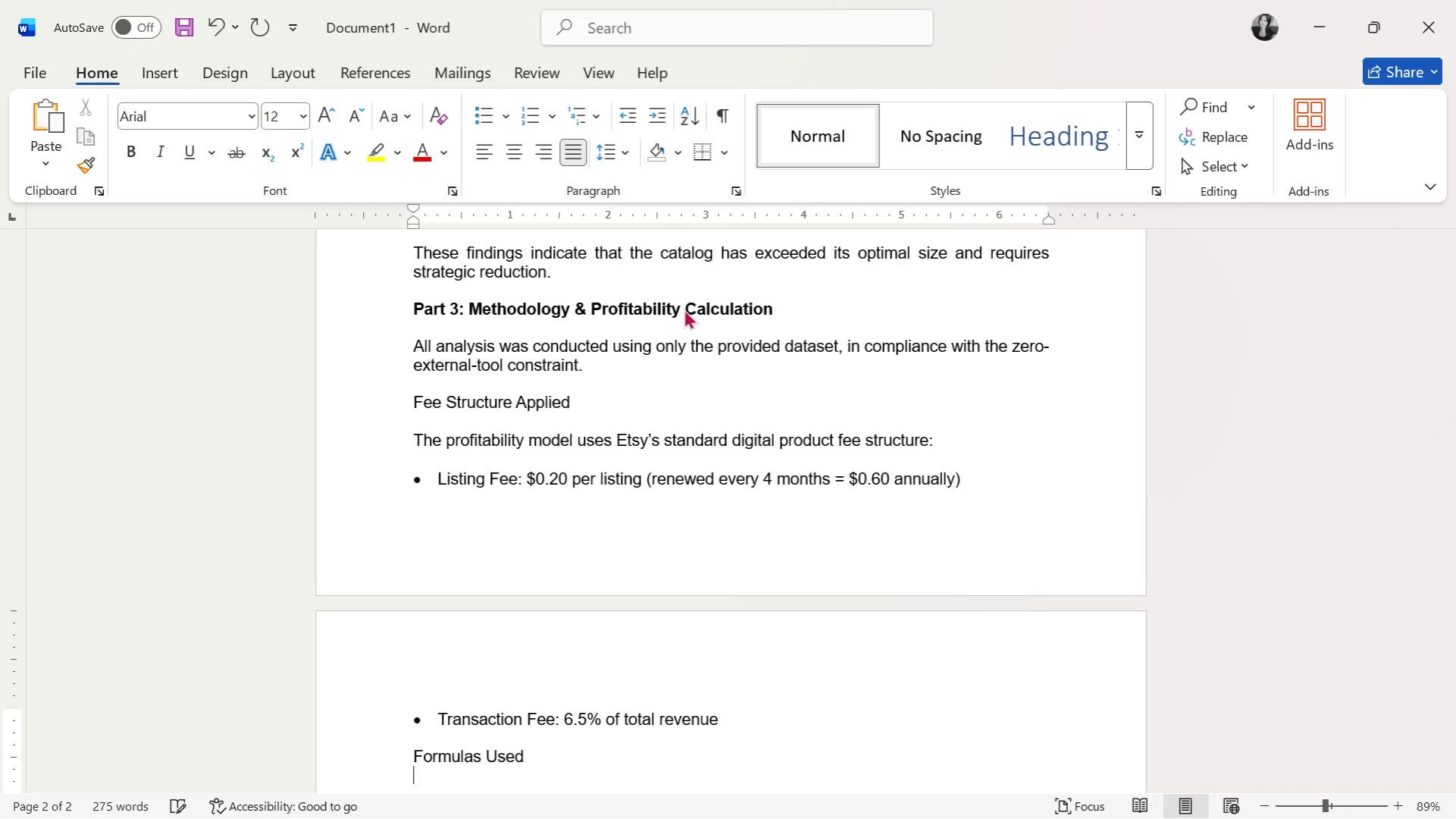 
key(Enter)
 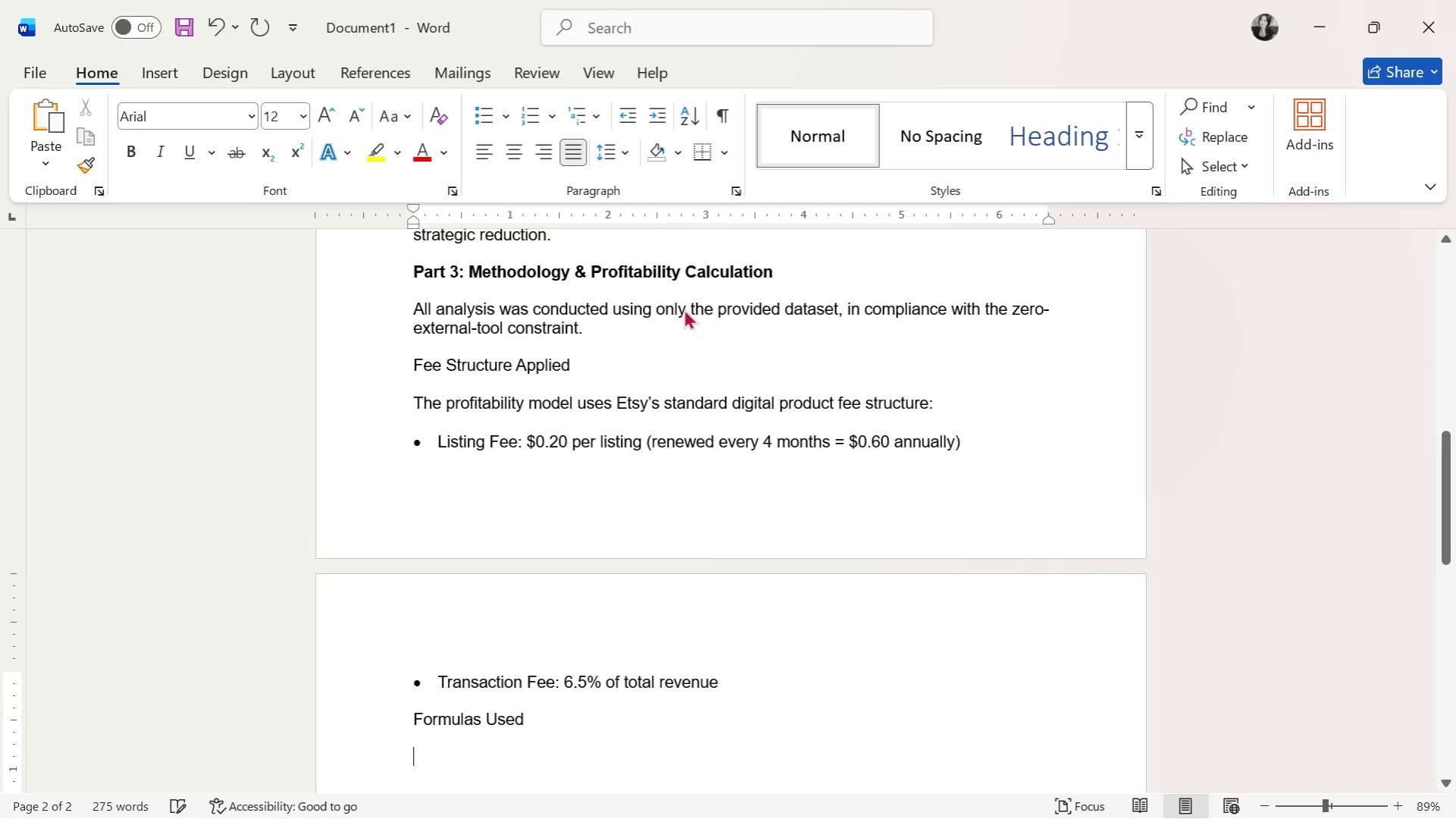 
type(Estimated Fes)
key(Backspace)
type(es = Total Reven)
key(Backspace)
key(Backspace)
key(Backspace)
type((Total Revenue x 6.5%) = )
key(Backspace)
key(Backspace)
type(+ 0.60)
 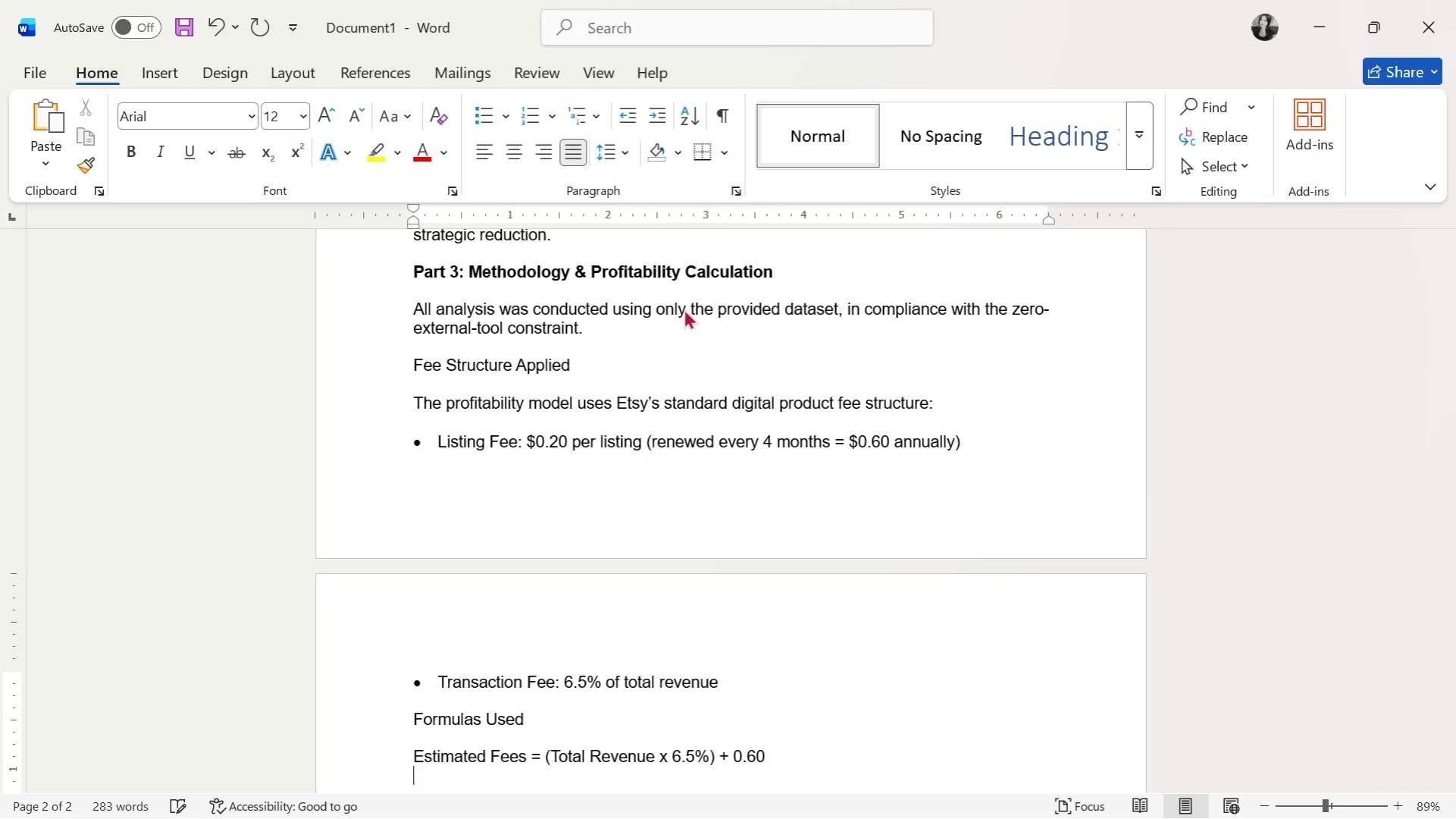 
 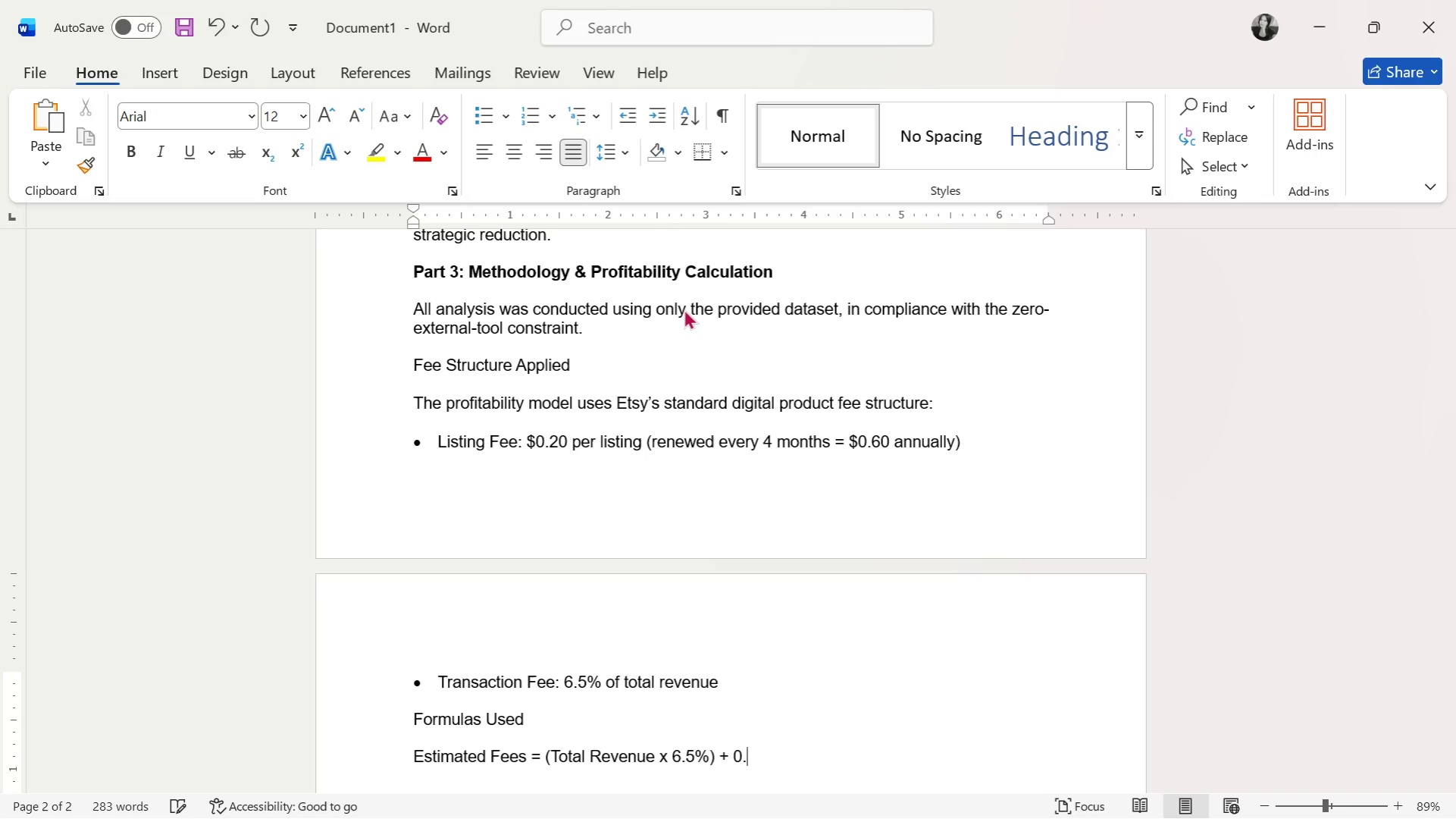 
key(Enter)
 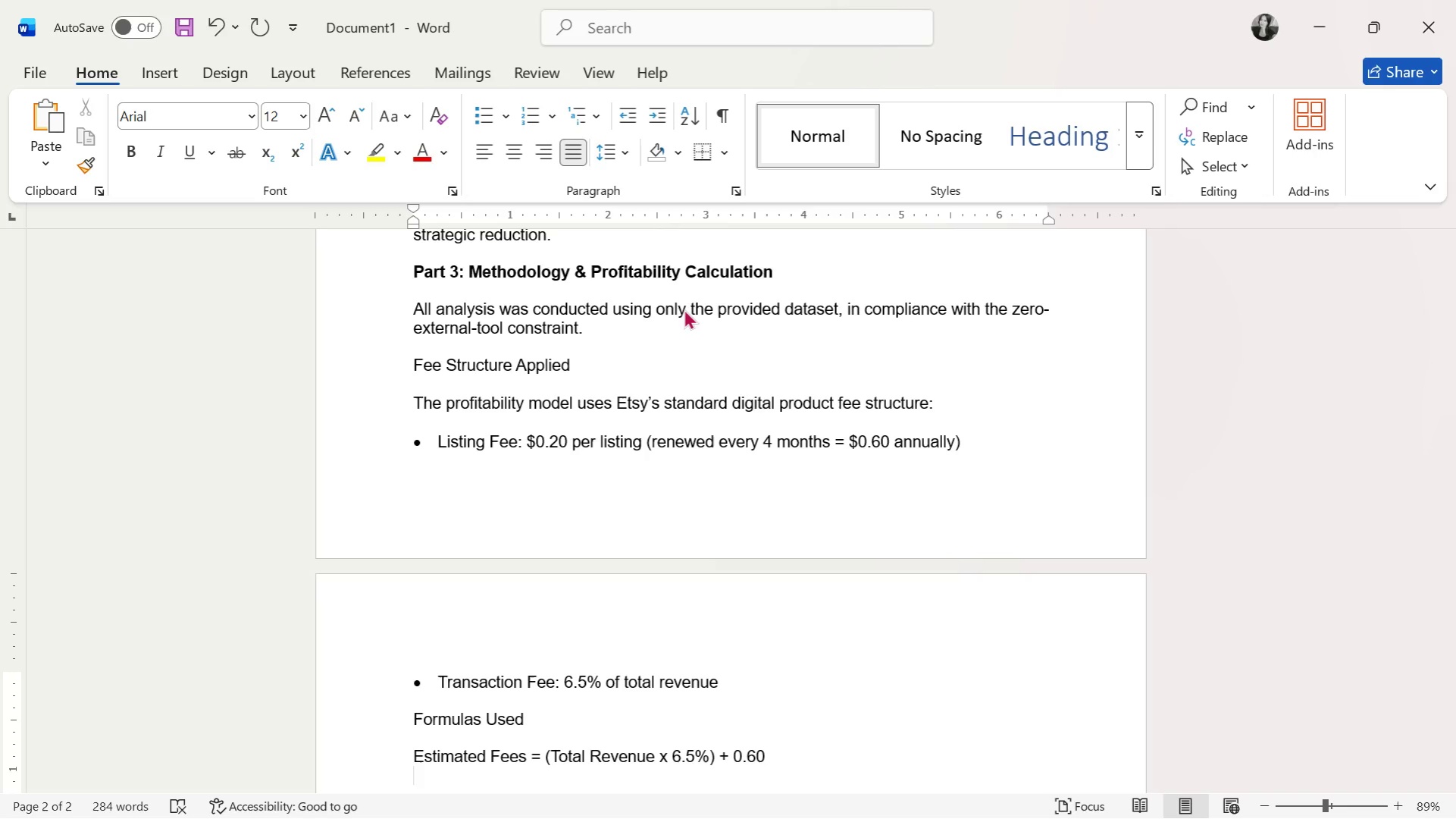 
key(Enter)
 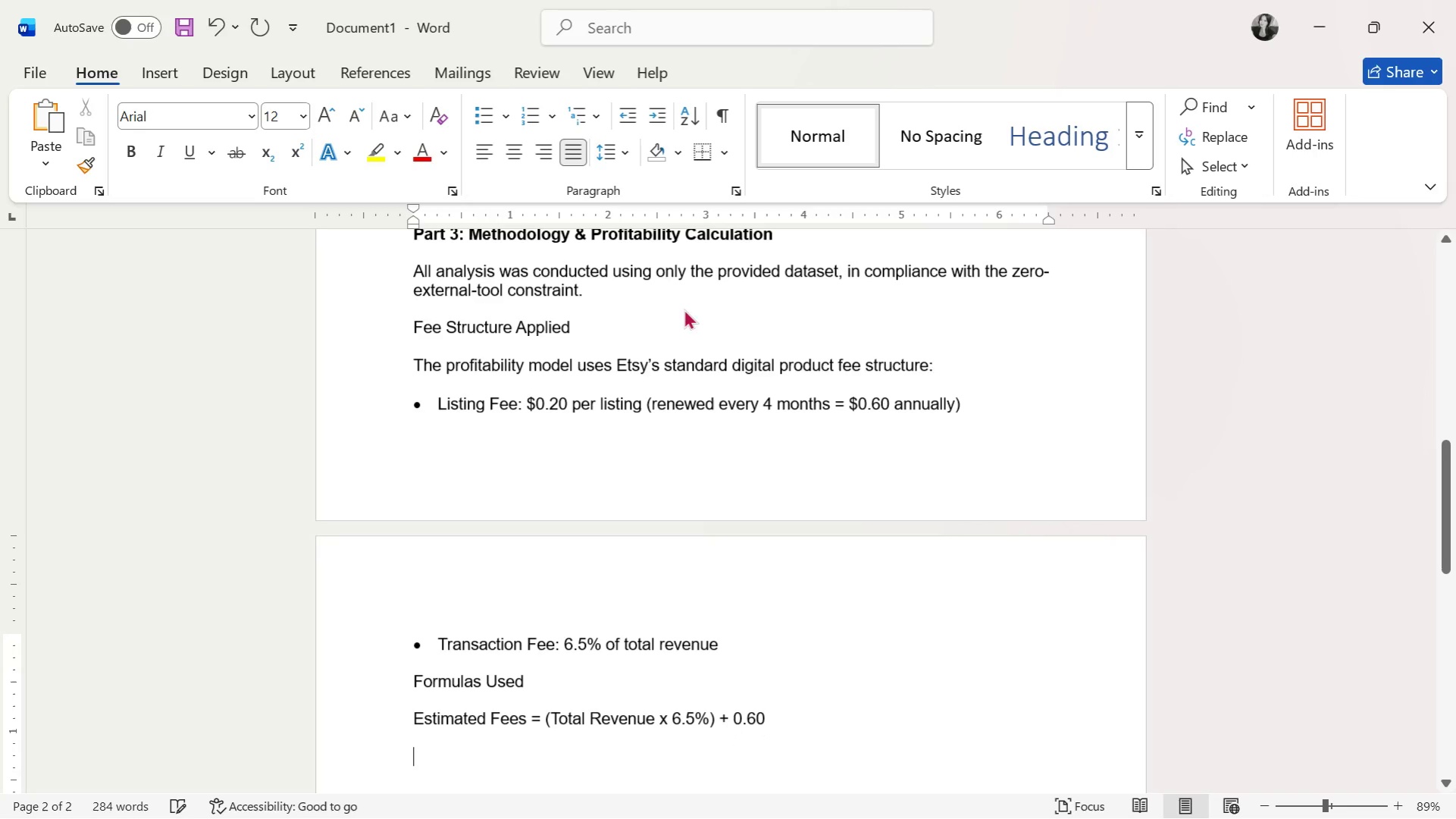 
type(Net prof)
key(Backspace)
key(Backspace)
key(Backspace)
key(Backspace)
type(Profit= )
key(Backspace)
key(Backspace)
type( = Total Revenue = )
key(Backspace)
key(Backspace)
type( -)
key(Backspace)
key(Backspace)
type(- Estimated Fees)
 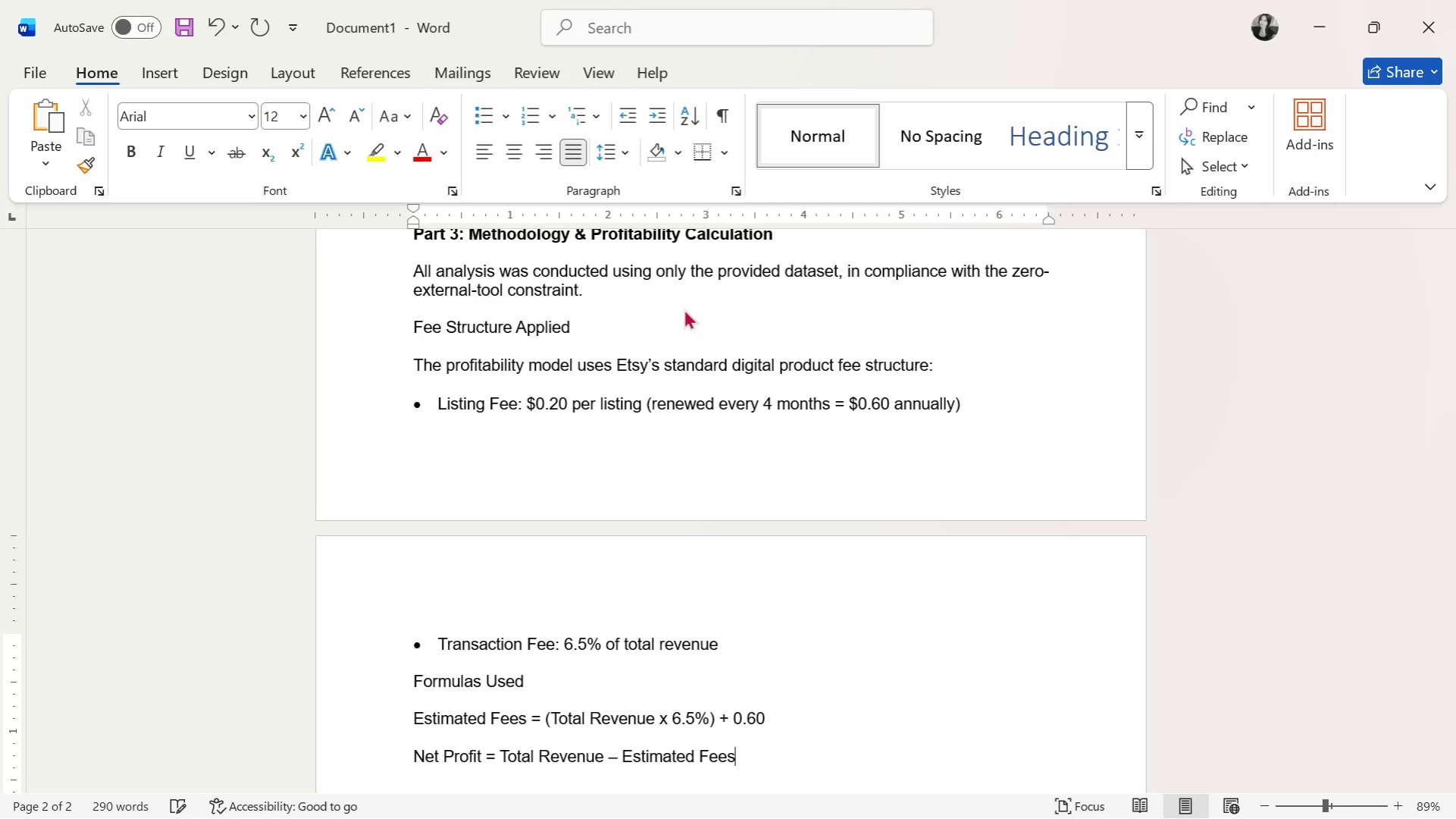 
key(Enter)
 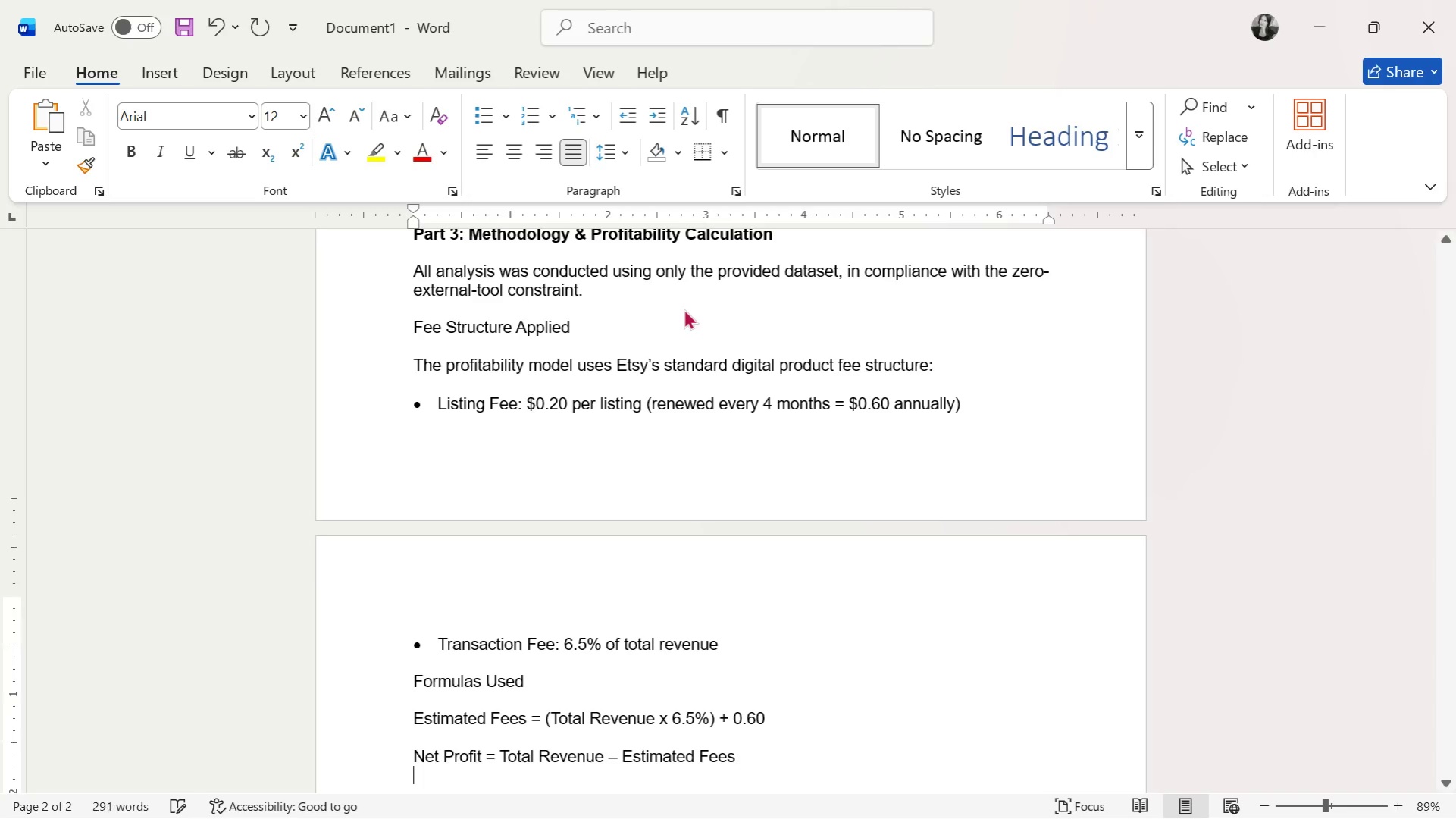 
key(Enter)
 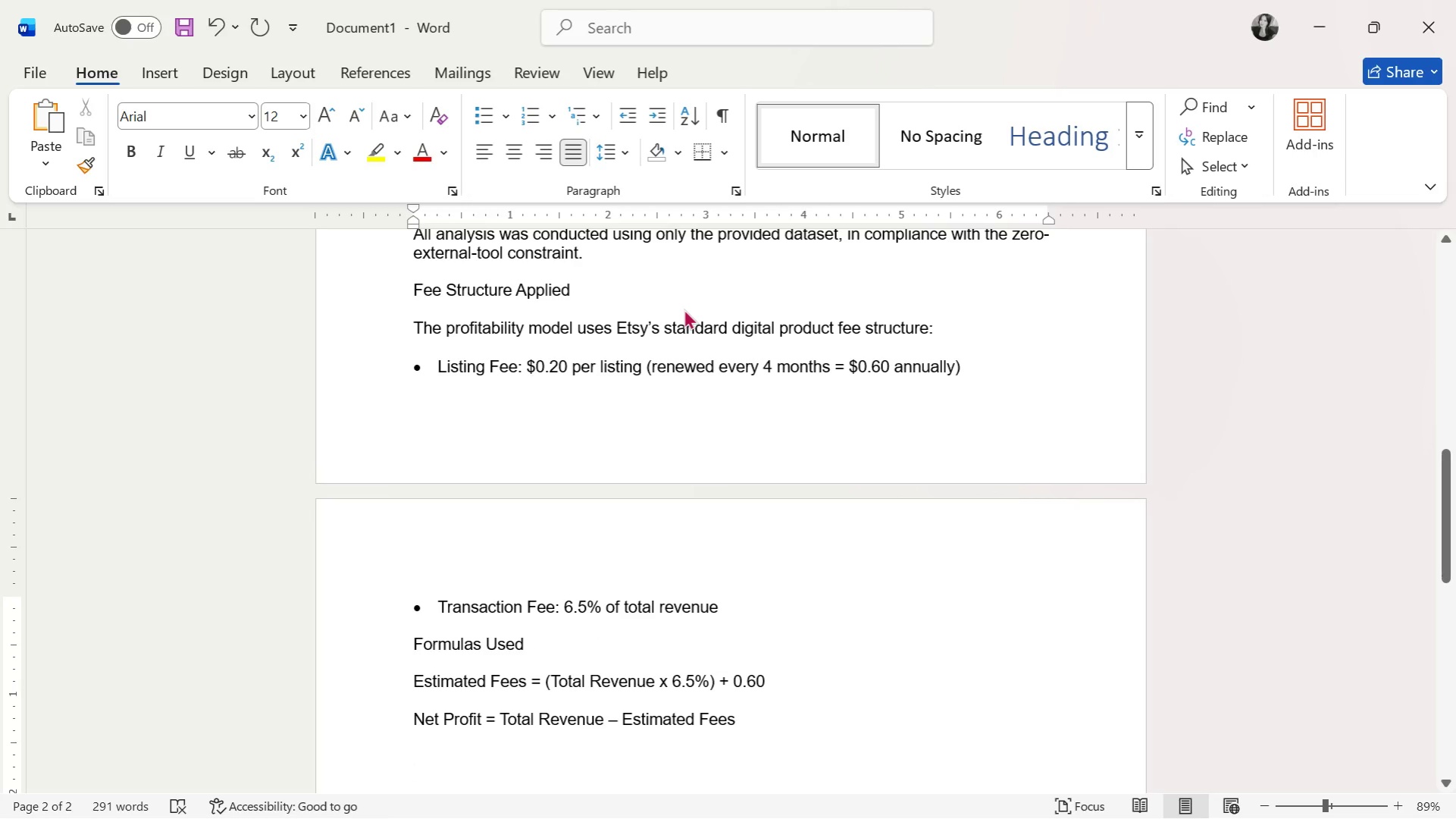 
type(Profit Margin (%) = Net P)
key(Backspace)
type(Profit )
 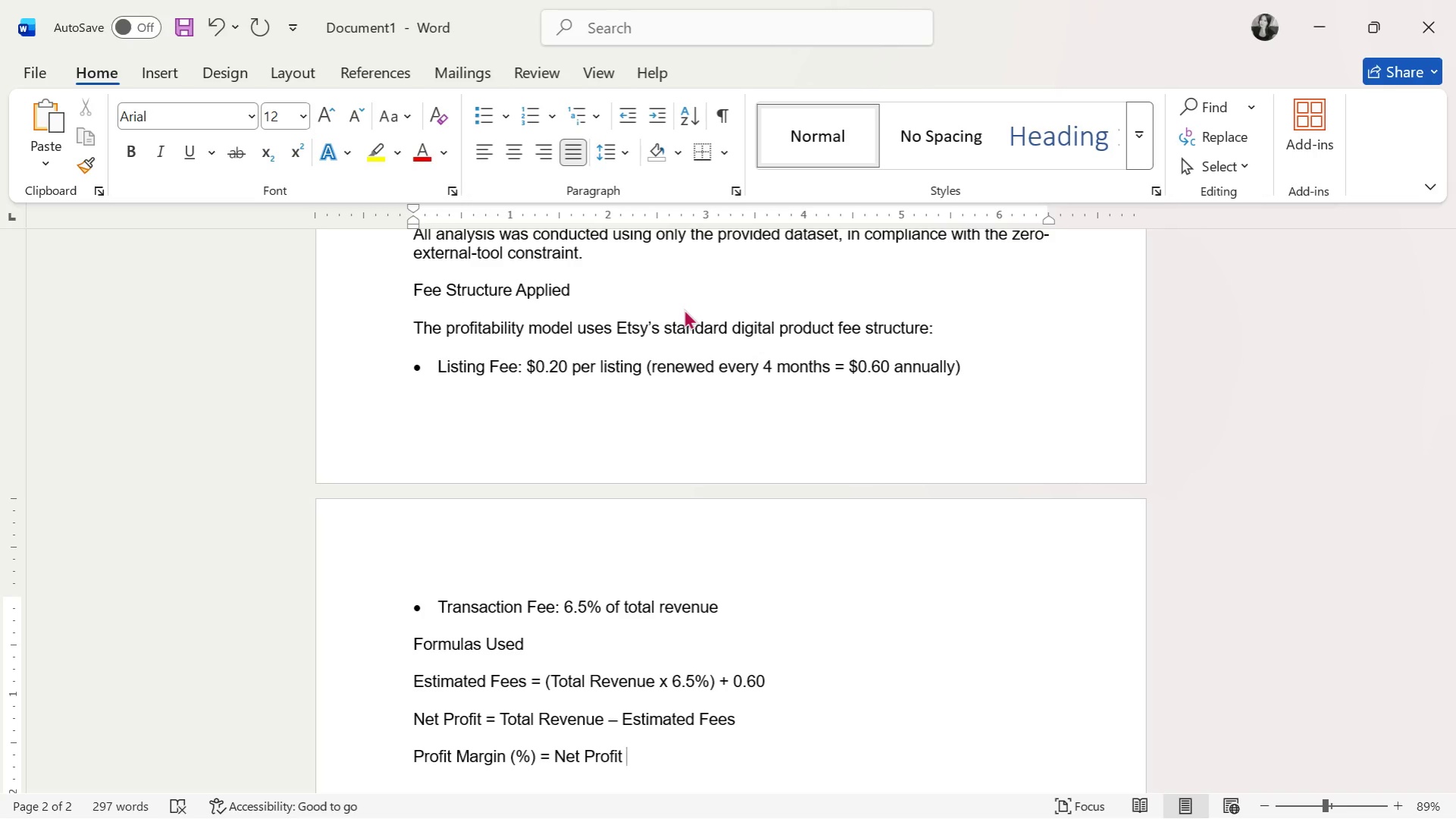 
left_click([154, 67])
 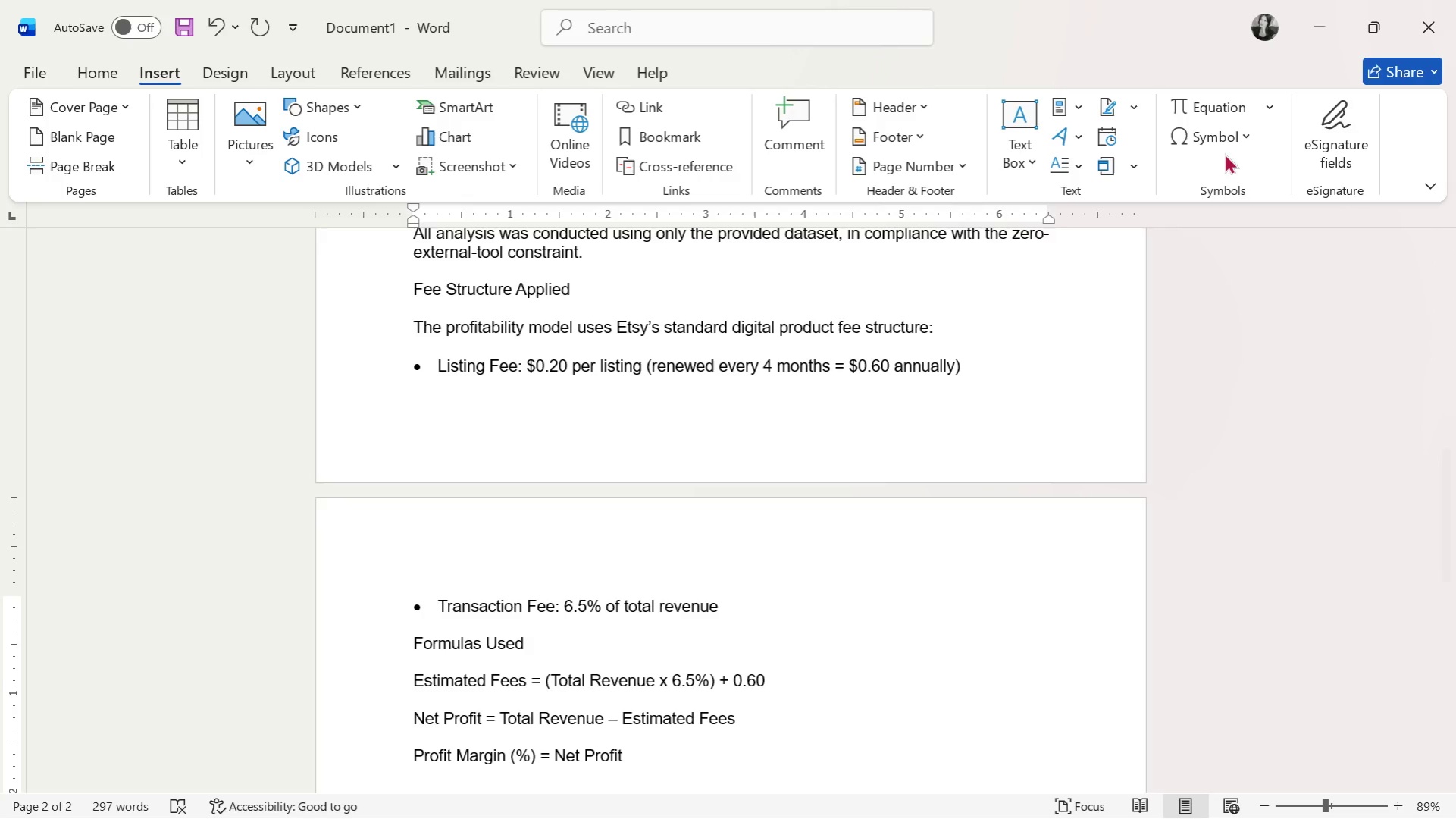 
mouse_move([1251, 148])
 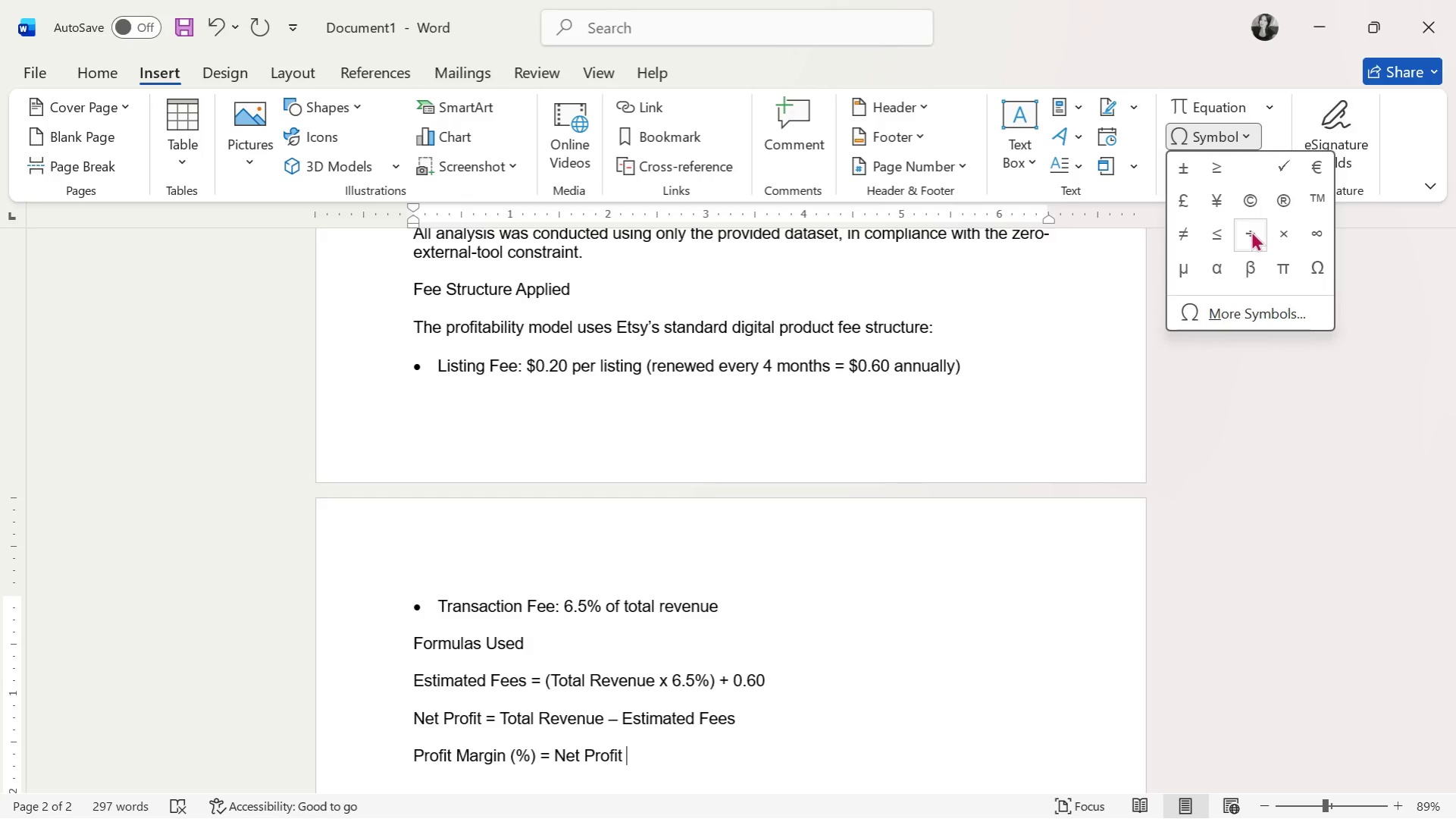 
left_click([1250, 231])
 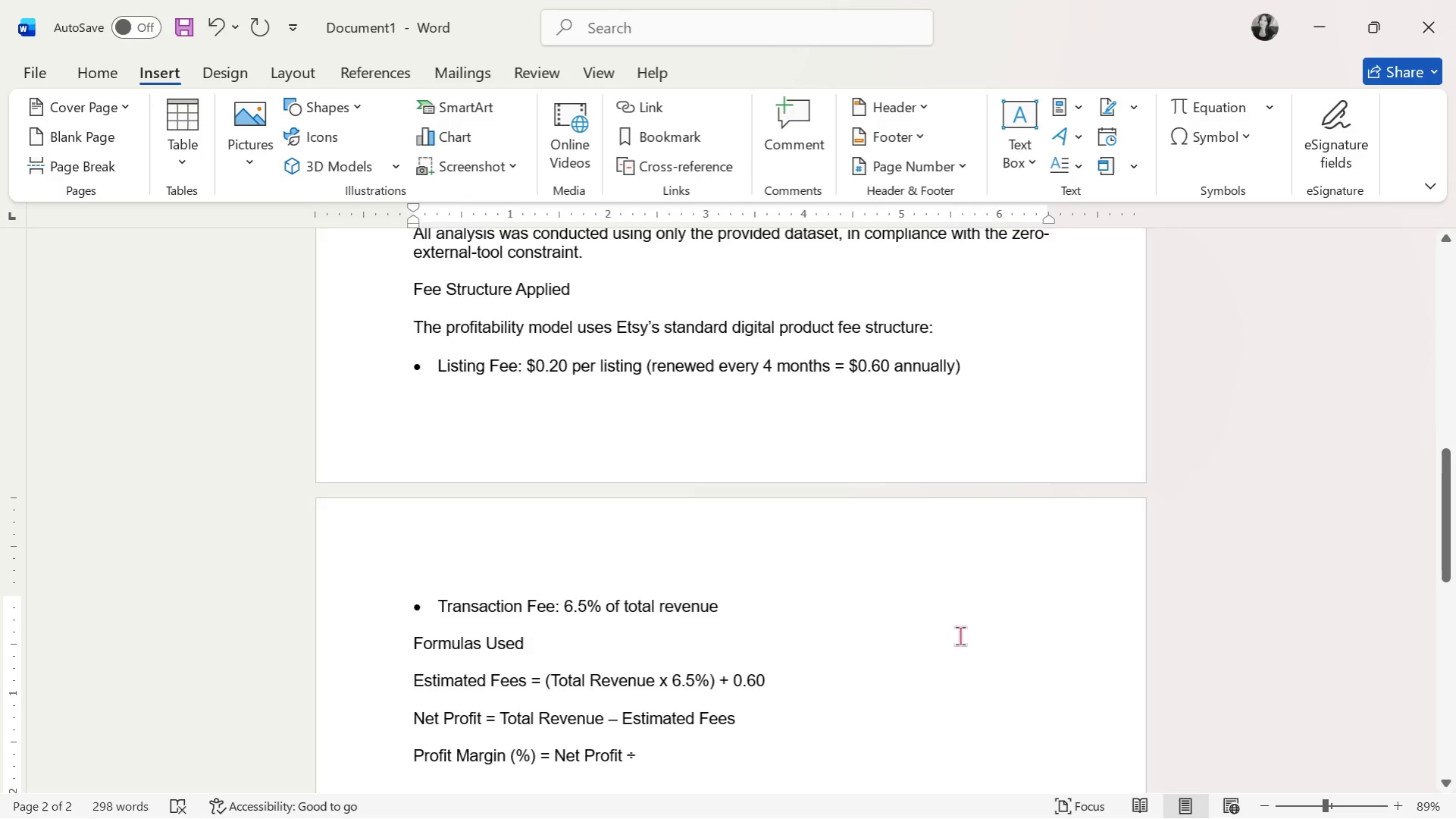 
type( TOtal)
key(Backspace)
key(Backspace)
key(Backspace)
key(Backspace)
type(otal Revenue)
 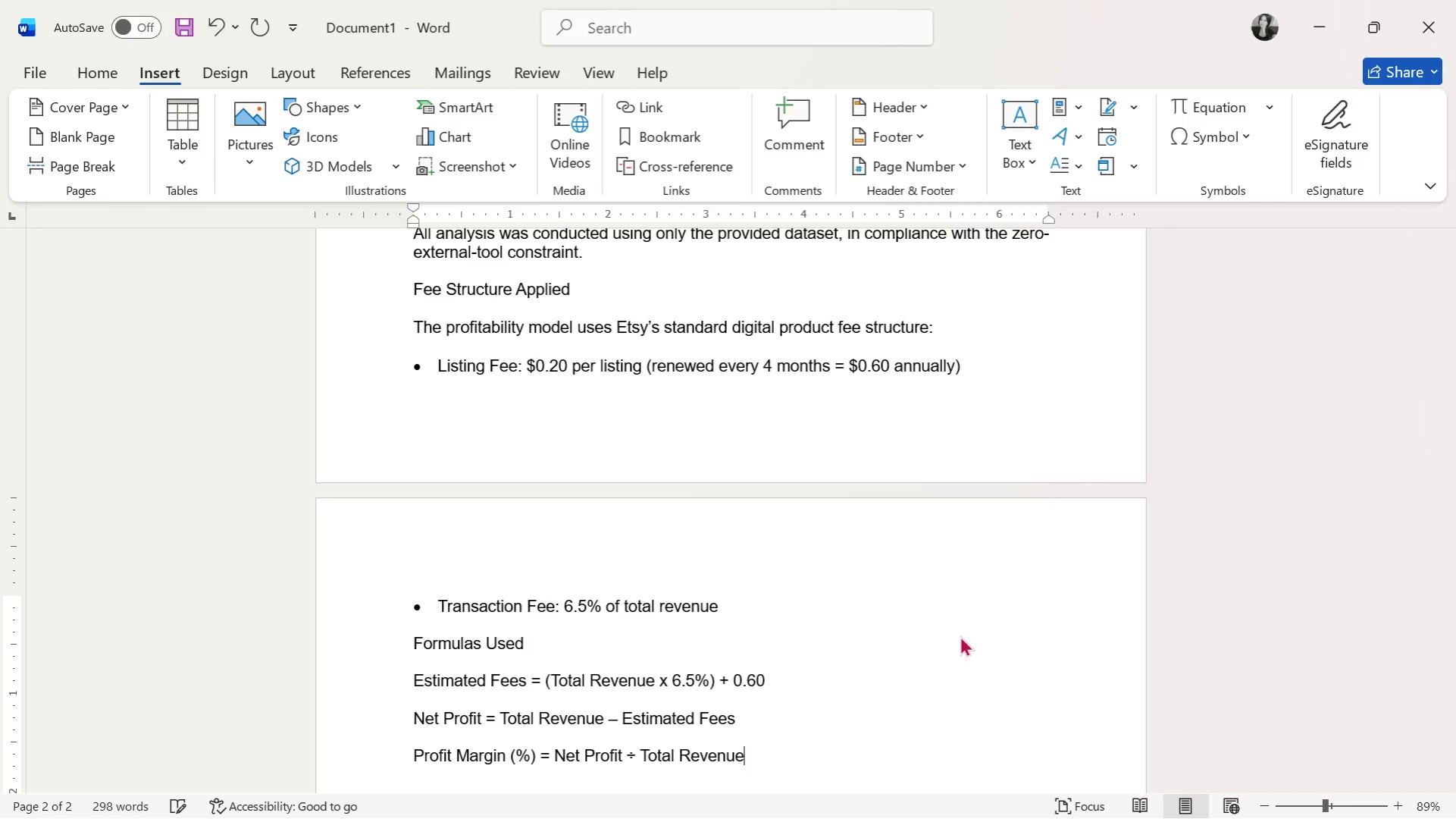 
key(Enter)
 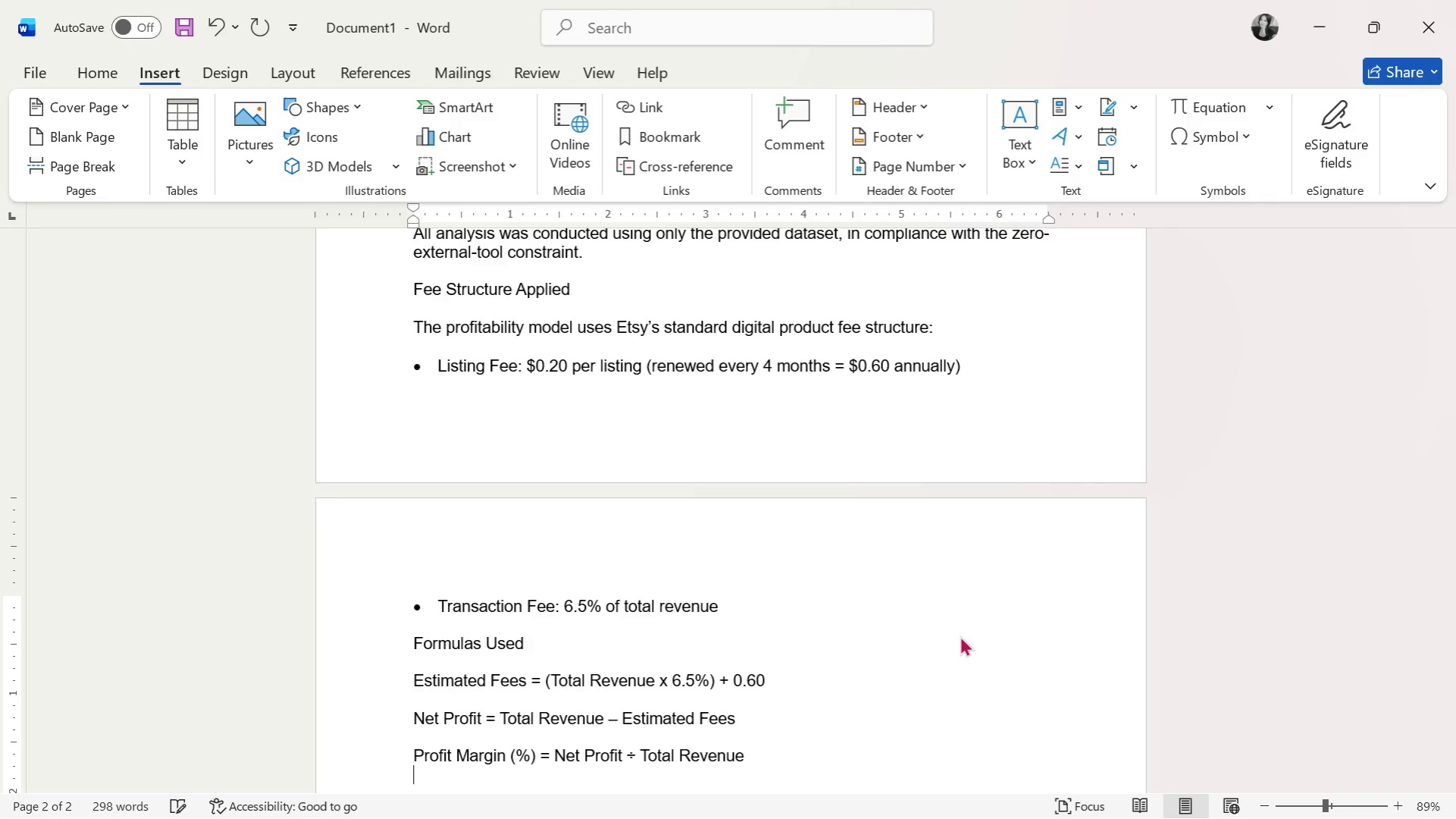 
key(Enter)
 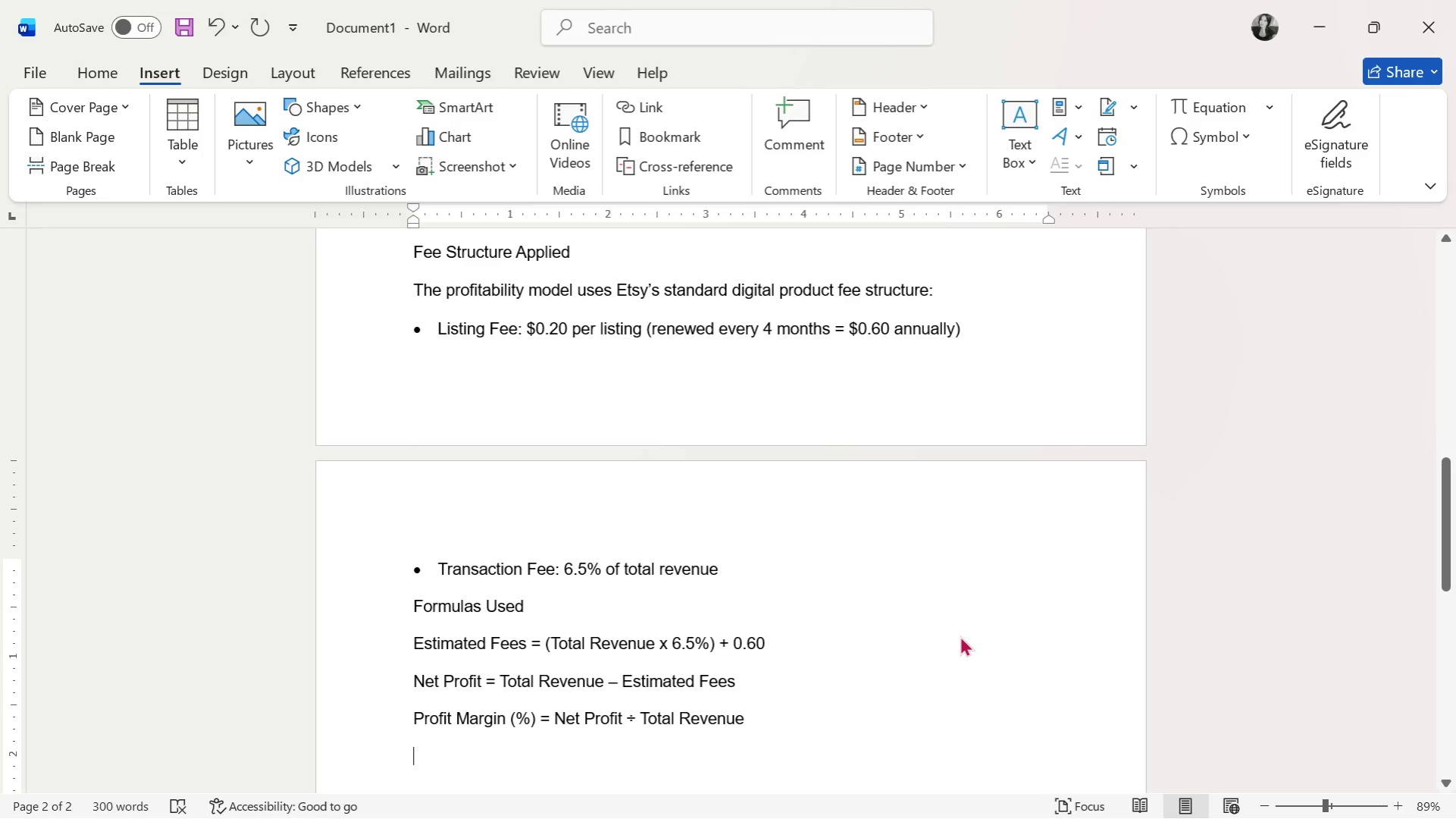 
wait(8.42)
 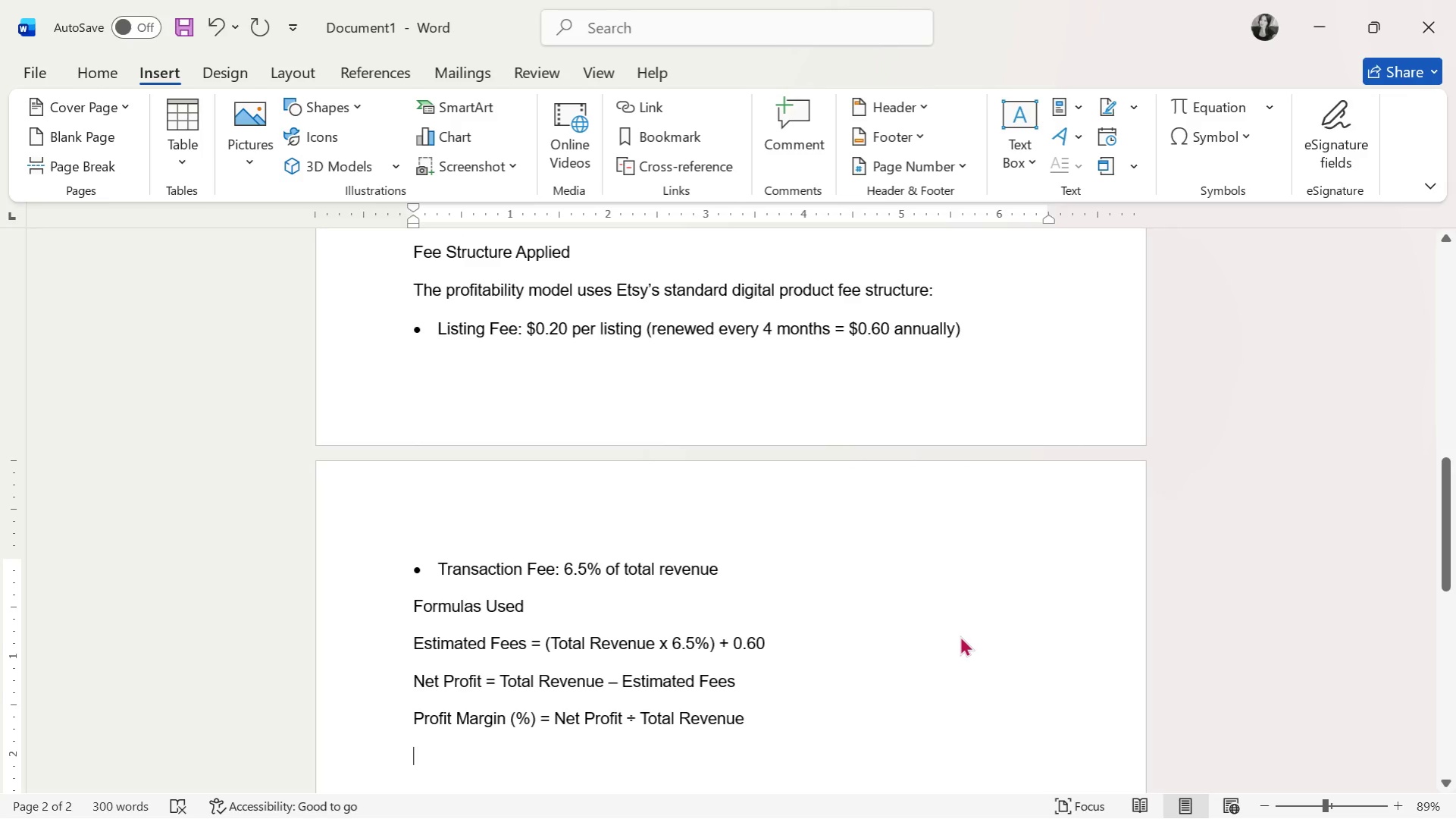 
type(Decios)
key(Backspace)
key(Backspace)
type(sion Framework)
 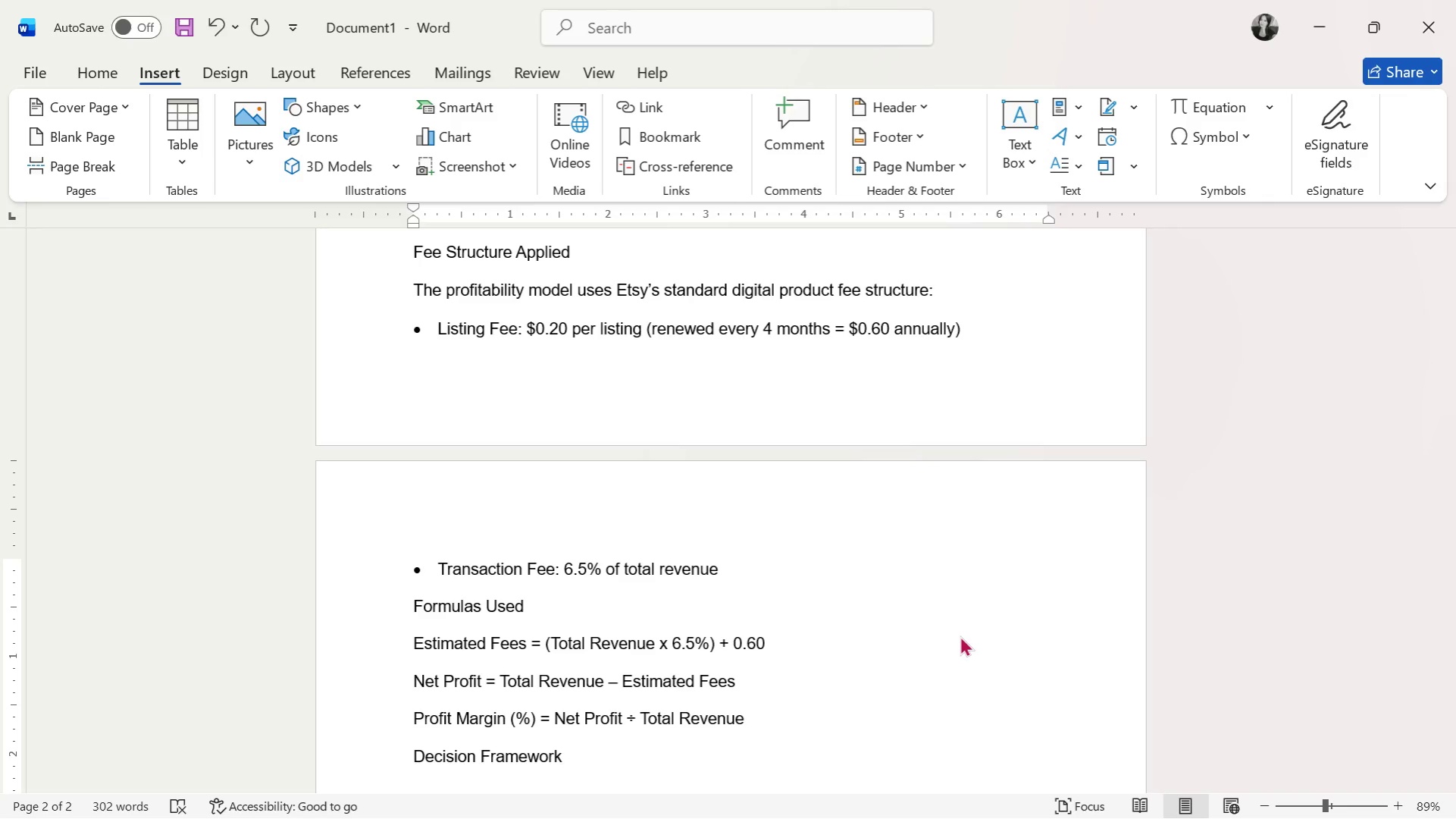 
key(Enter)
 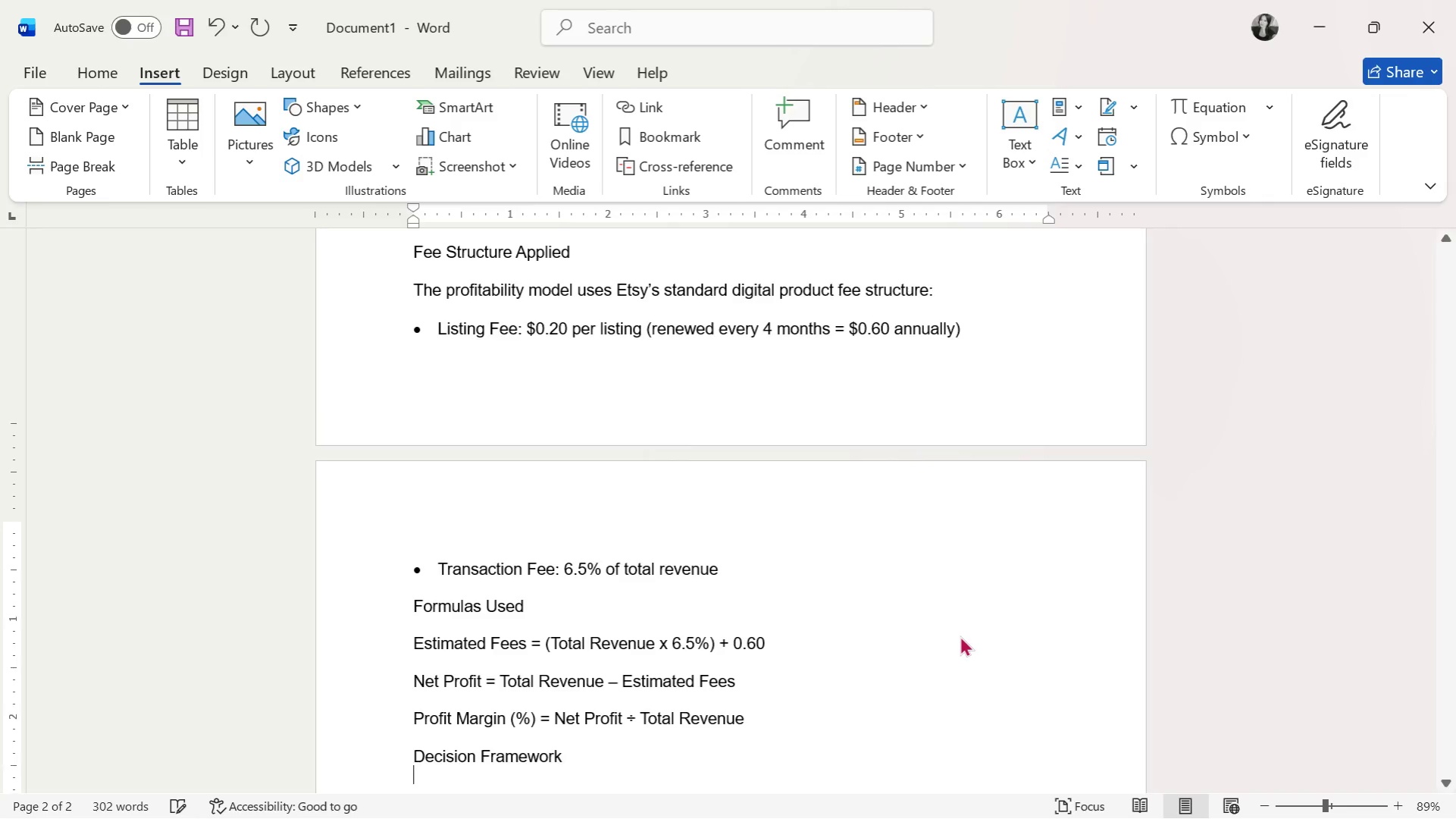 
key(Enter)
 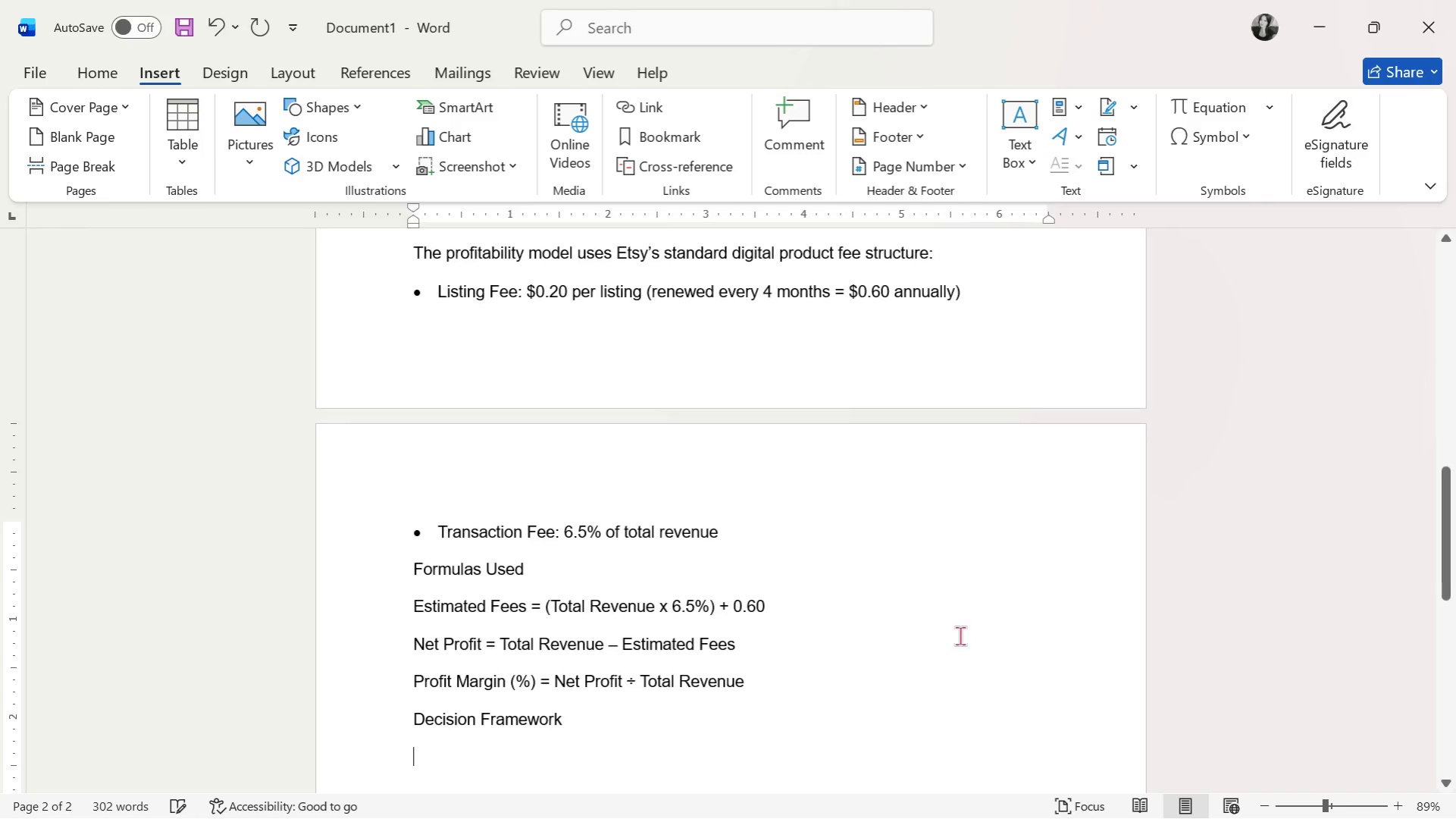 
type(Each Listing was categorized )
 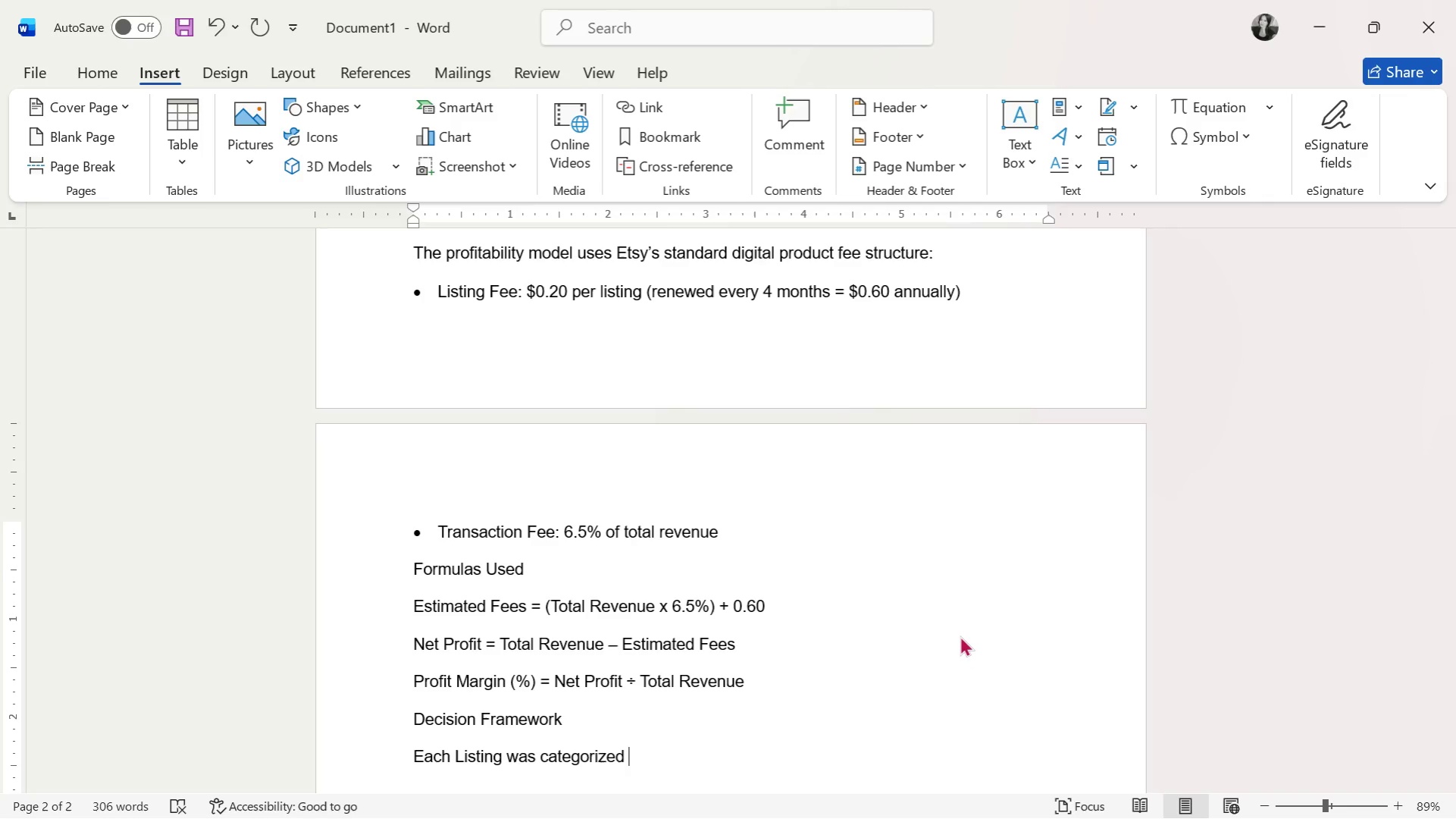 
type(based on performance:)
 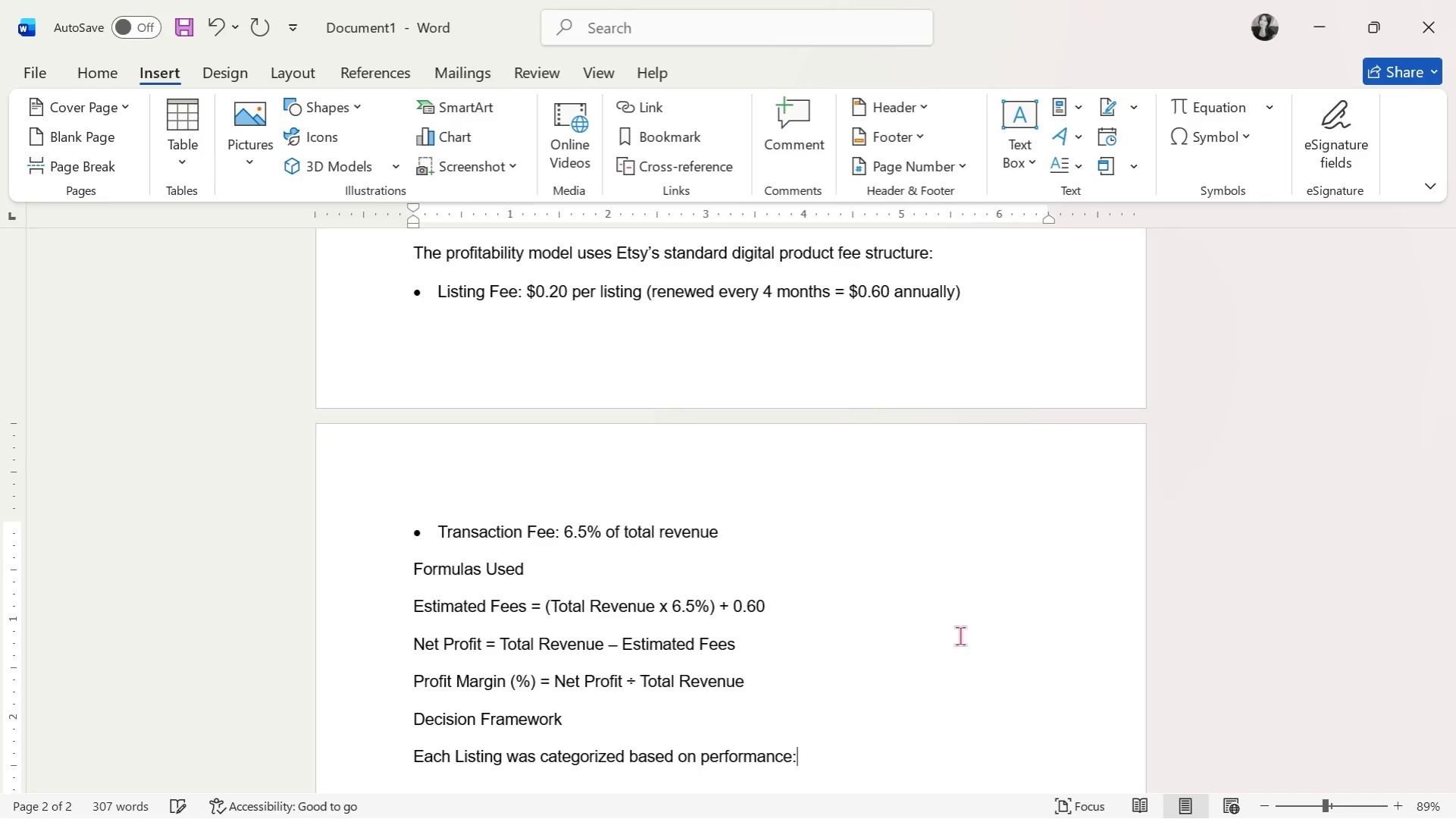 
key(Enter)
 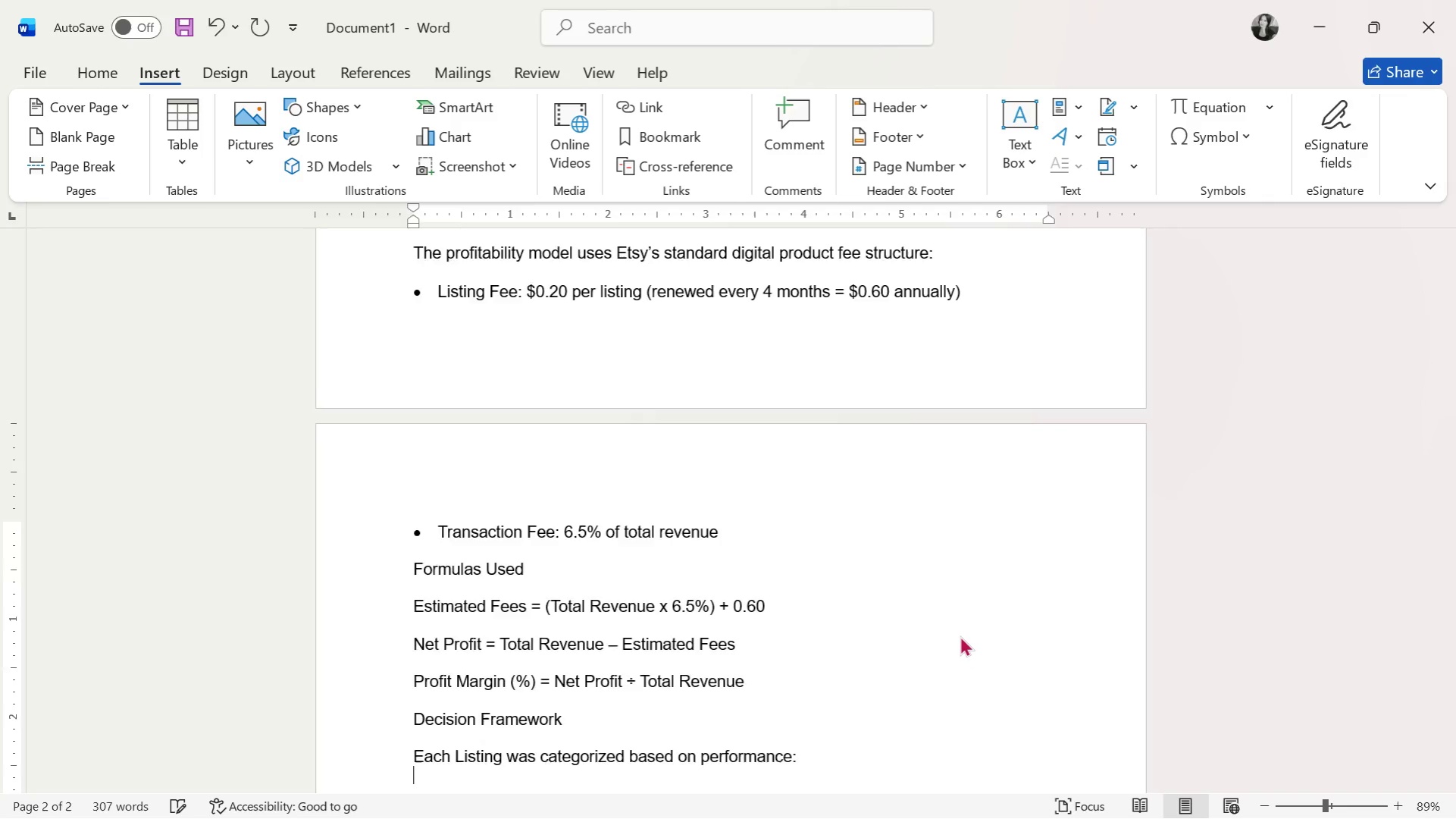 
key(Enter)
 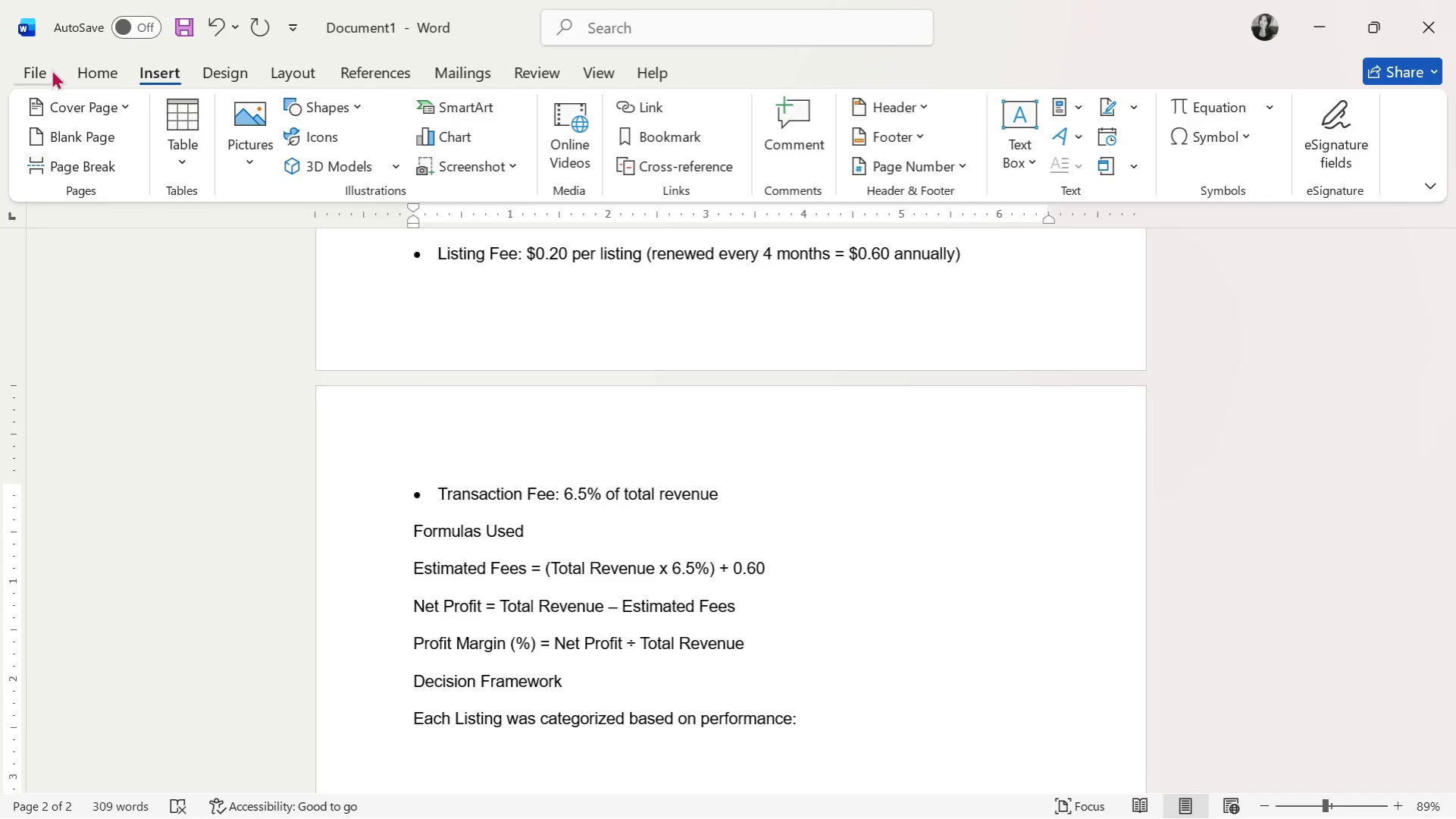 
left_click([23, 72])
 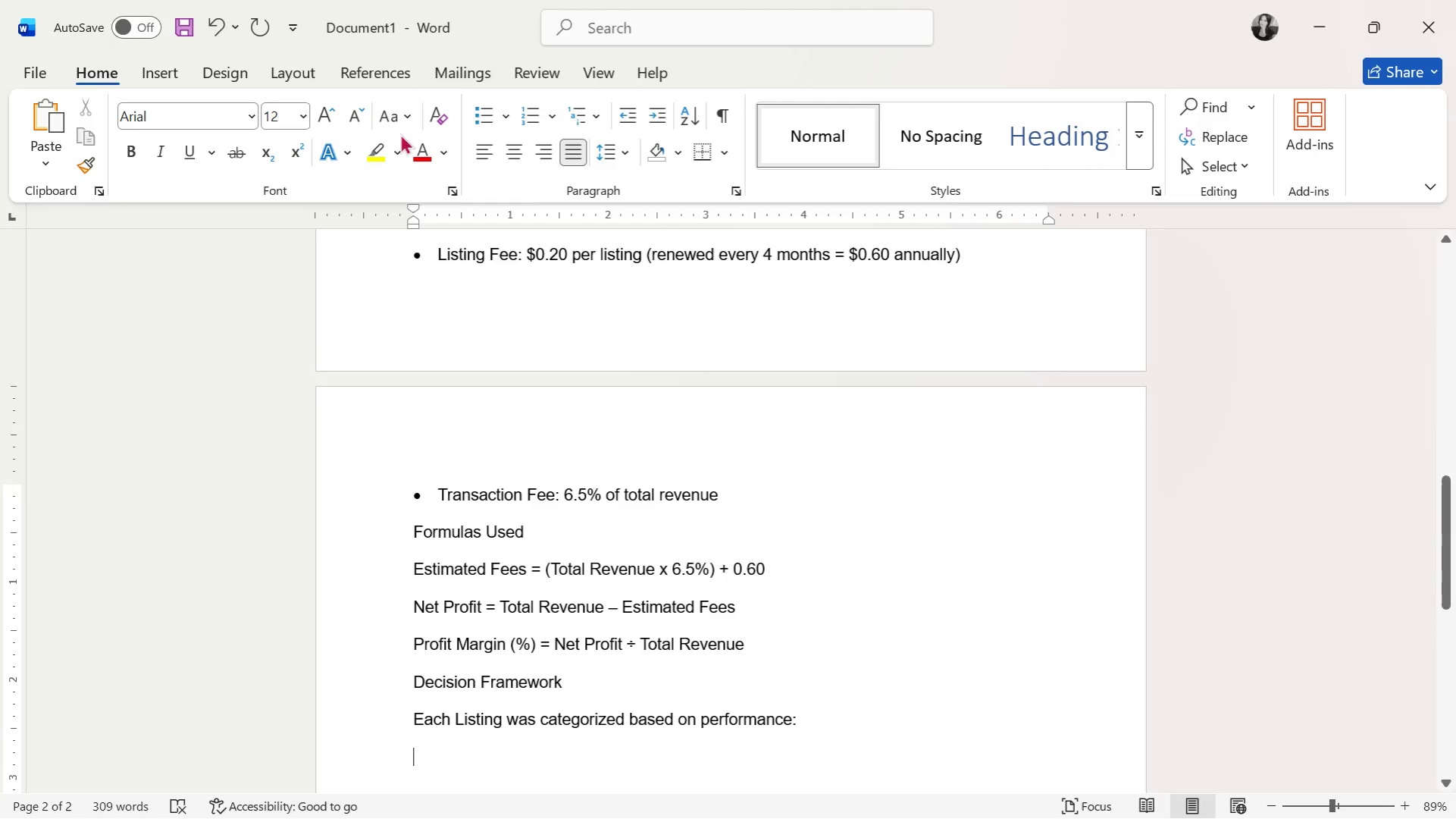 
left_click([487, 121])
 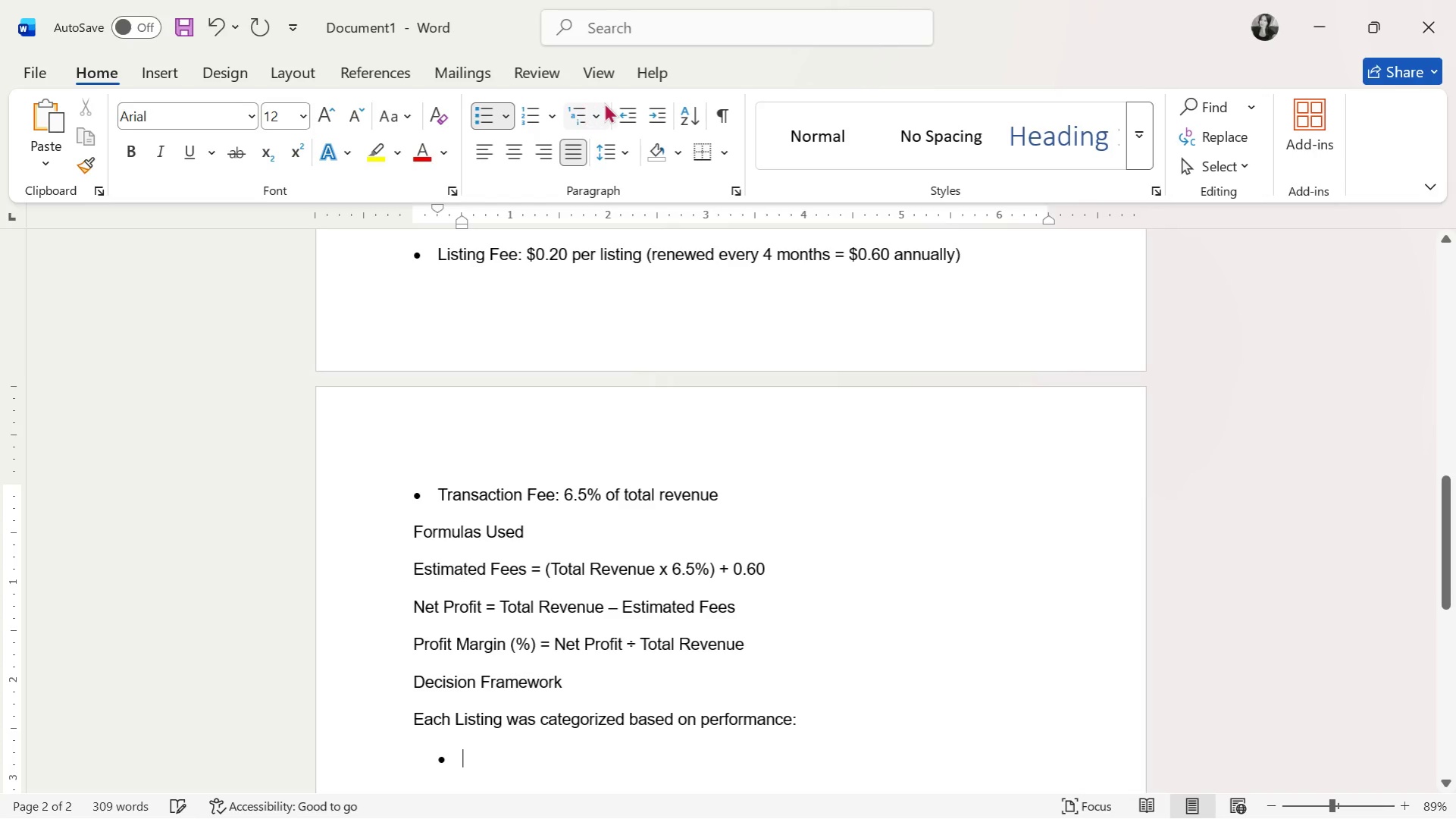 
left_click([627, 104])
 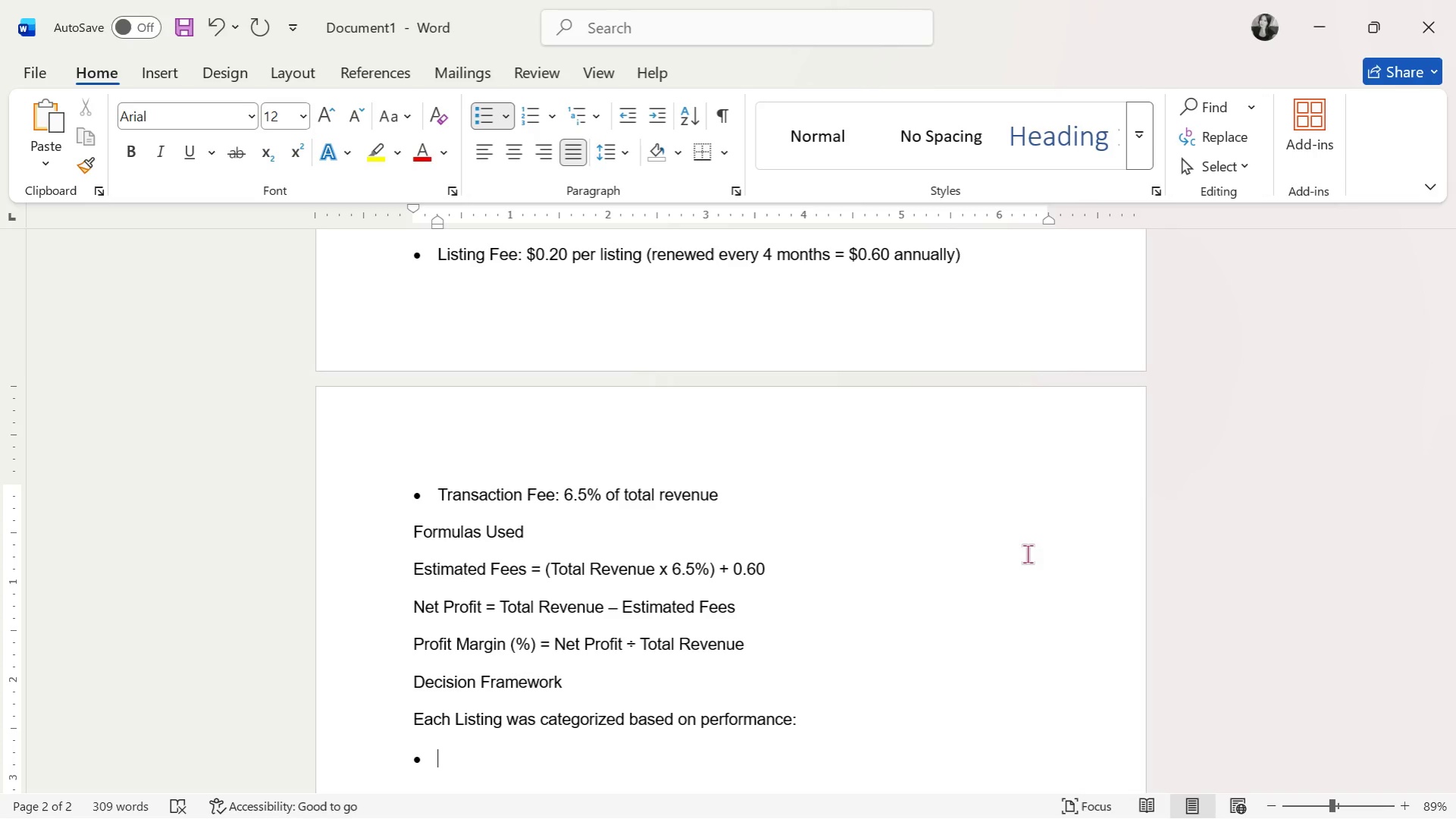 
wait(17.45)
 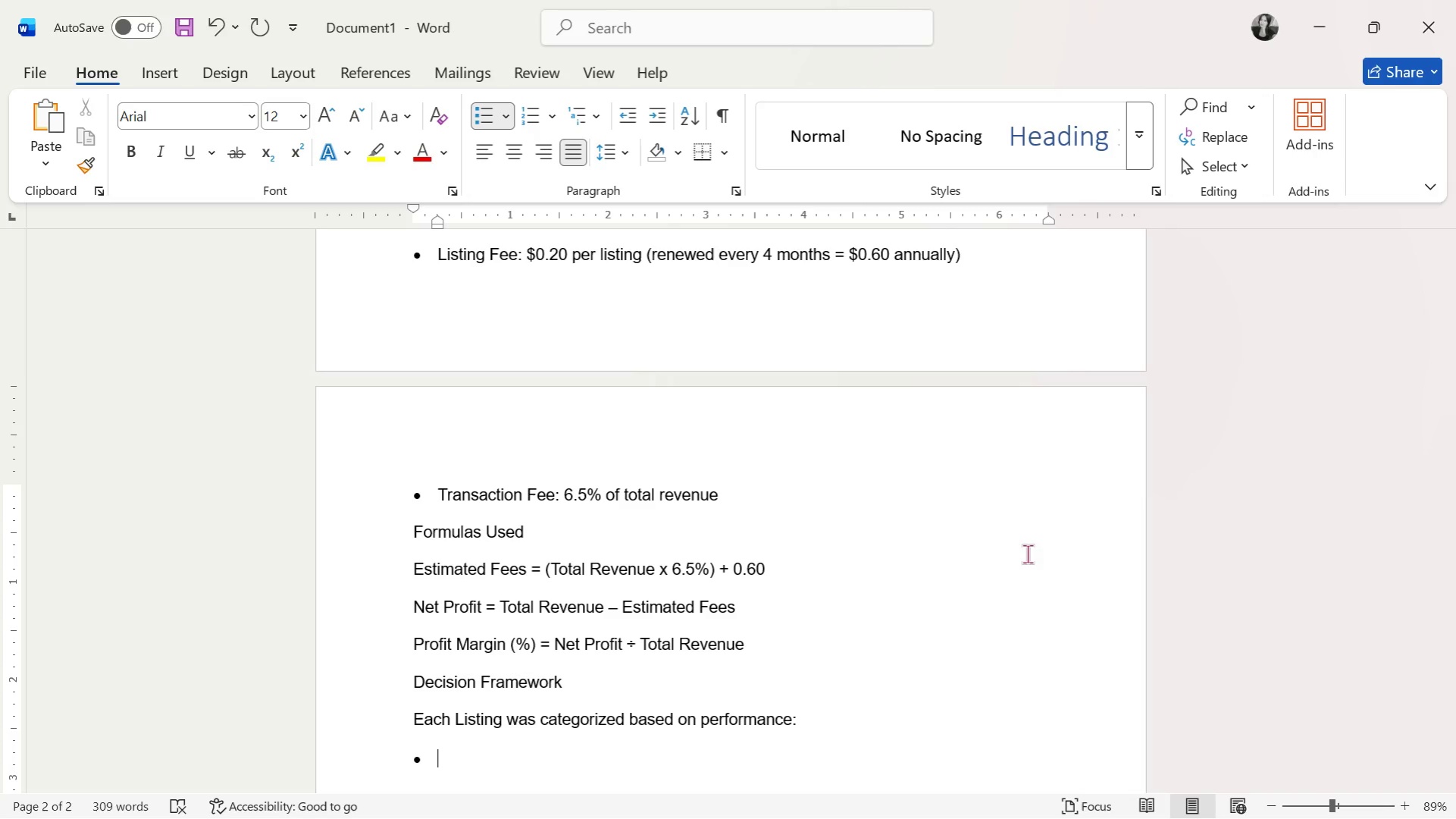 
left_click([789, 641])
 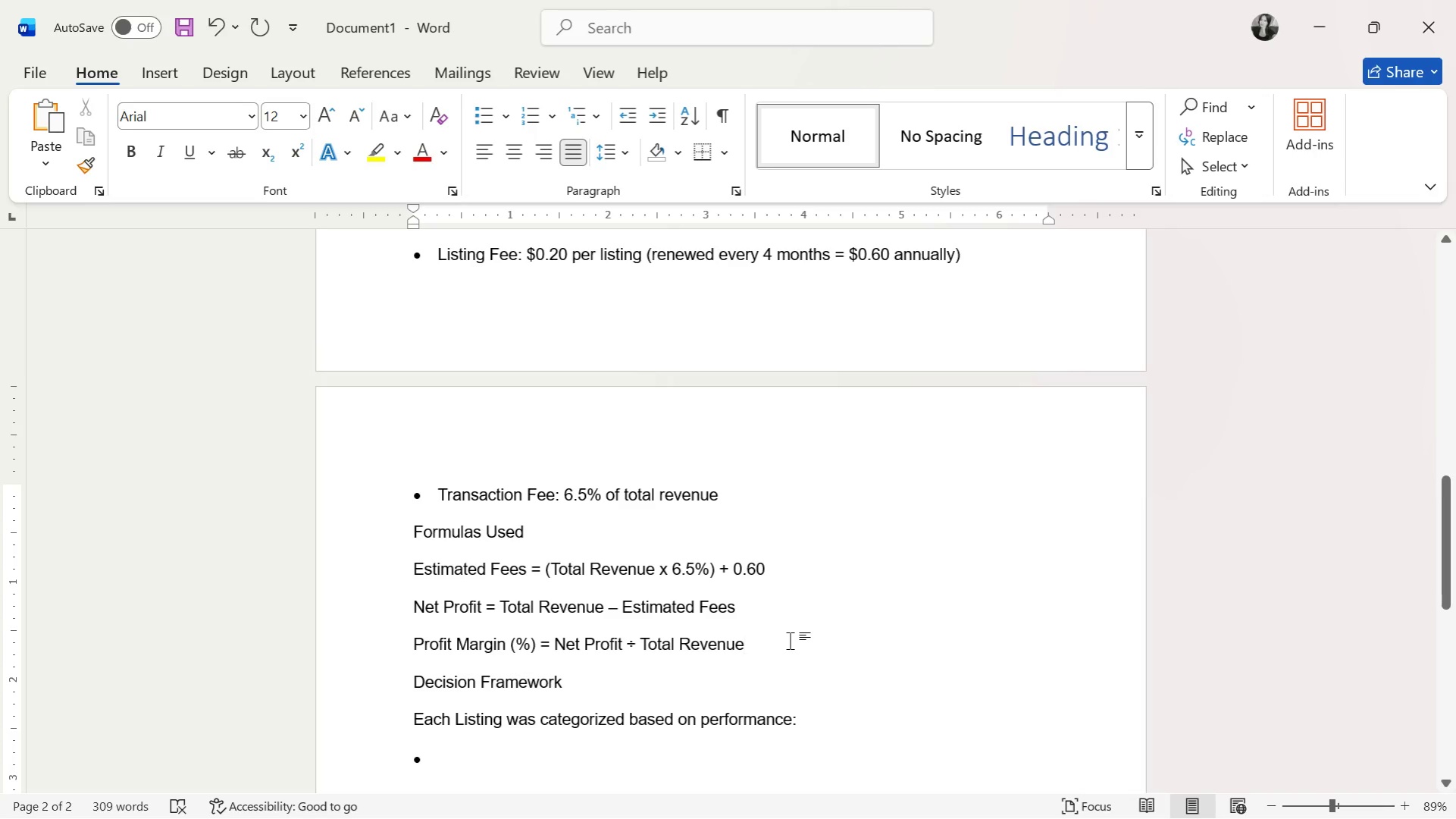 
key(Enter)
 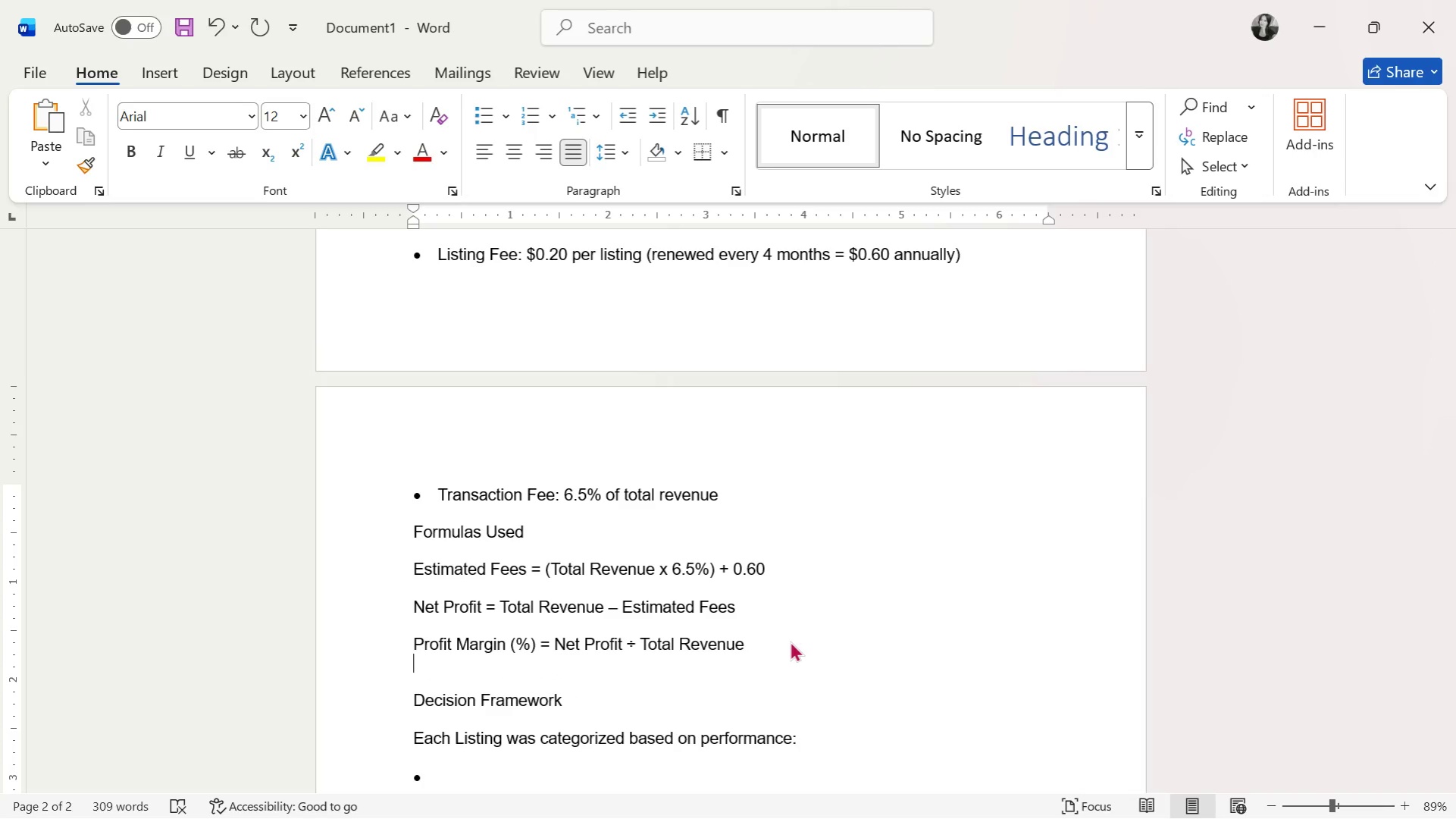 
key(ArrowDown)
 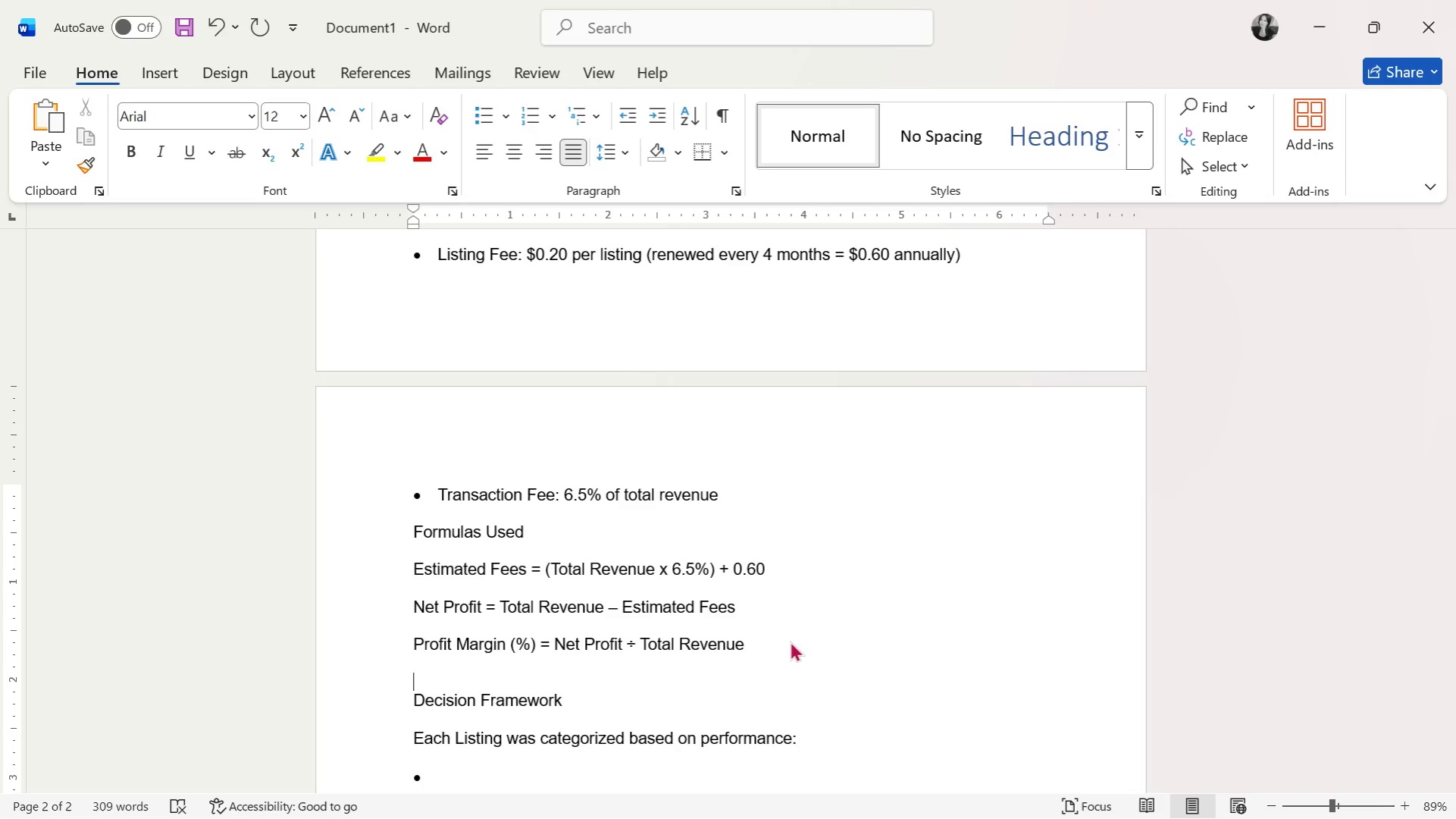 
key(ArrowDown)
 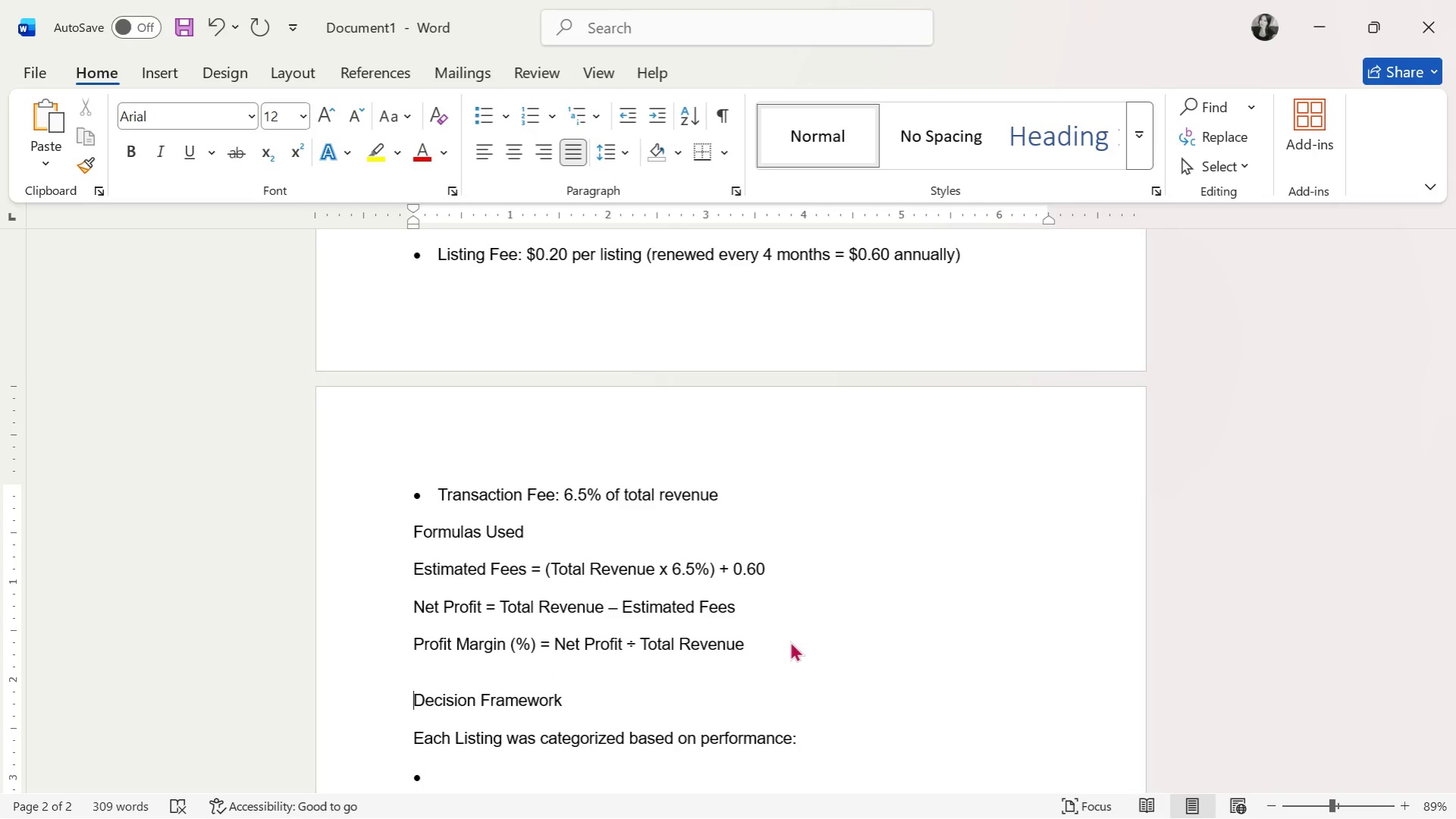 
key(ArrowDown)
 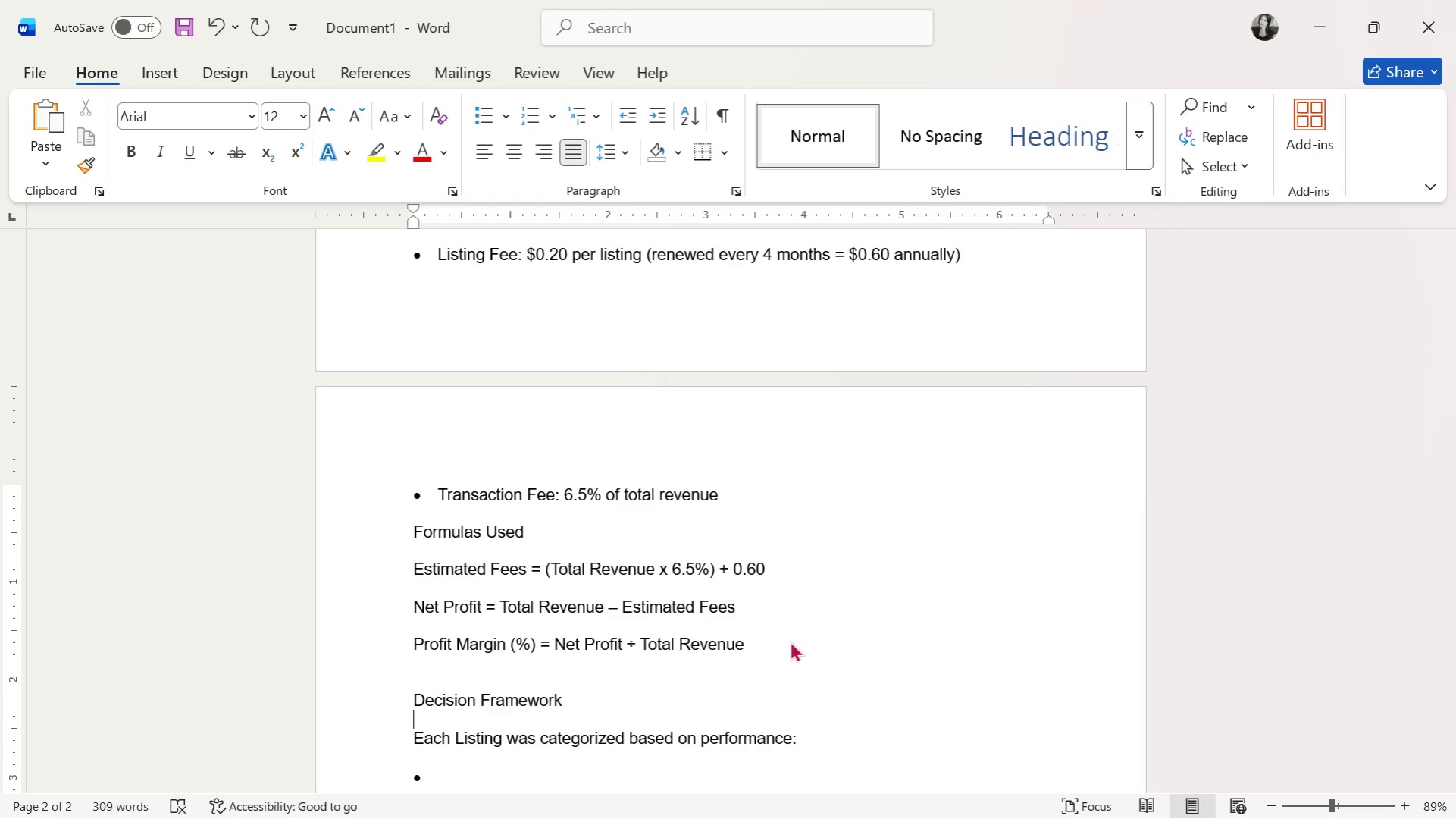 
key(ArrowDown)
 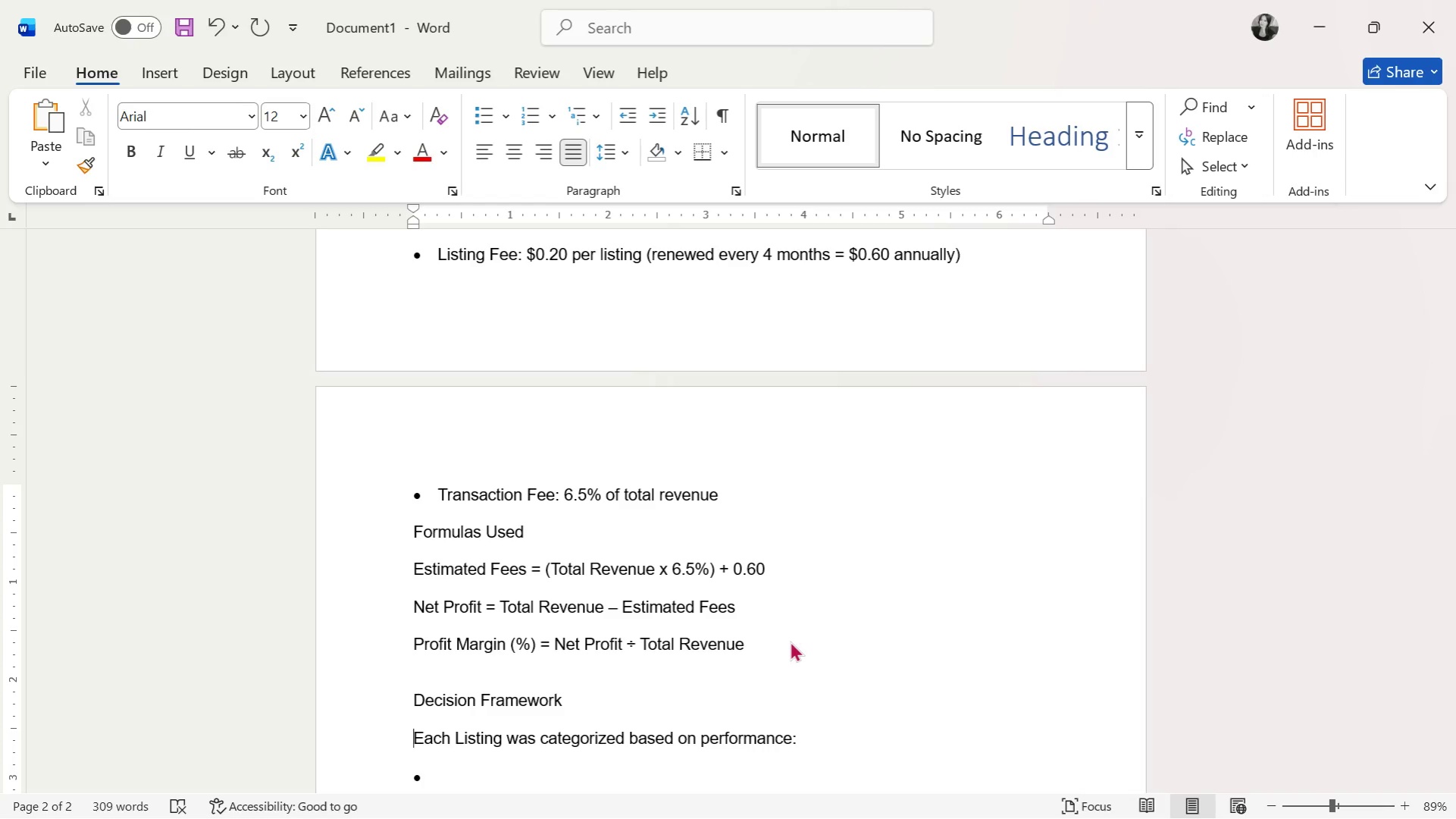 
key(ArrowDown)
 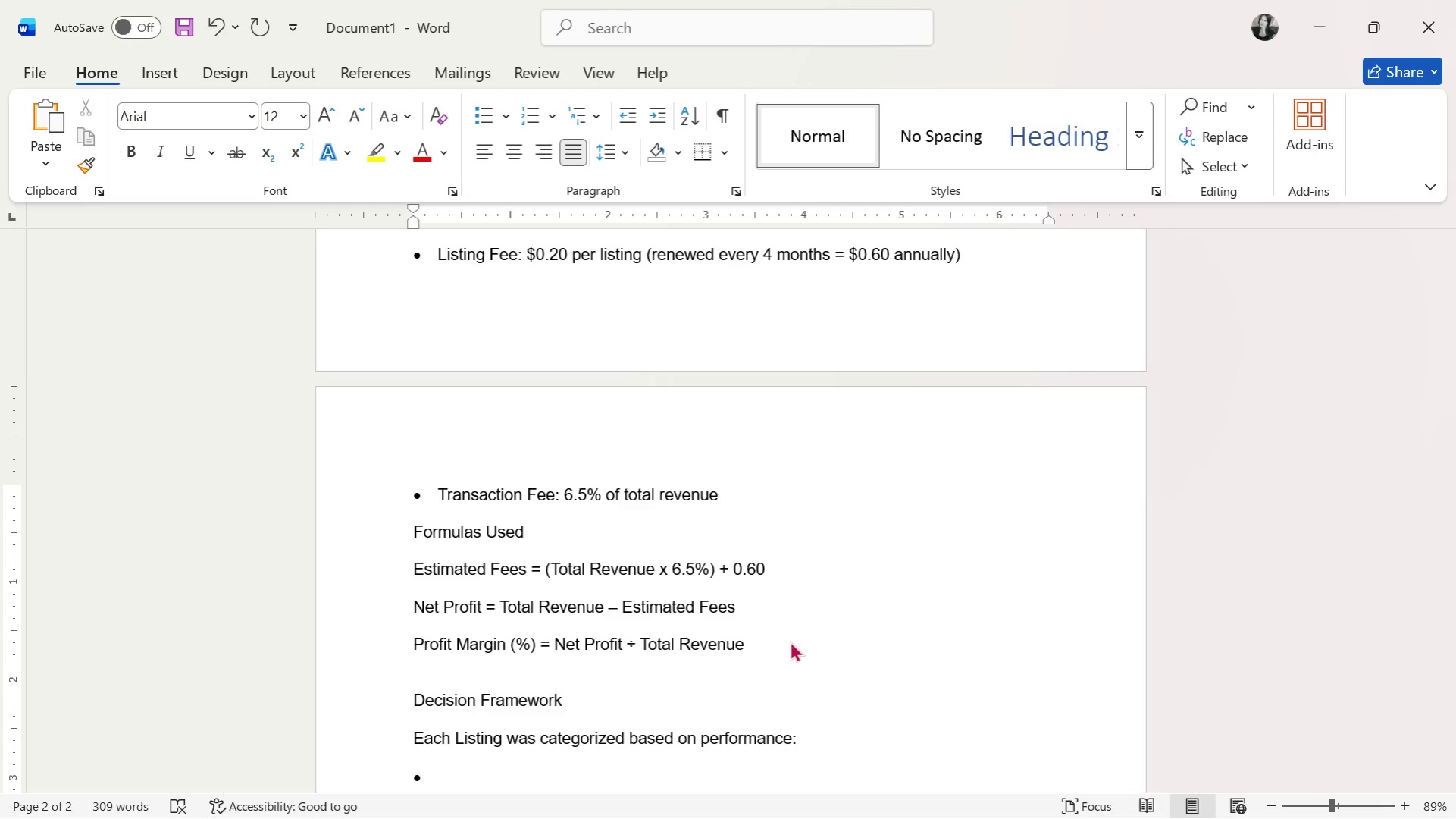 
key(ArrowDown)
 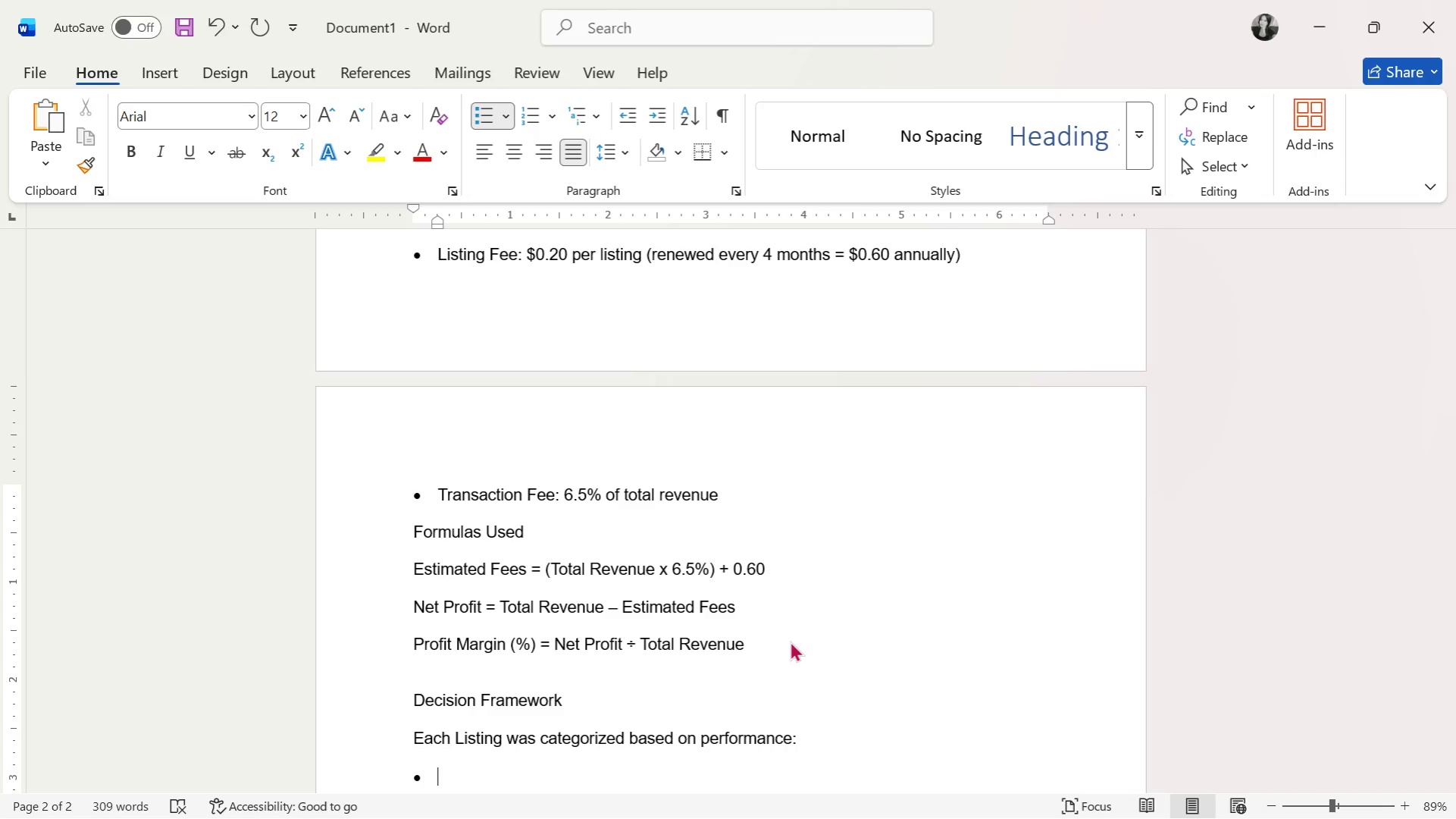 
wait(35.95)
 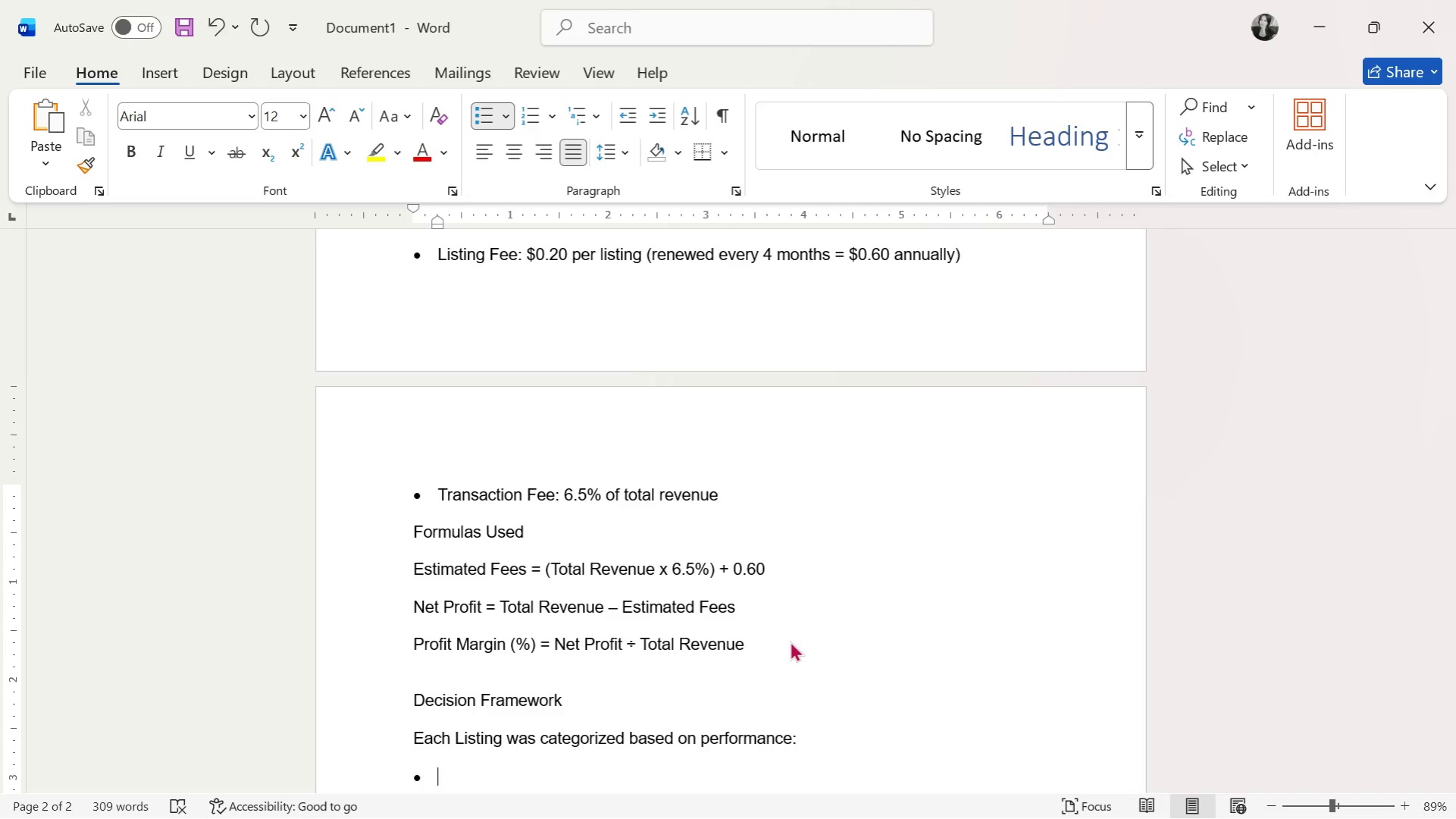 
type(Keep (High Profit))
 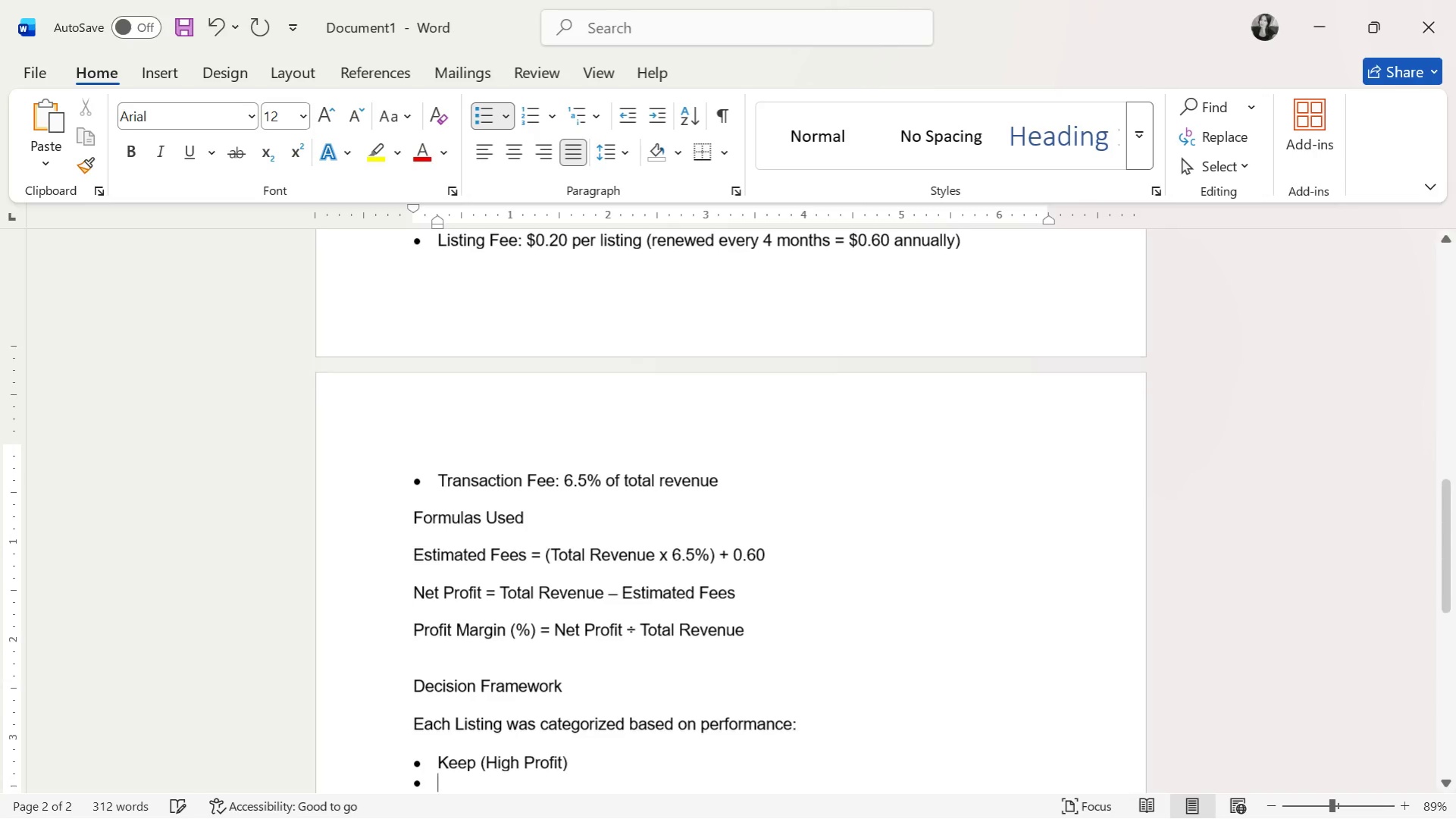 
 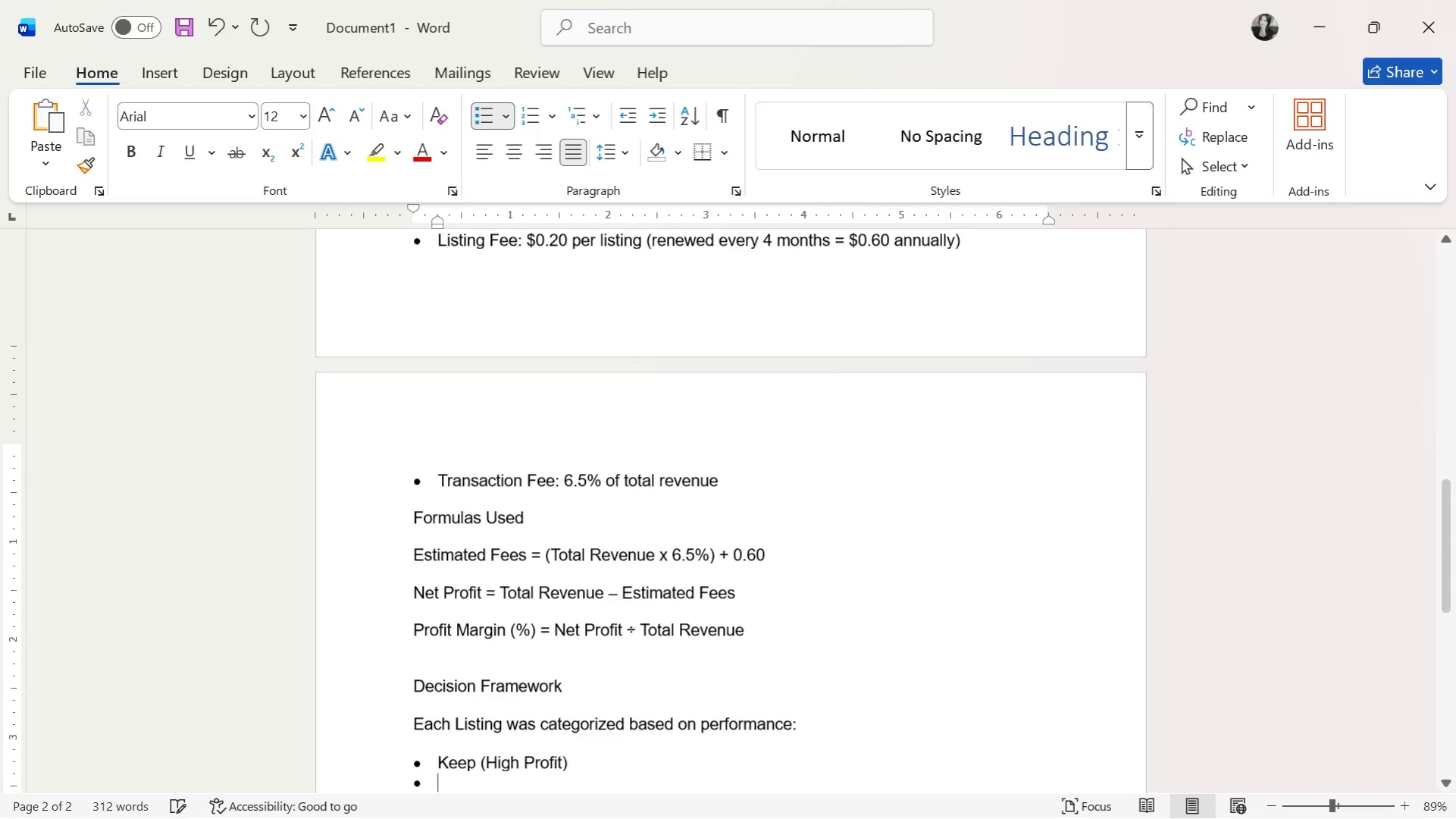 
key(Enter)
 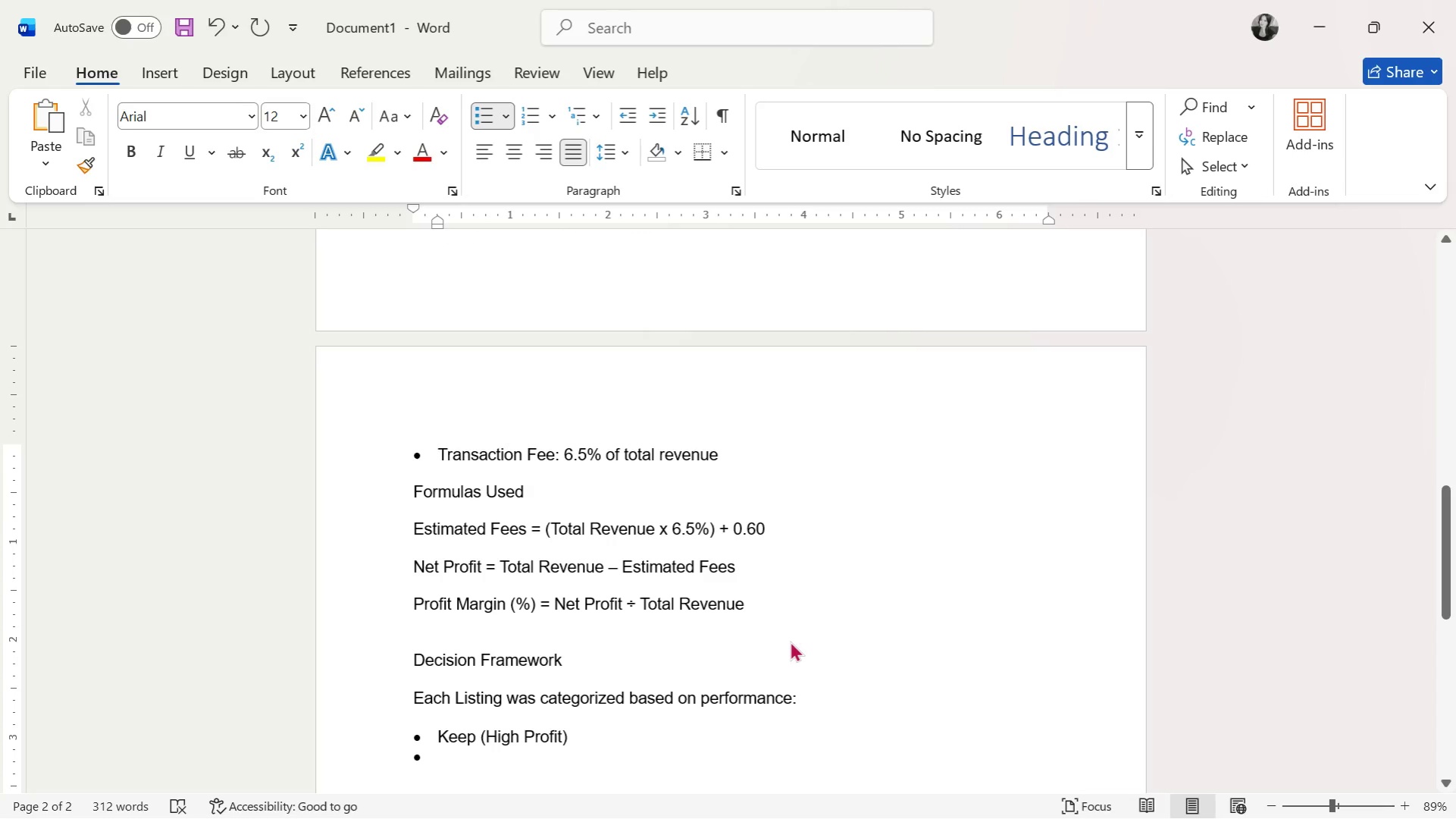 
key(Tab)
 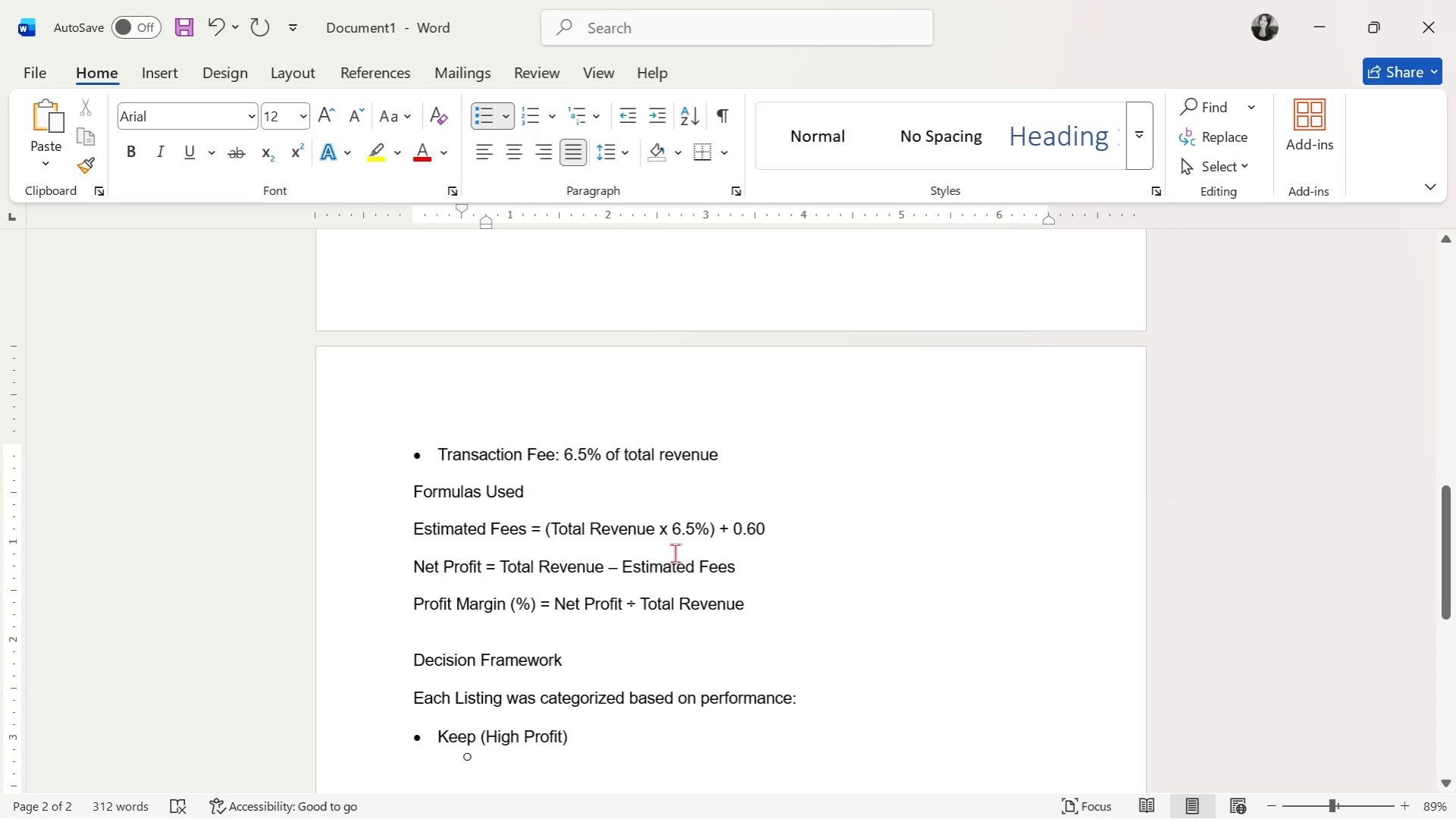 
left_click([514, 123])
 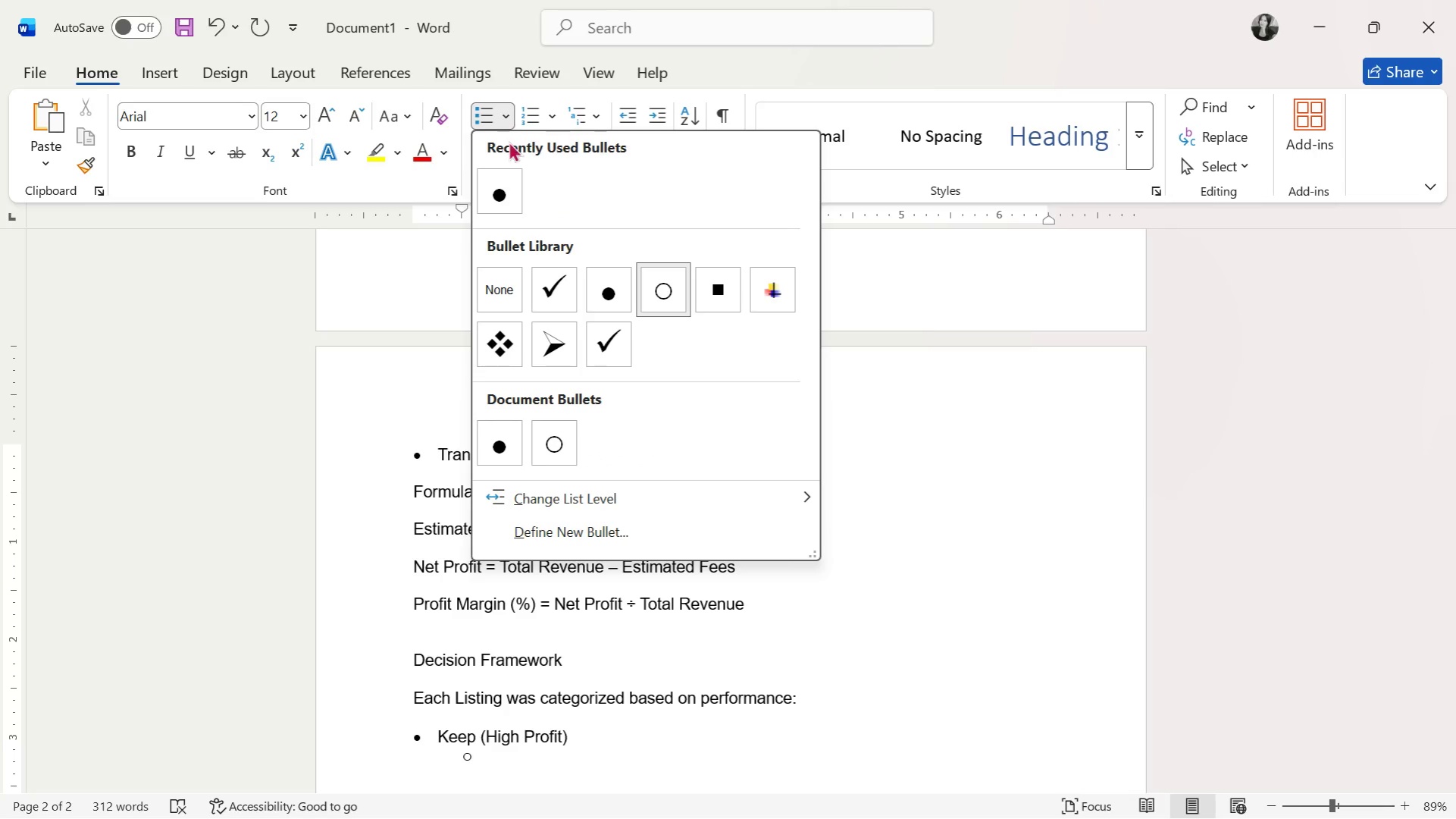 
left_click([502, 177])
 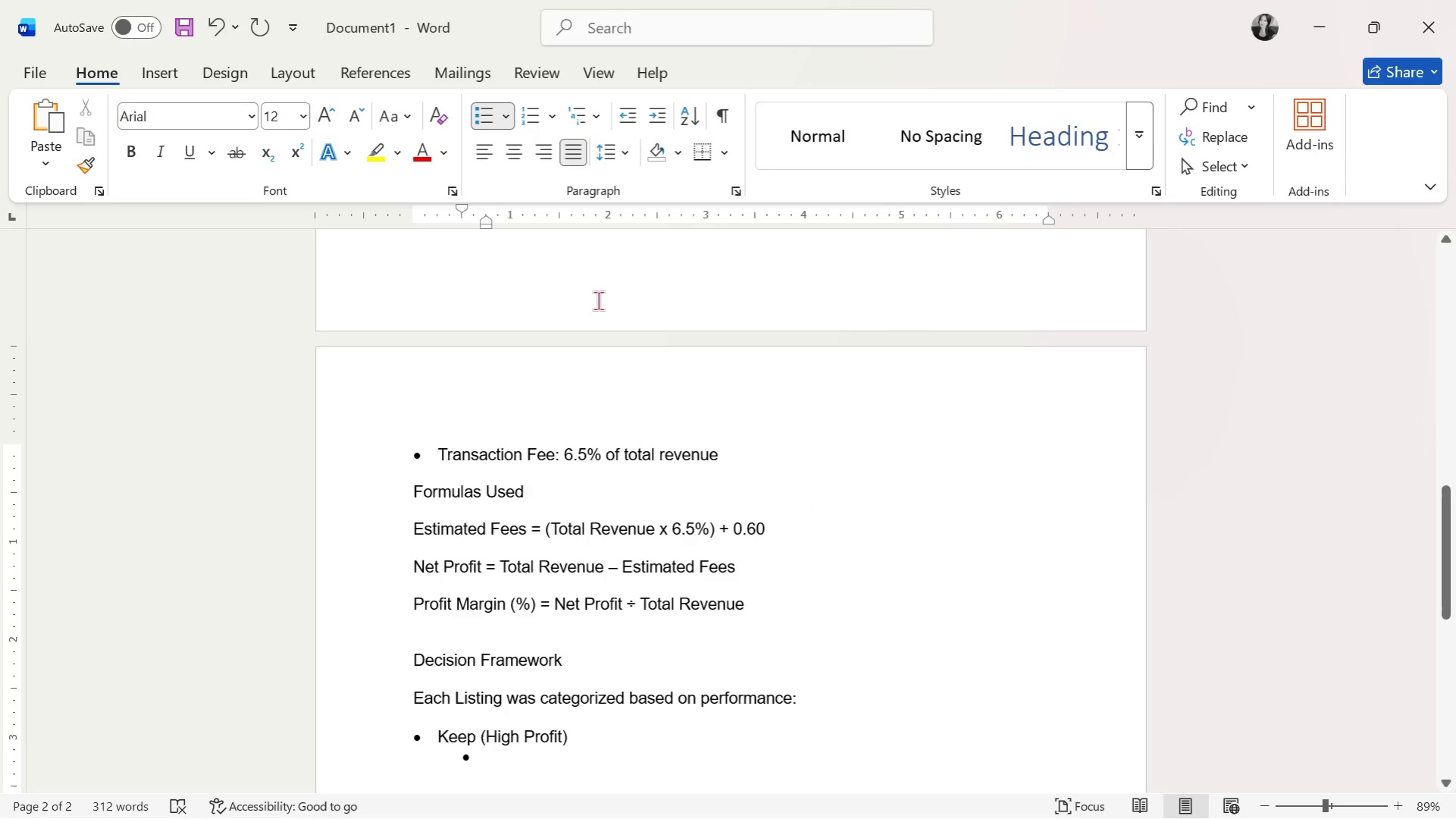 
type(Strong Revenue a)
key(Backspace)
key(Backspace)
type(revenue and order volume )
 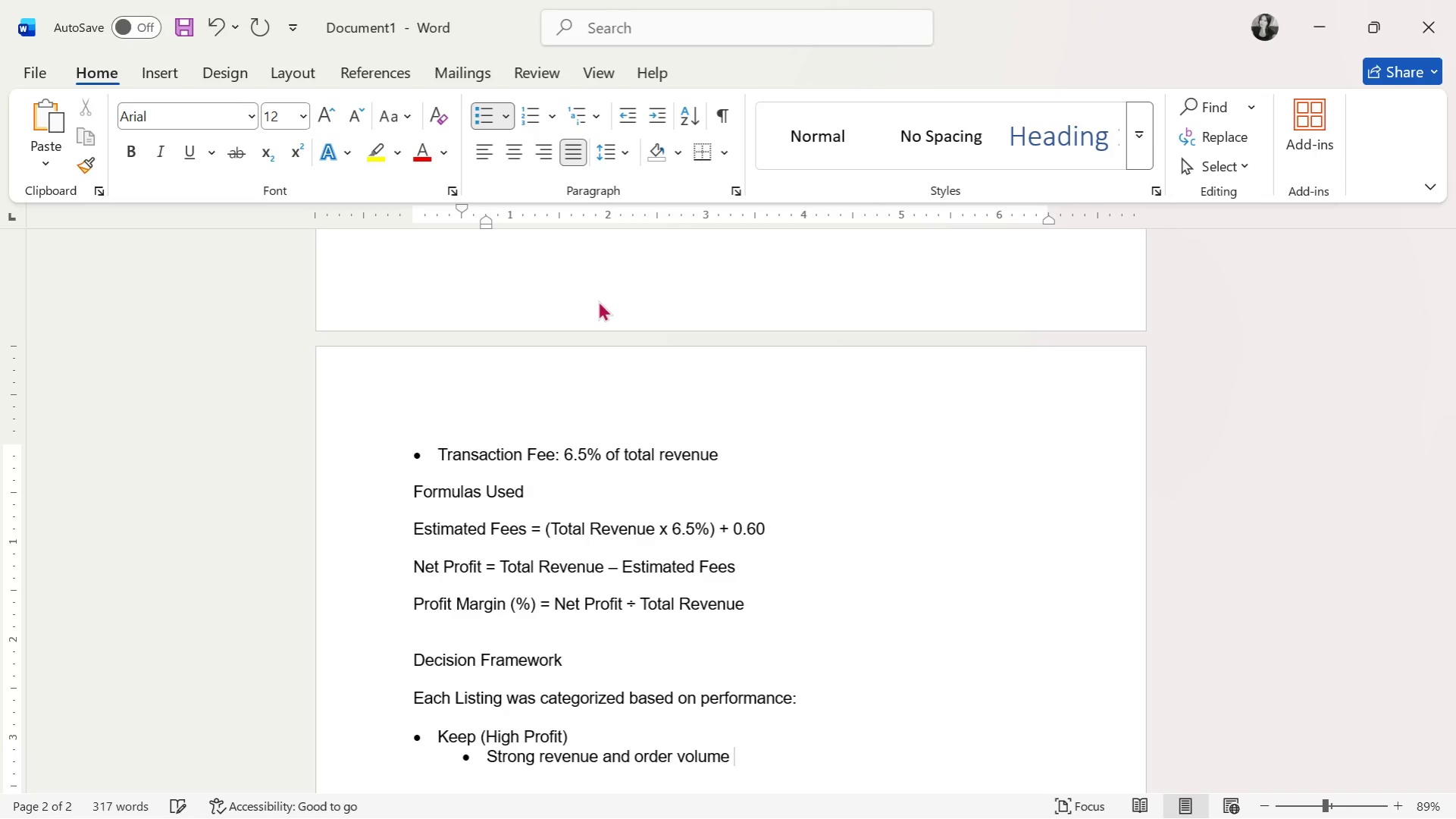 
wait(7.26)
 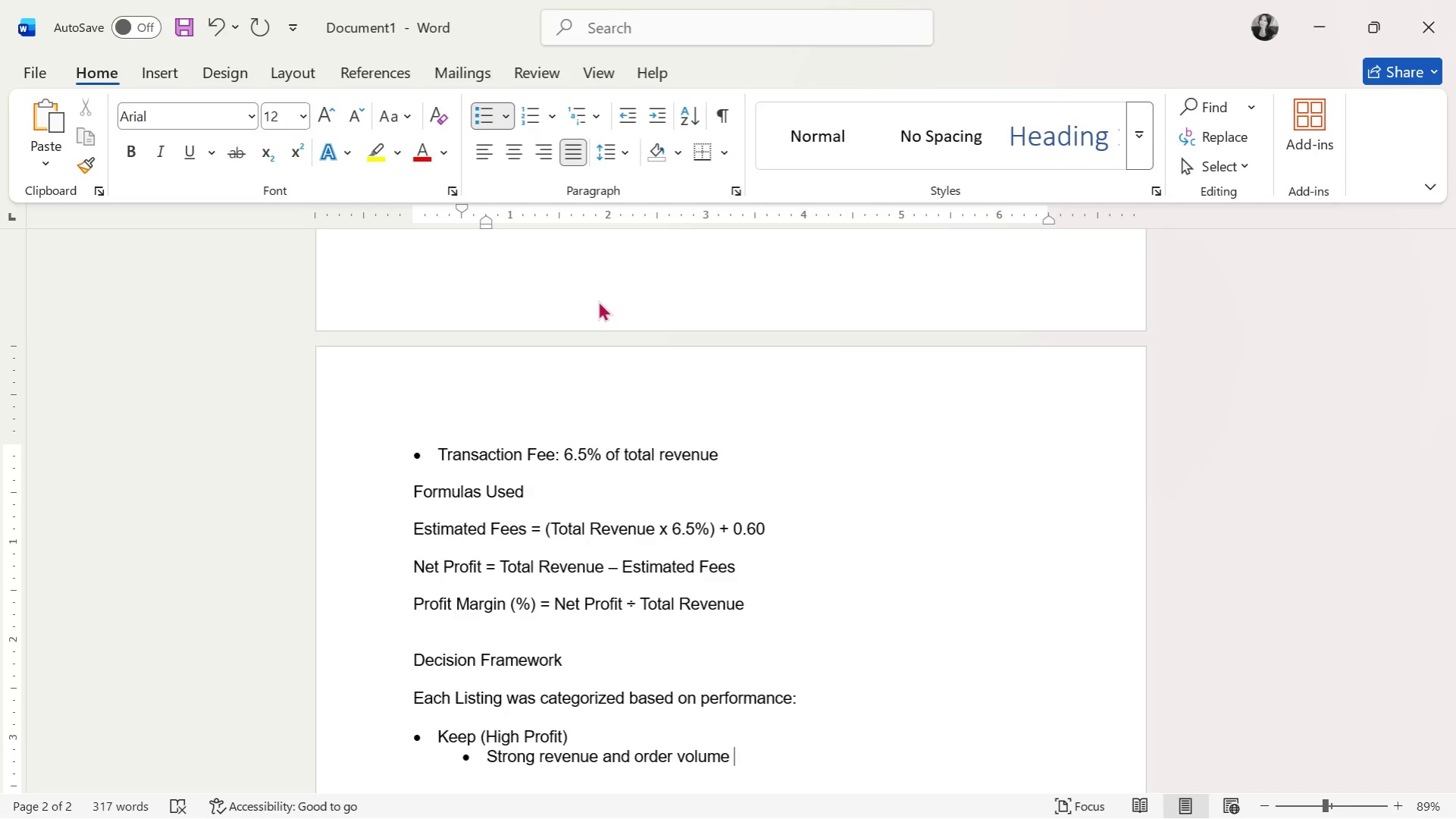 
key(Enter)
 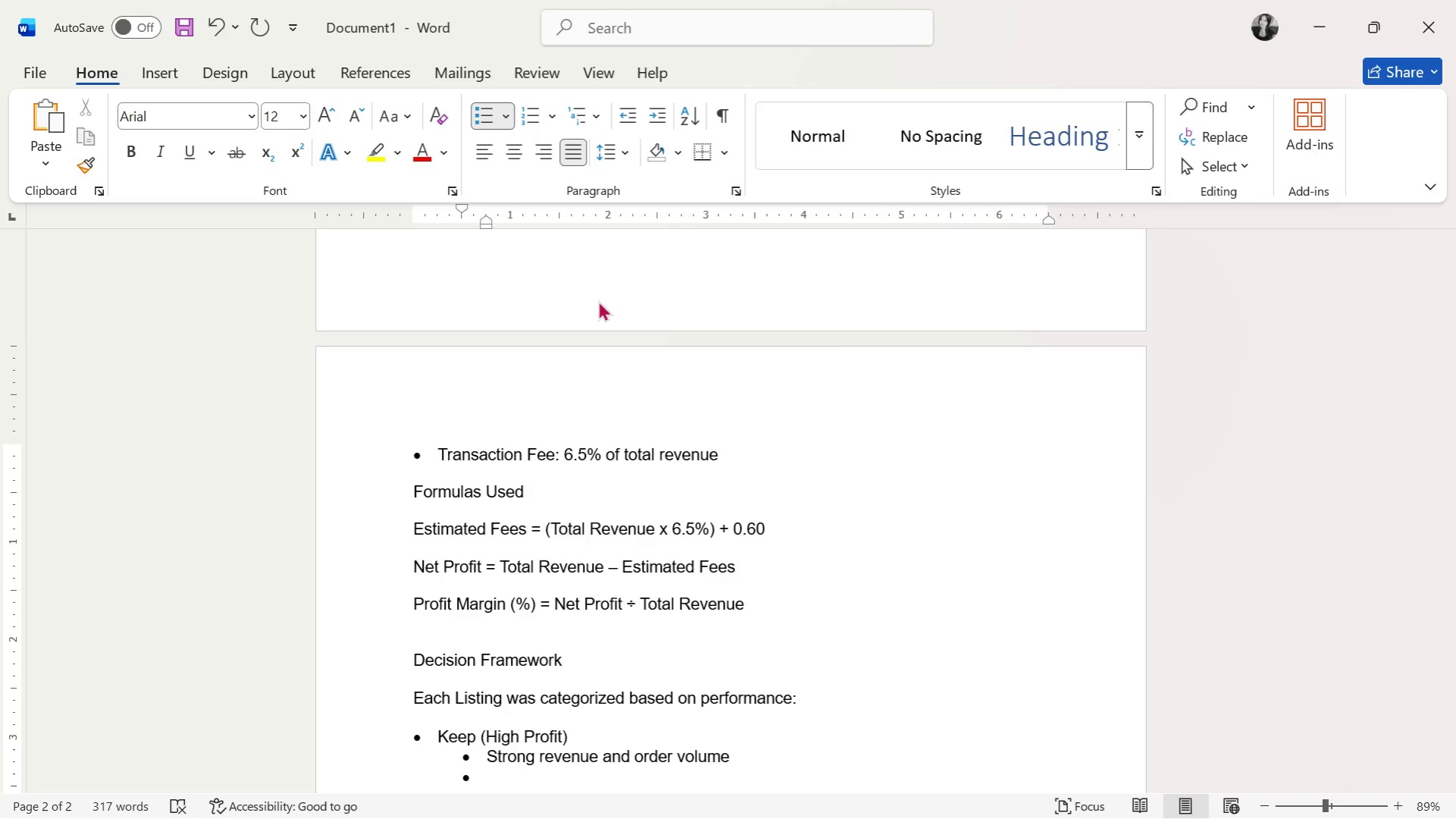 
type(High pR)
key(Backspace)
type(rofitability )
 